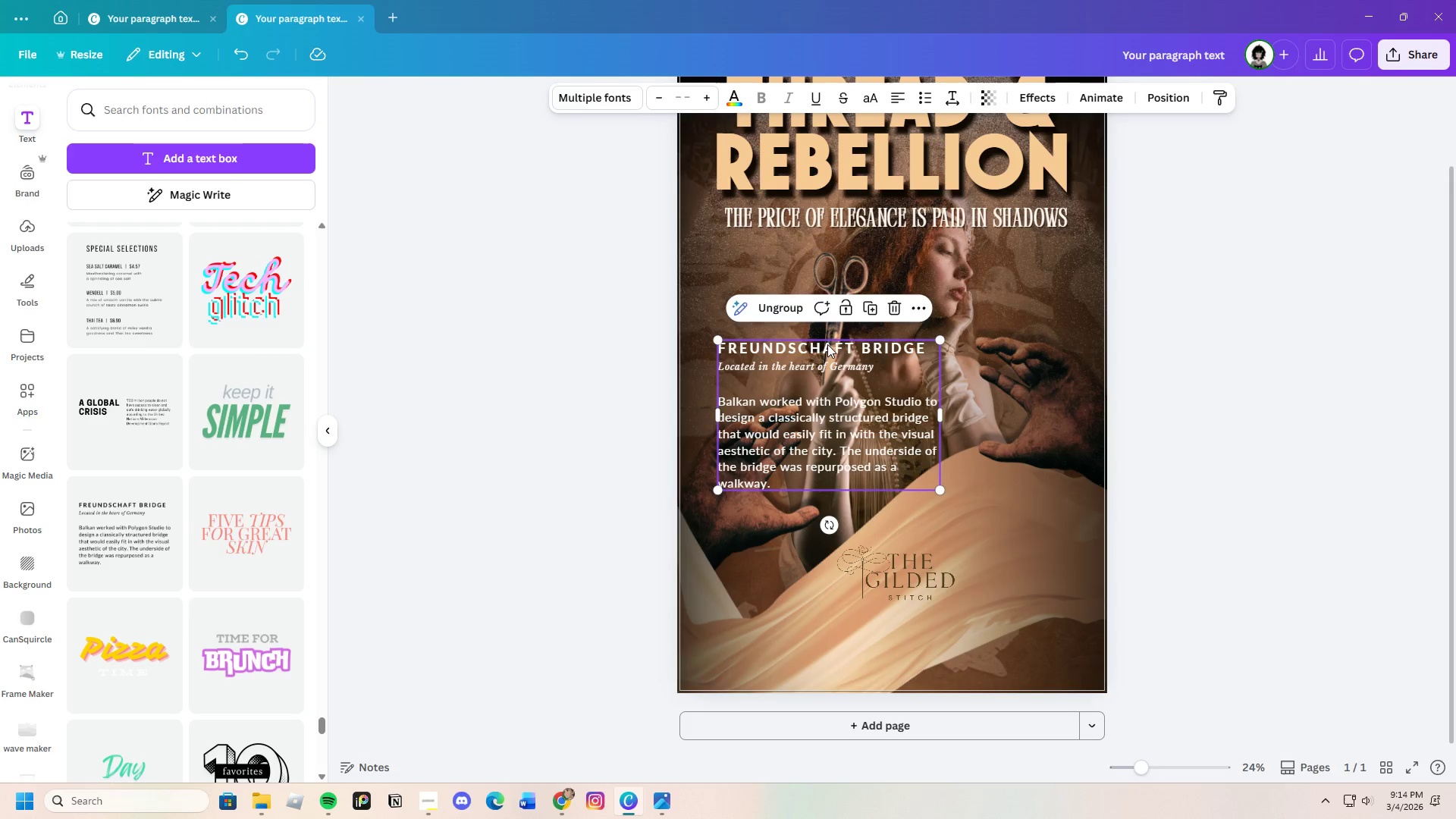 
left_click([828, 344])
 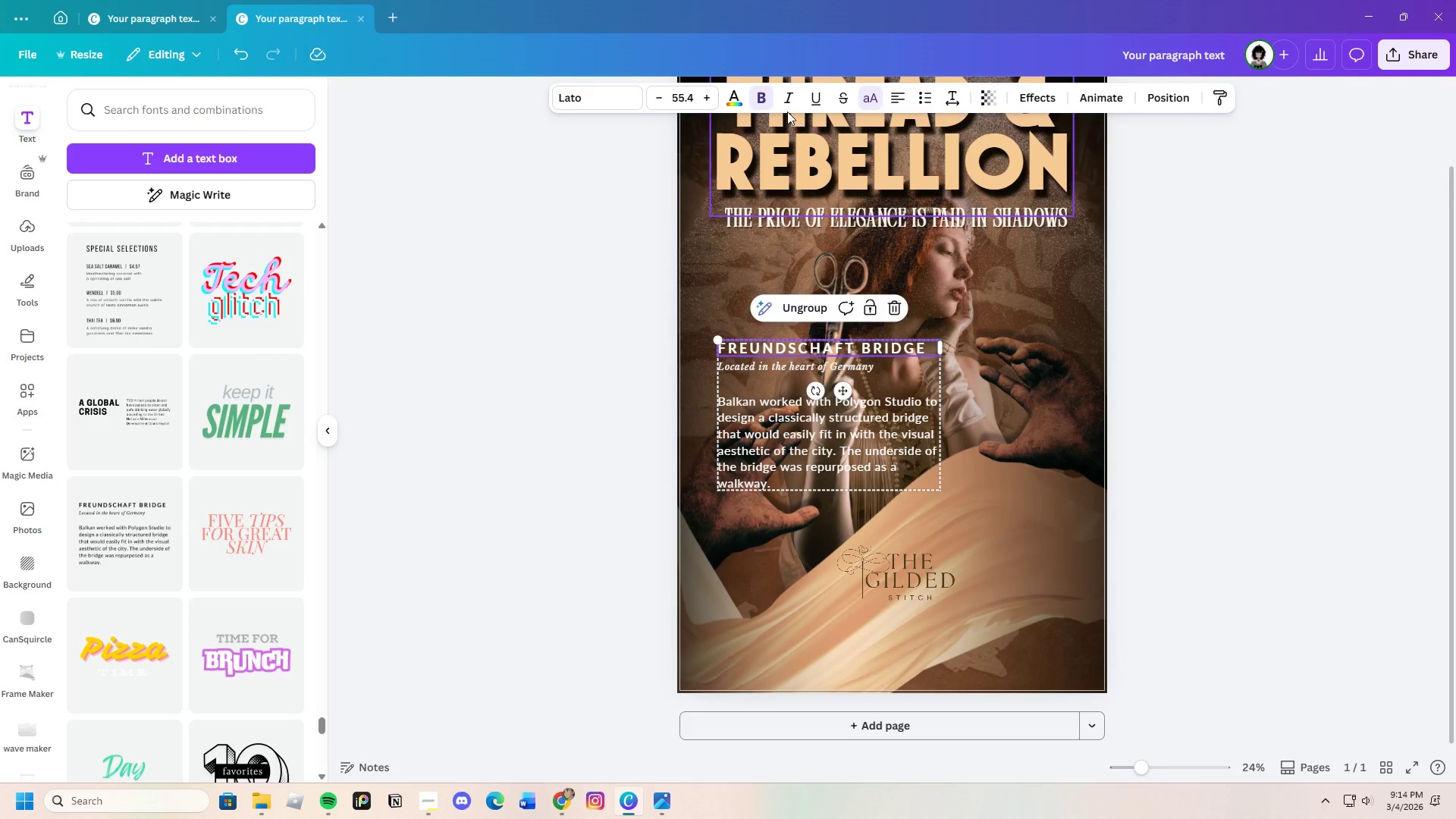 
left_click([760, 96])
 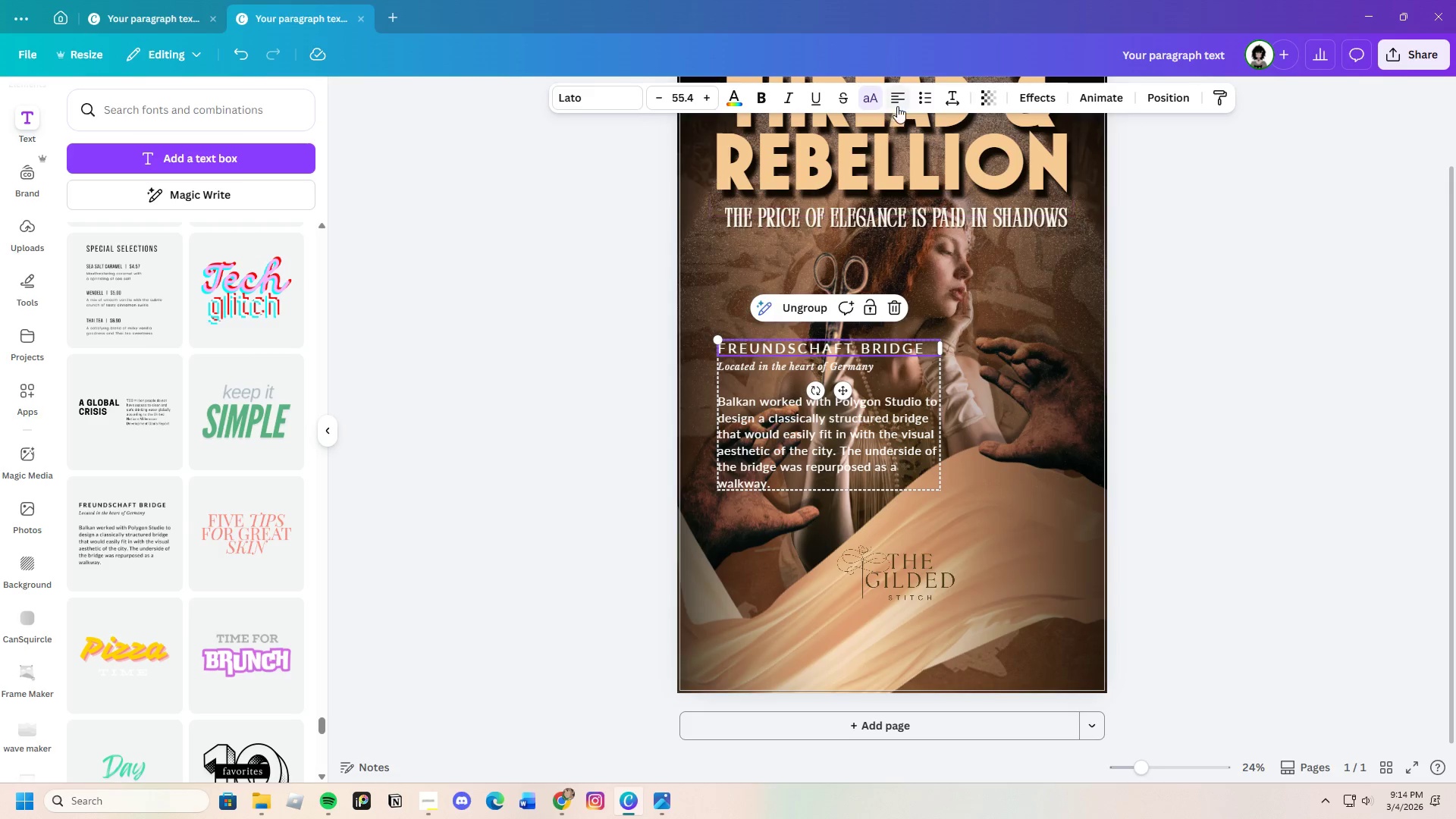 
left_click([849, 441])
 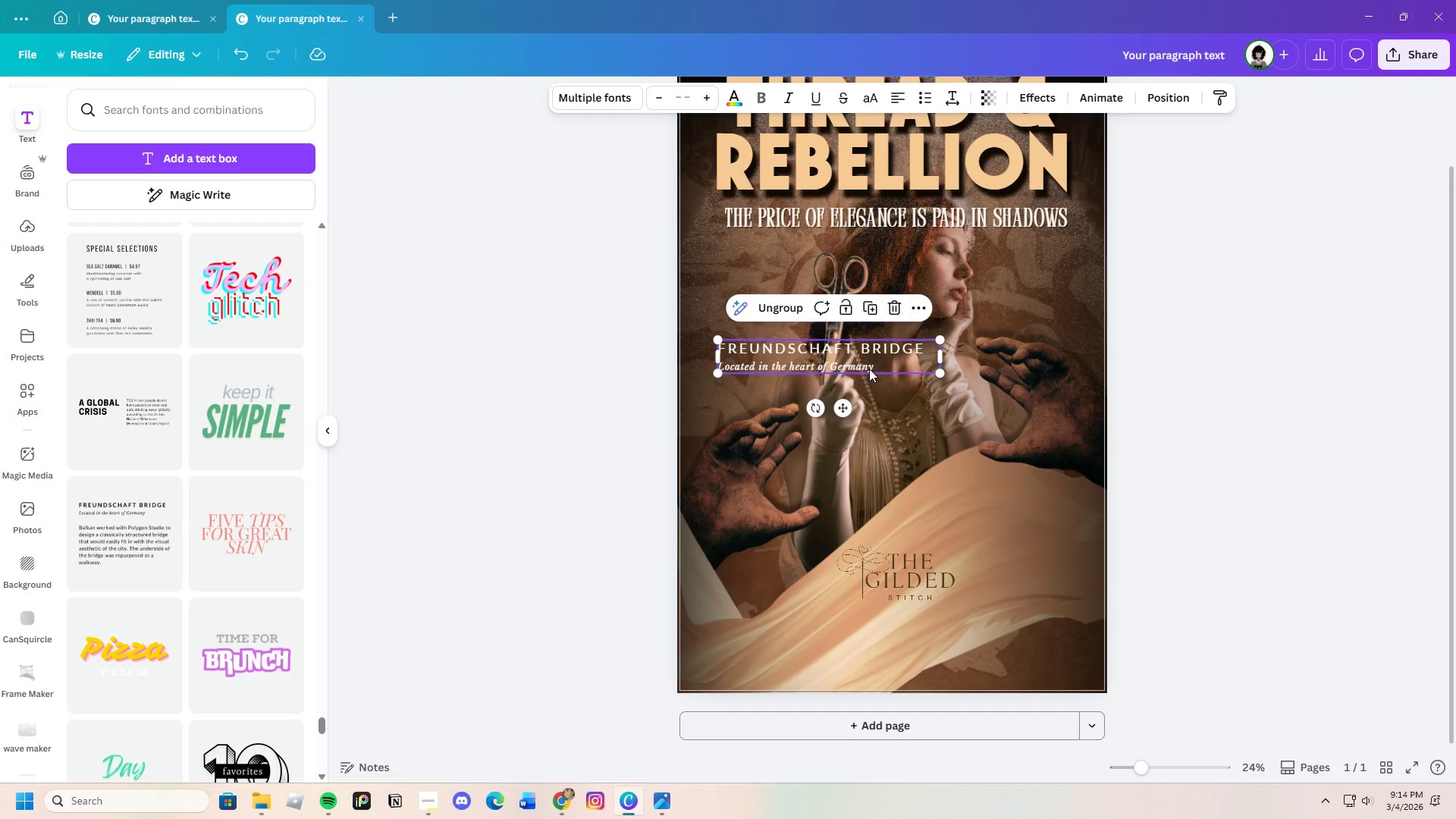 
double_click([862, 364])
 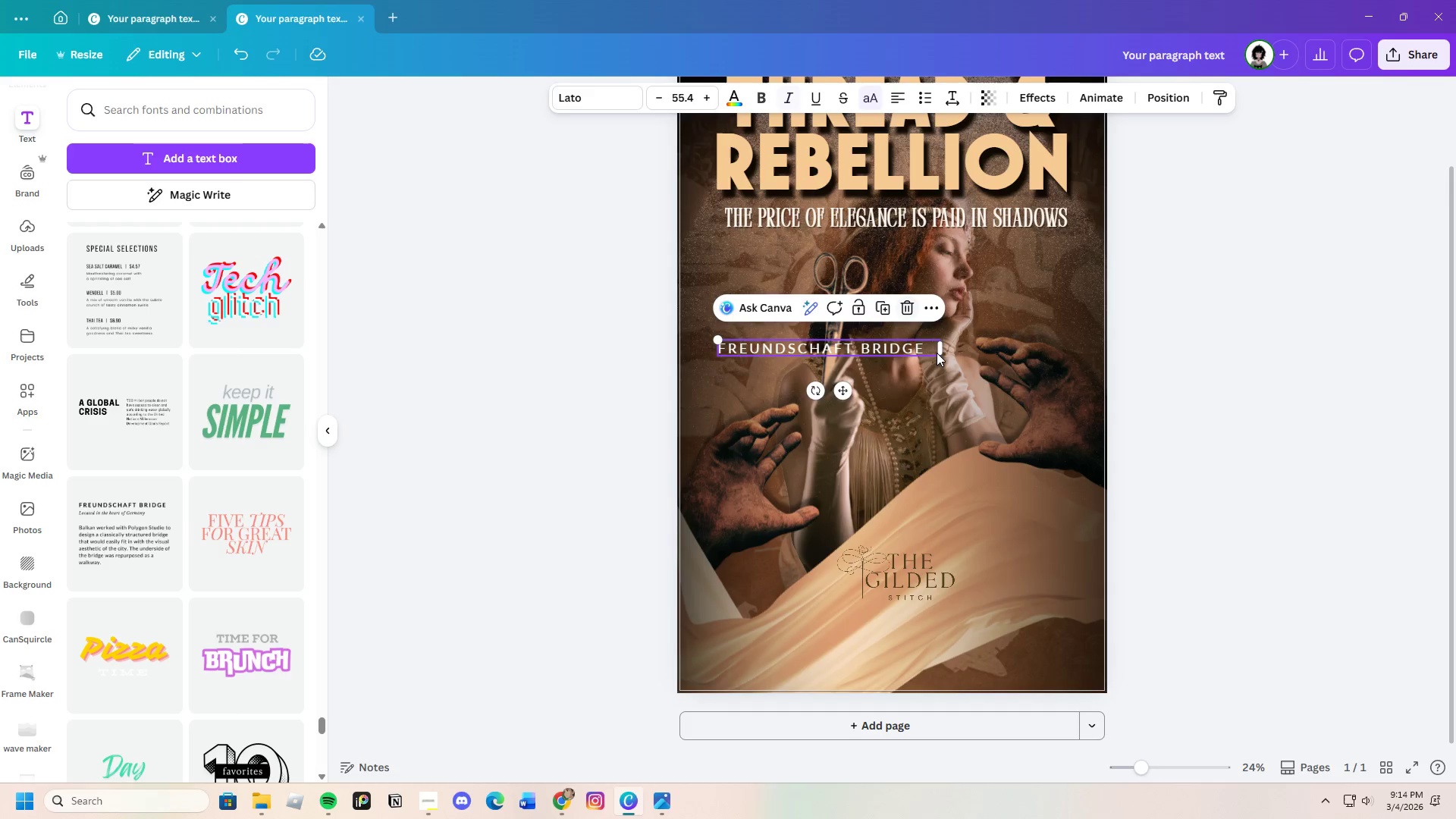 
double_click([937, 353])
 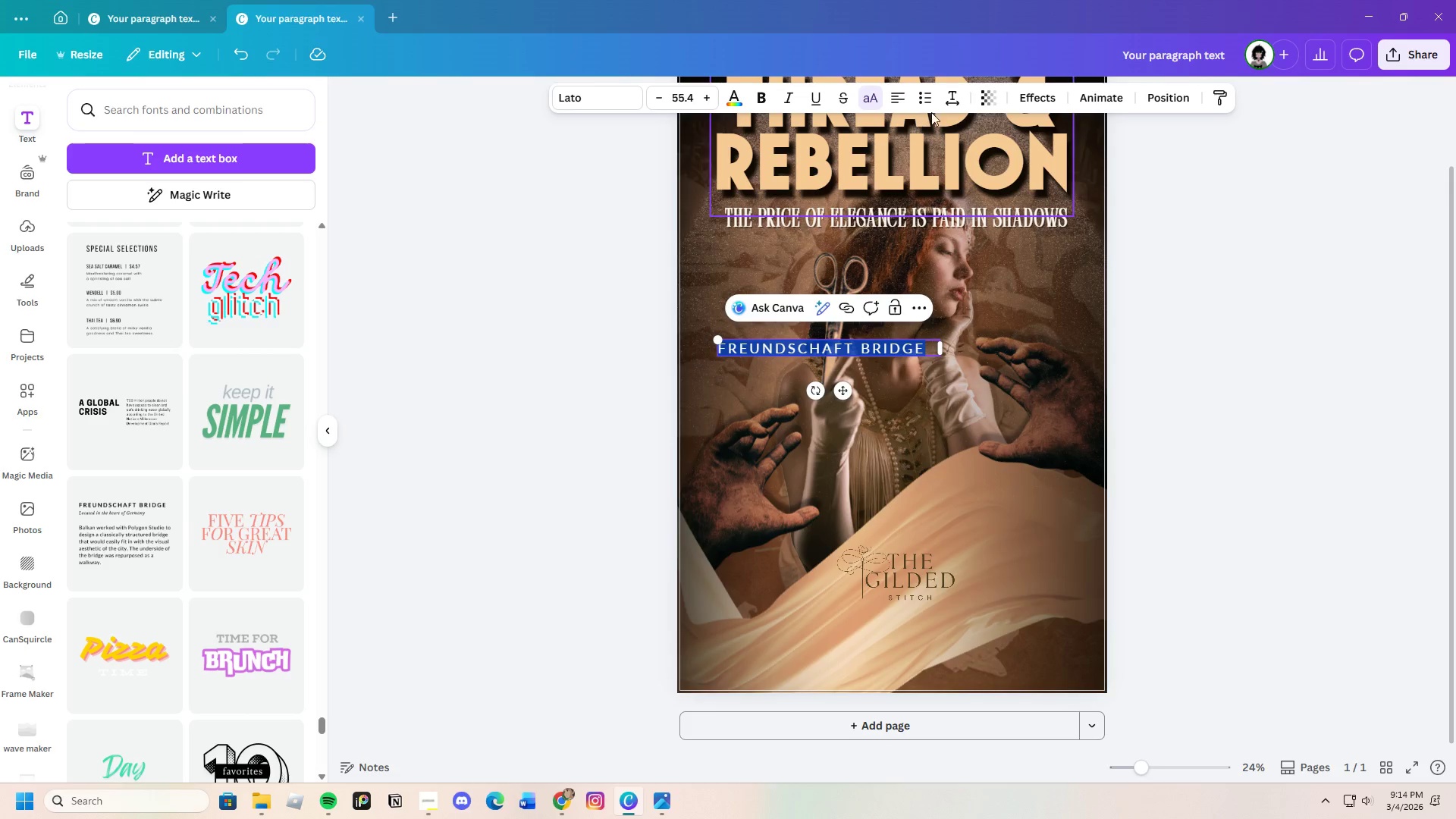 
left_click([948, 105])
 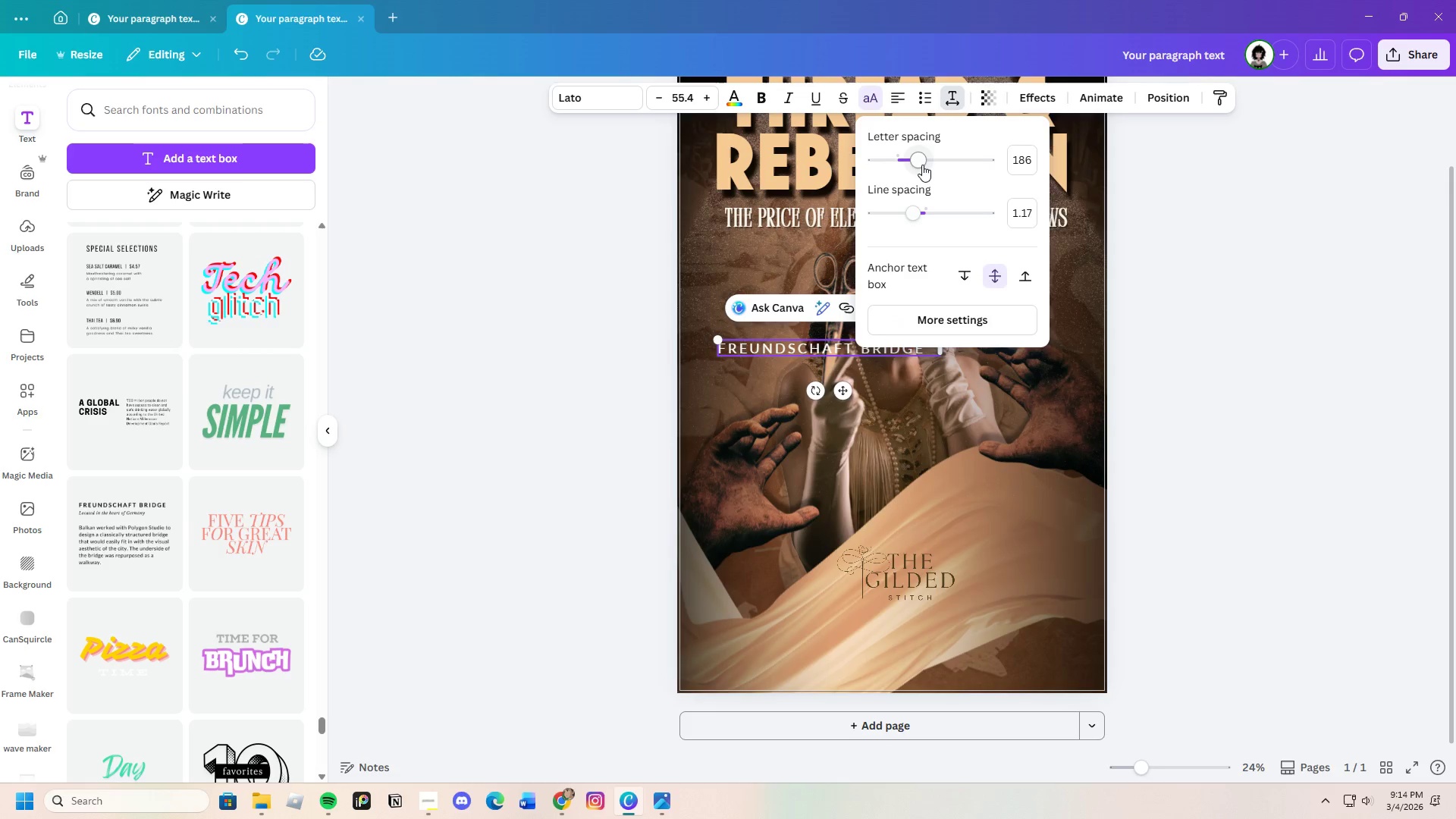 
left_click_drag(start_coordinate=[917, 162], to_coordinate=[899, 167])
 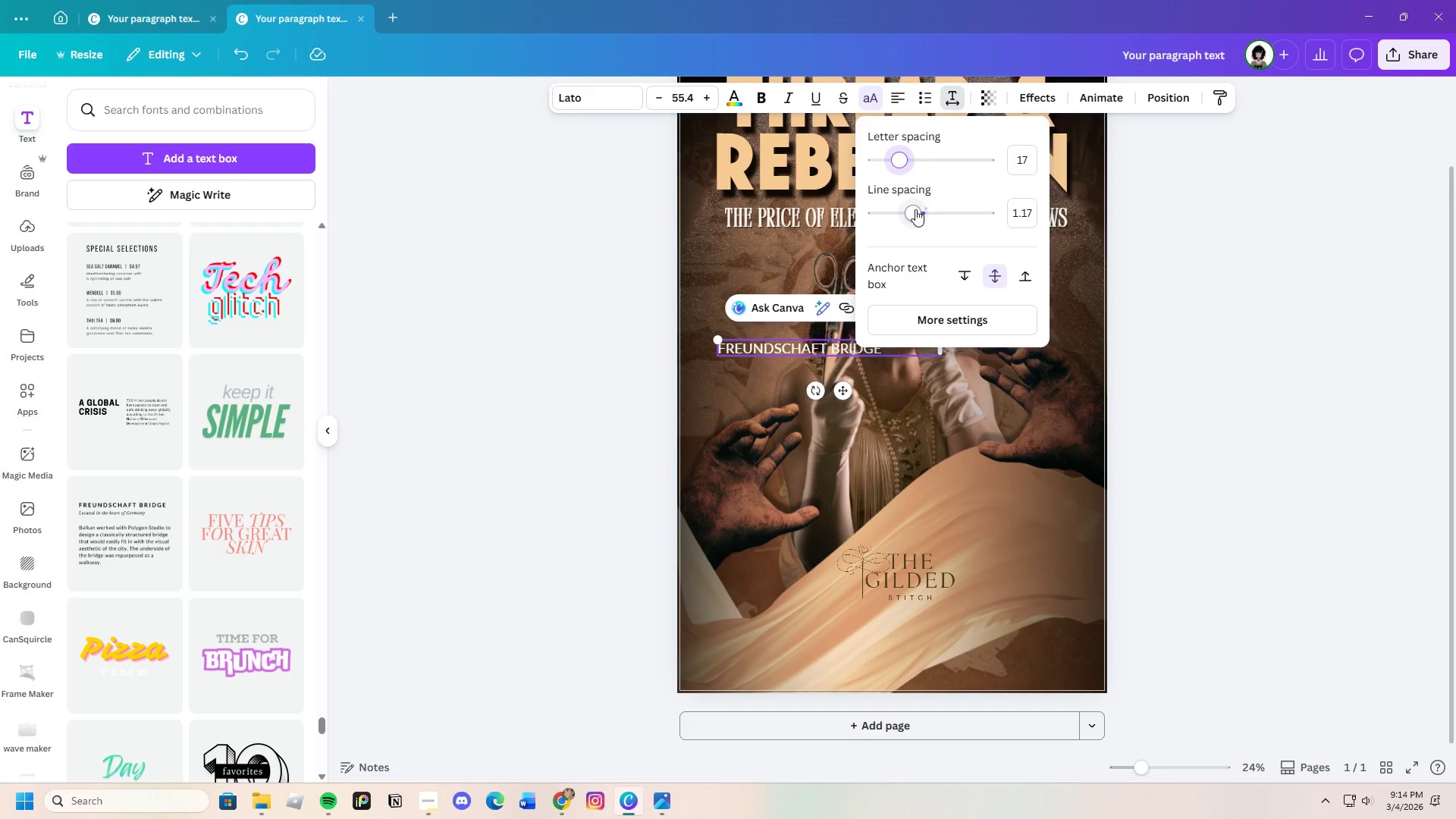 
left_click_drag(start_coordinate=[915, 209], to_coordinate=[903, 218])
 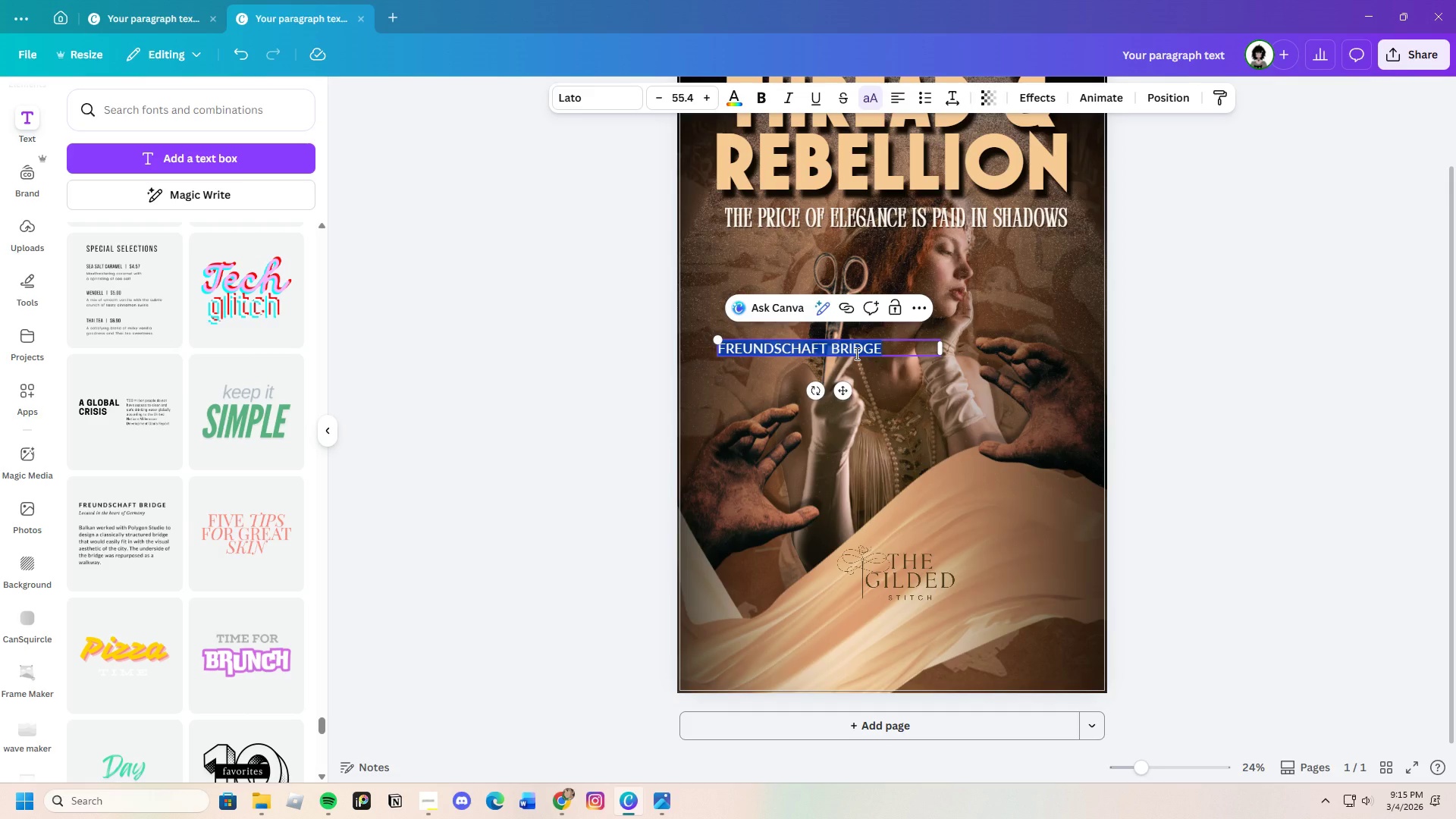 
key(Backspace)
 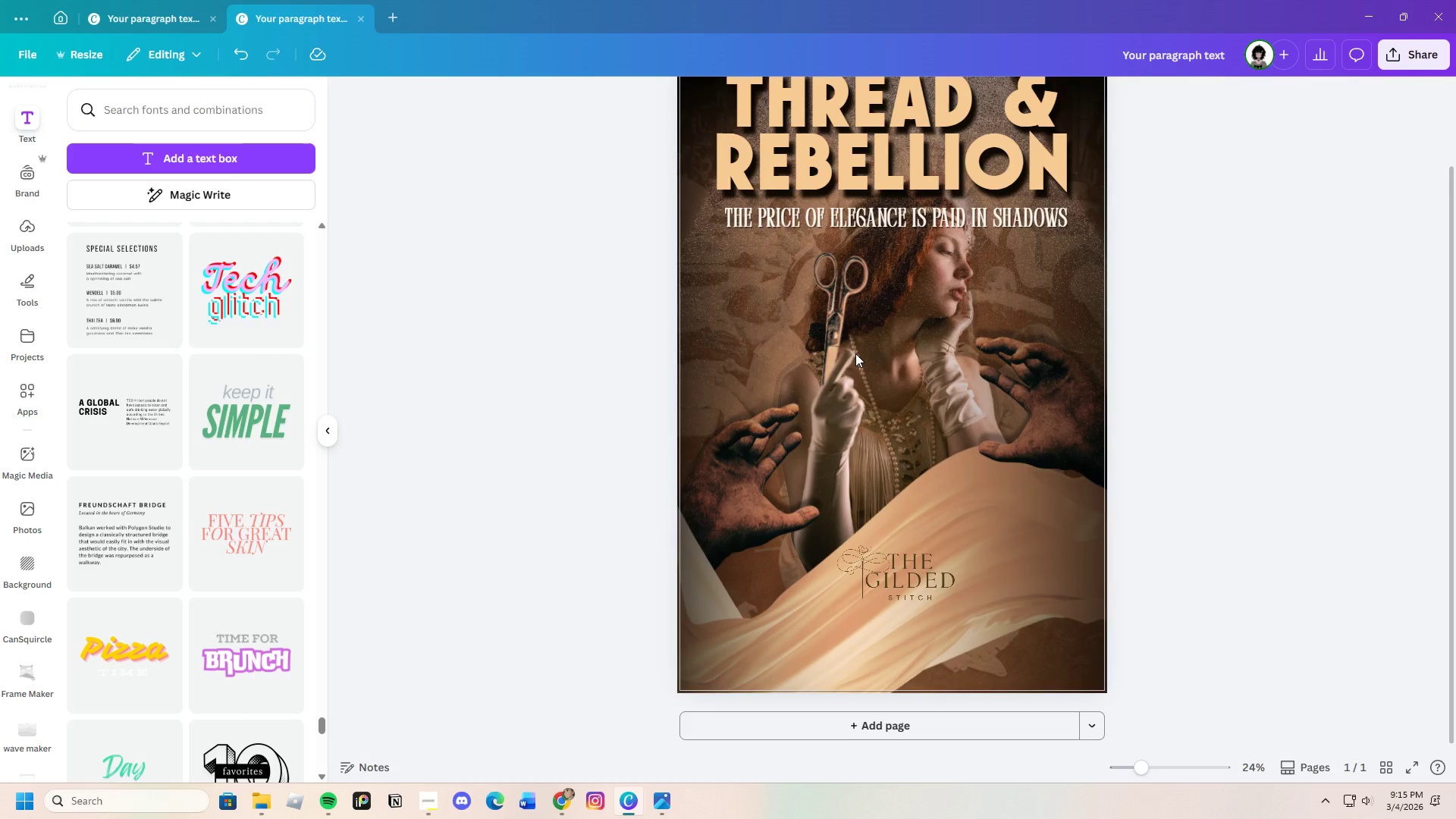 
key(A)
 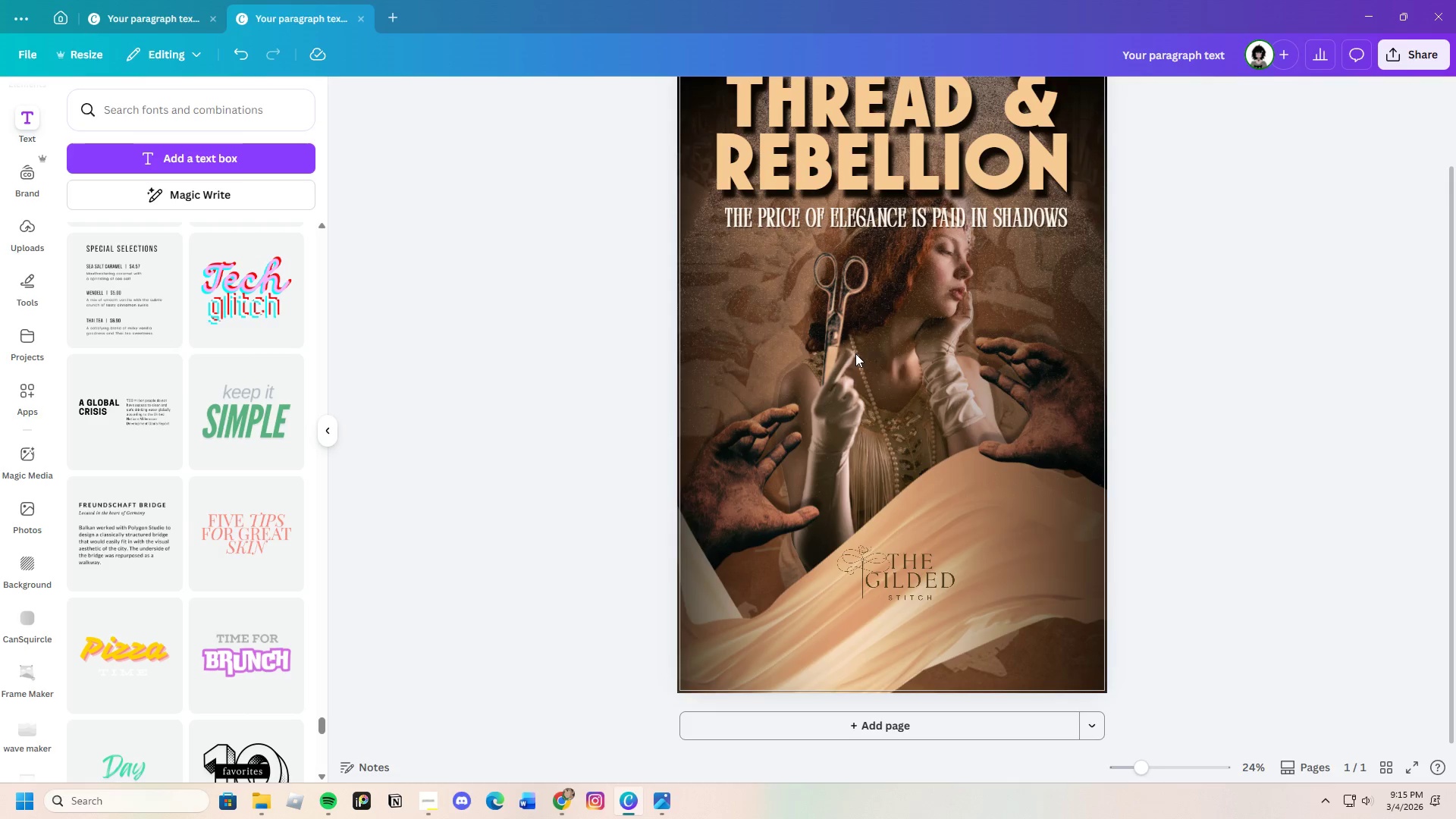 
key(Space)
 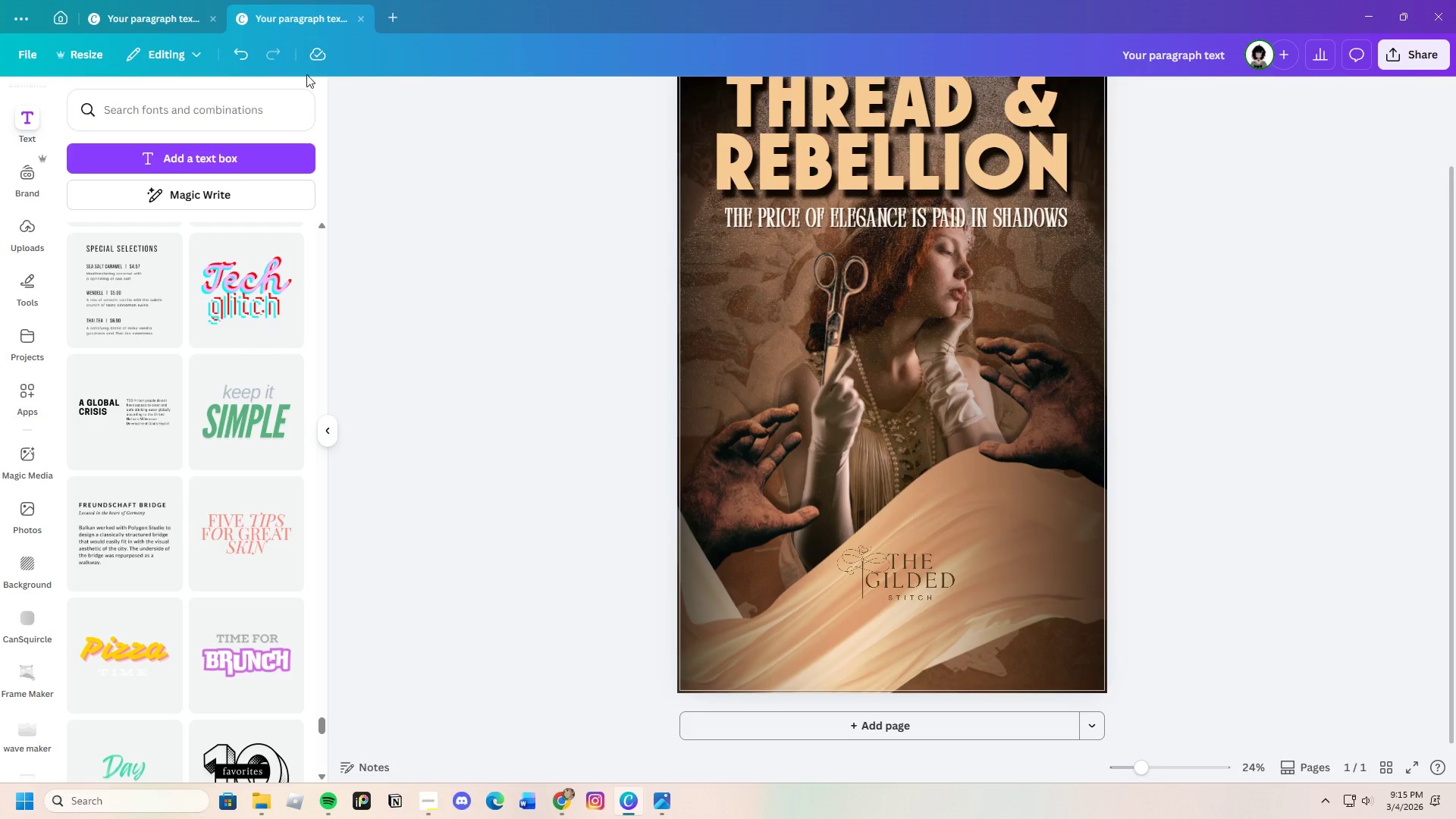 
left_click([240, 50])
 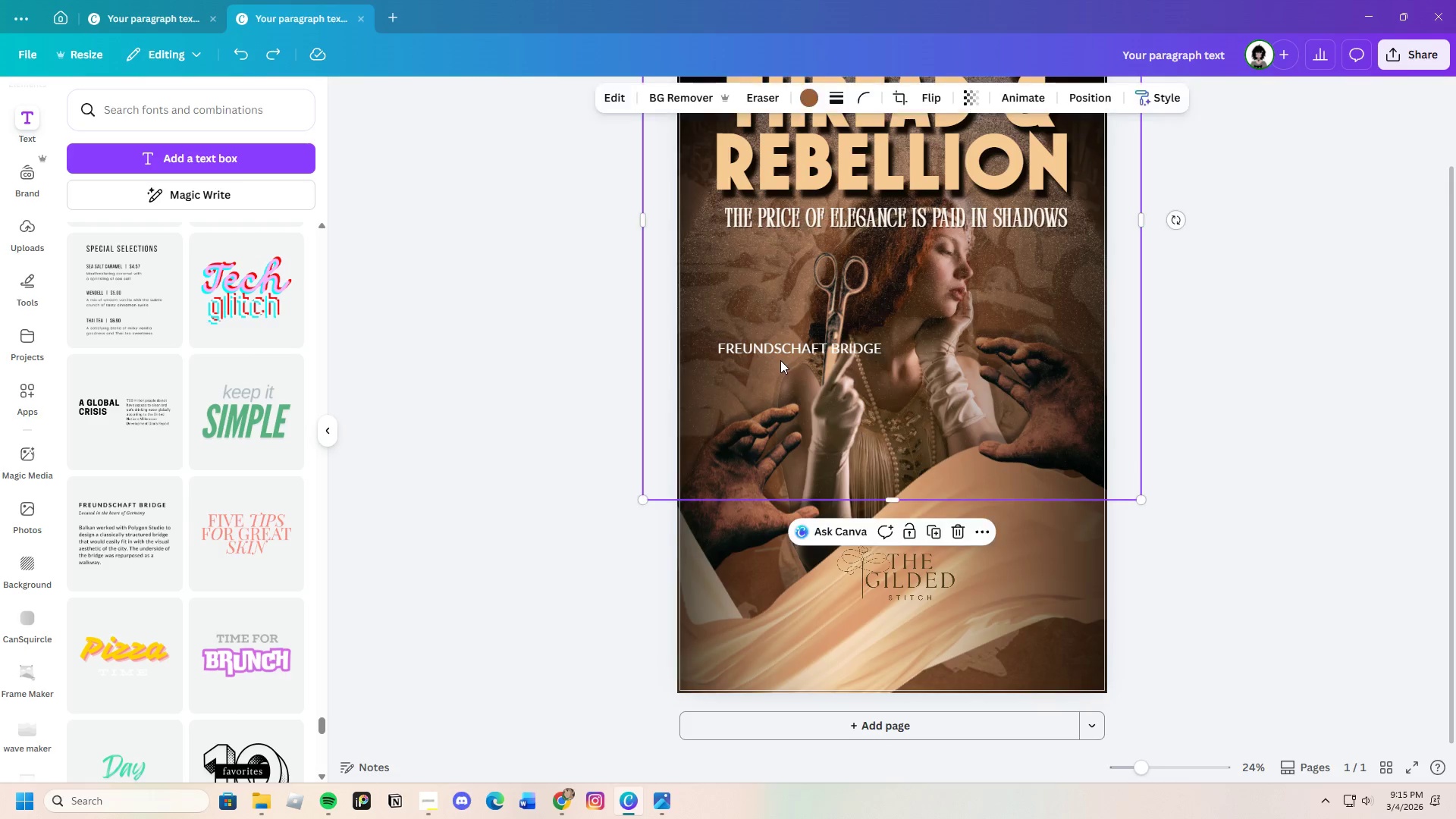 
double_click([785, 355])
 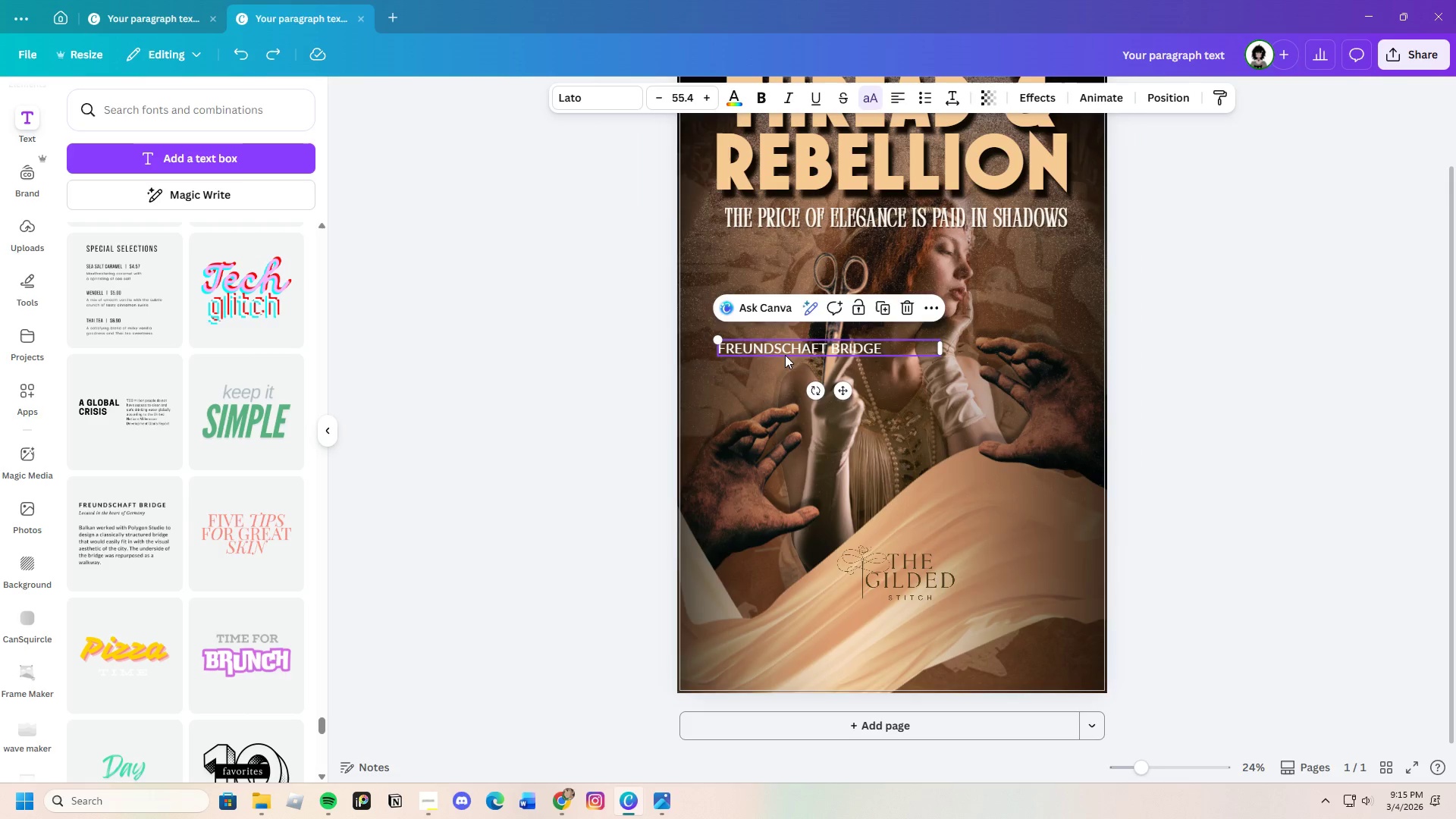 
triple_click([785, 355])
 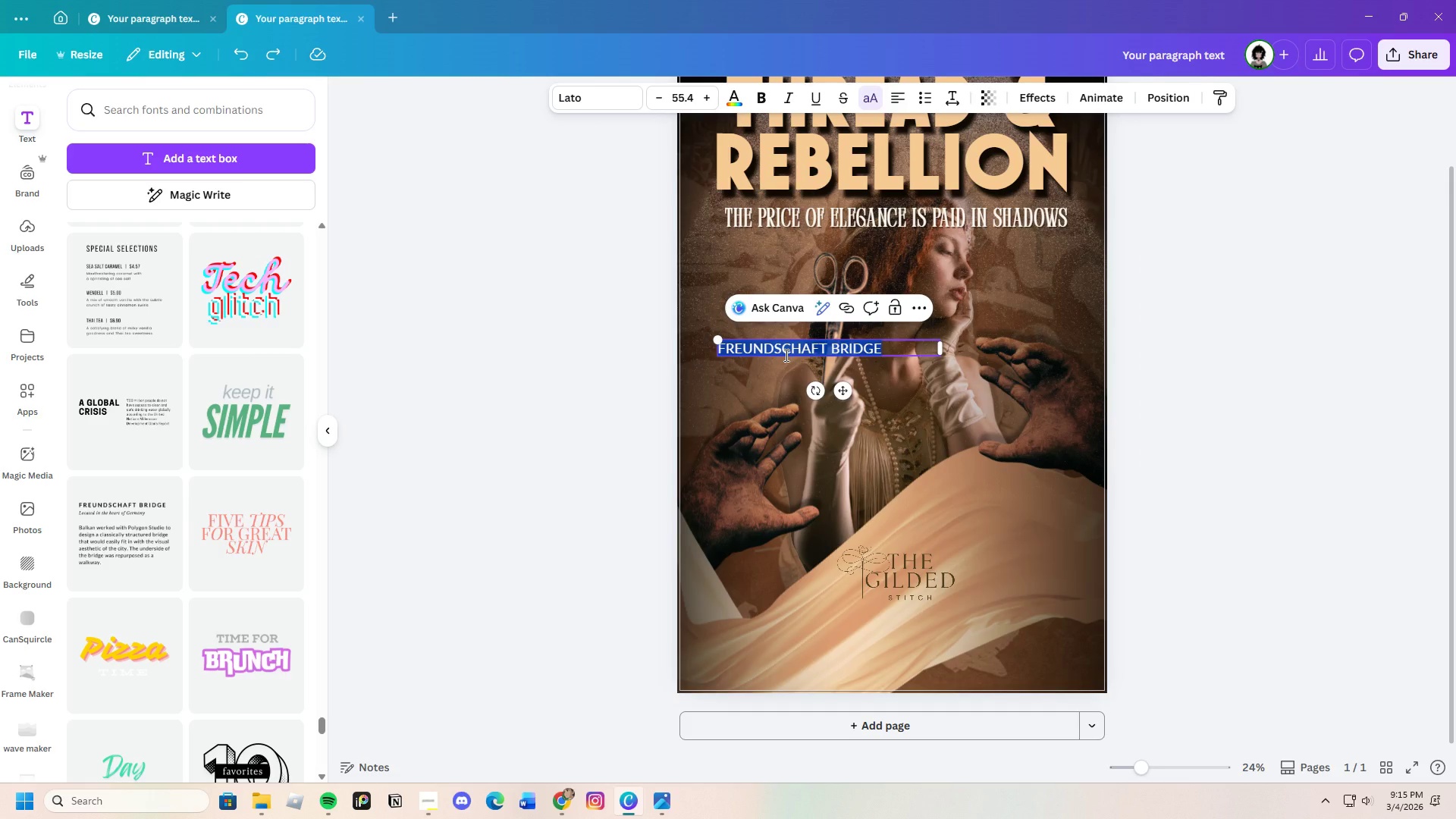 
type([F11])
key(Backspace)
type(a gilded )
 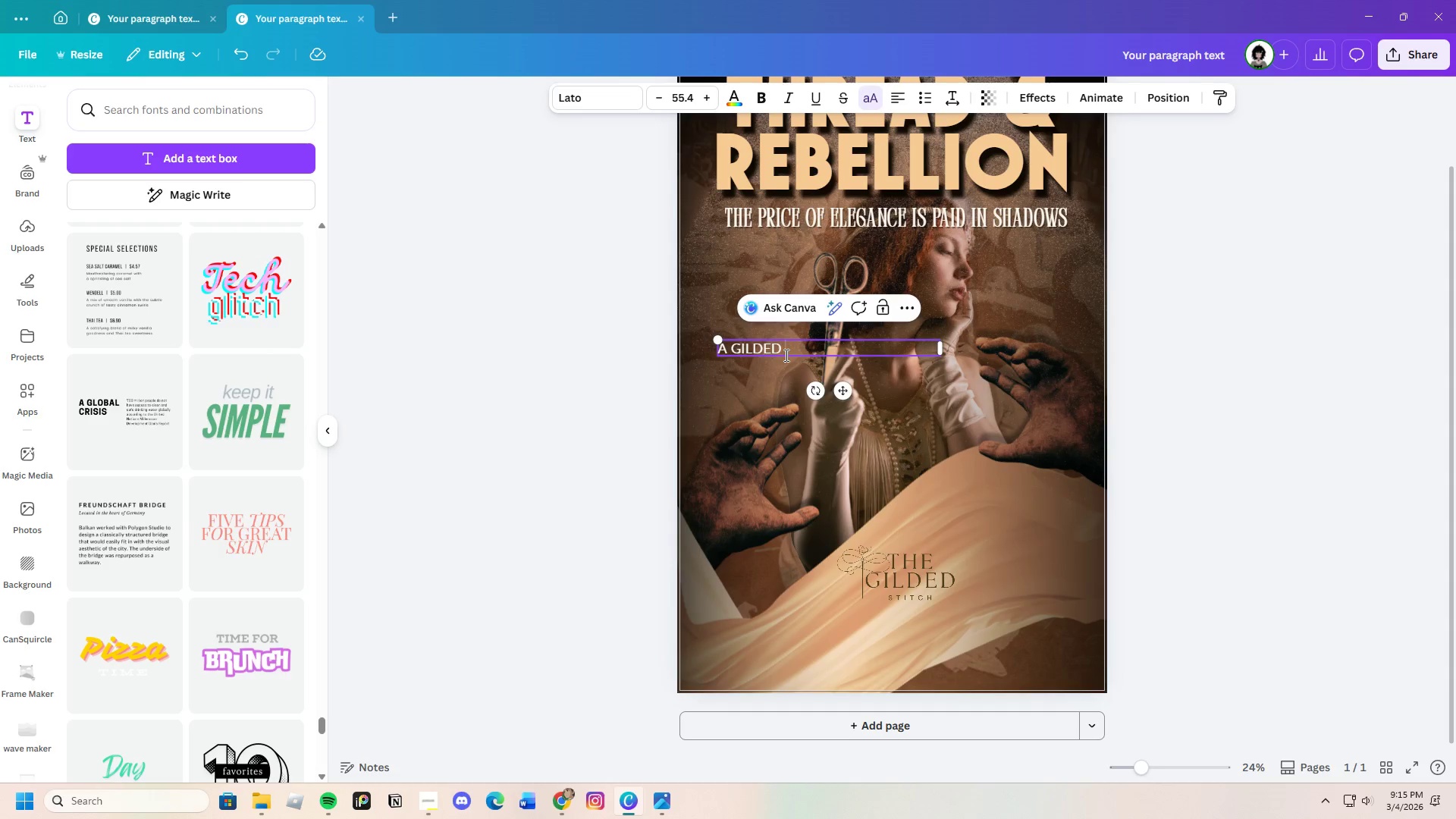 
wait(7.16)
 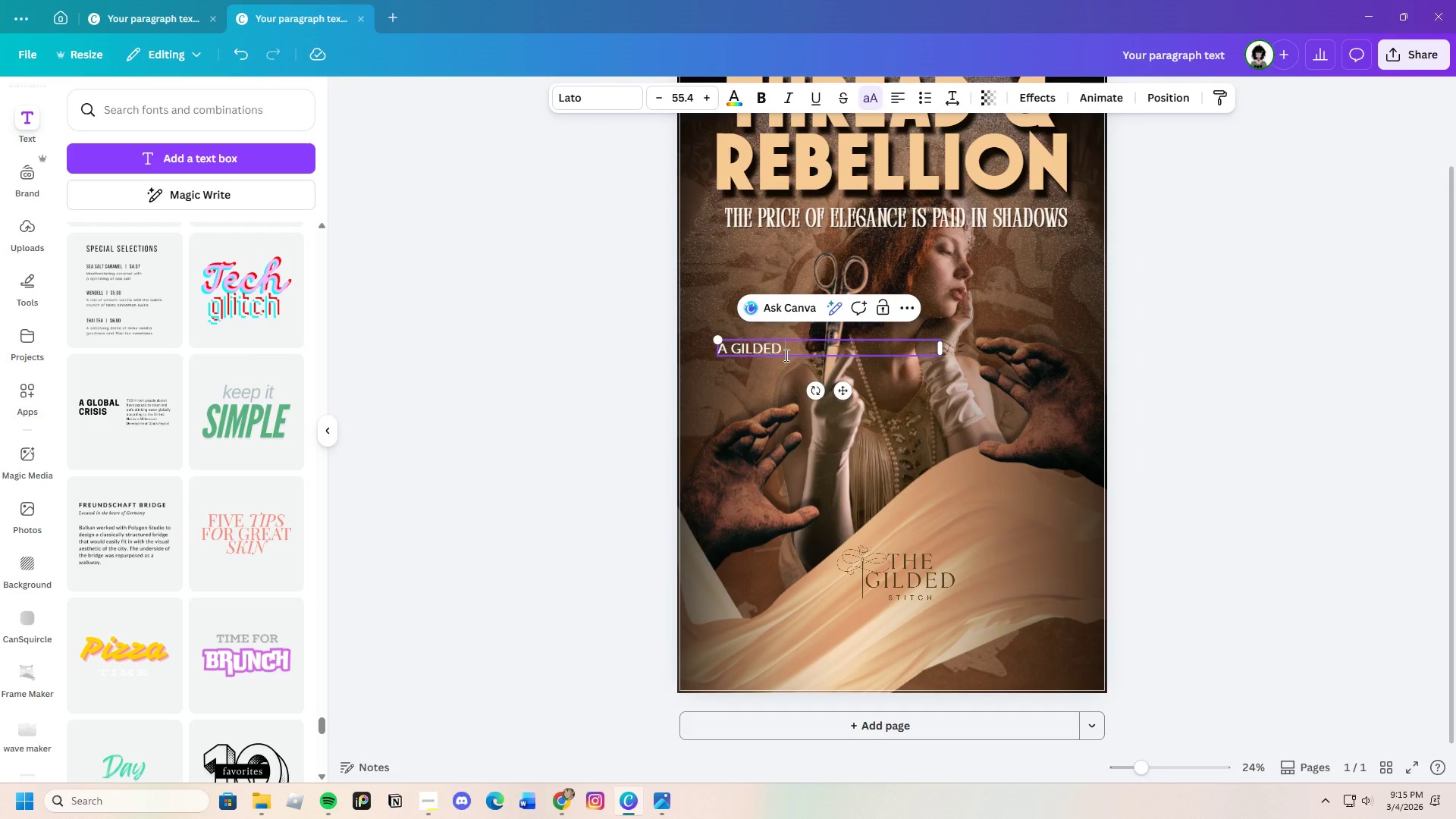 
type(stitch production )
key(Backspace)
type( i )
 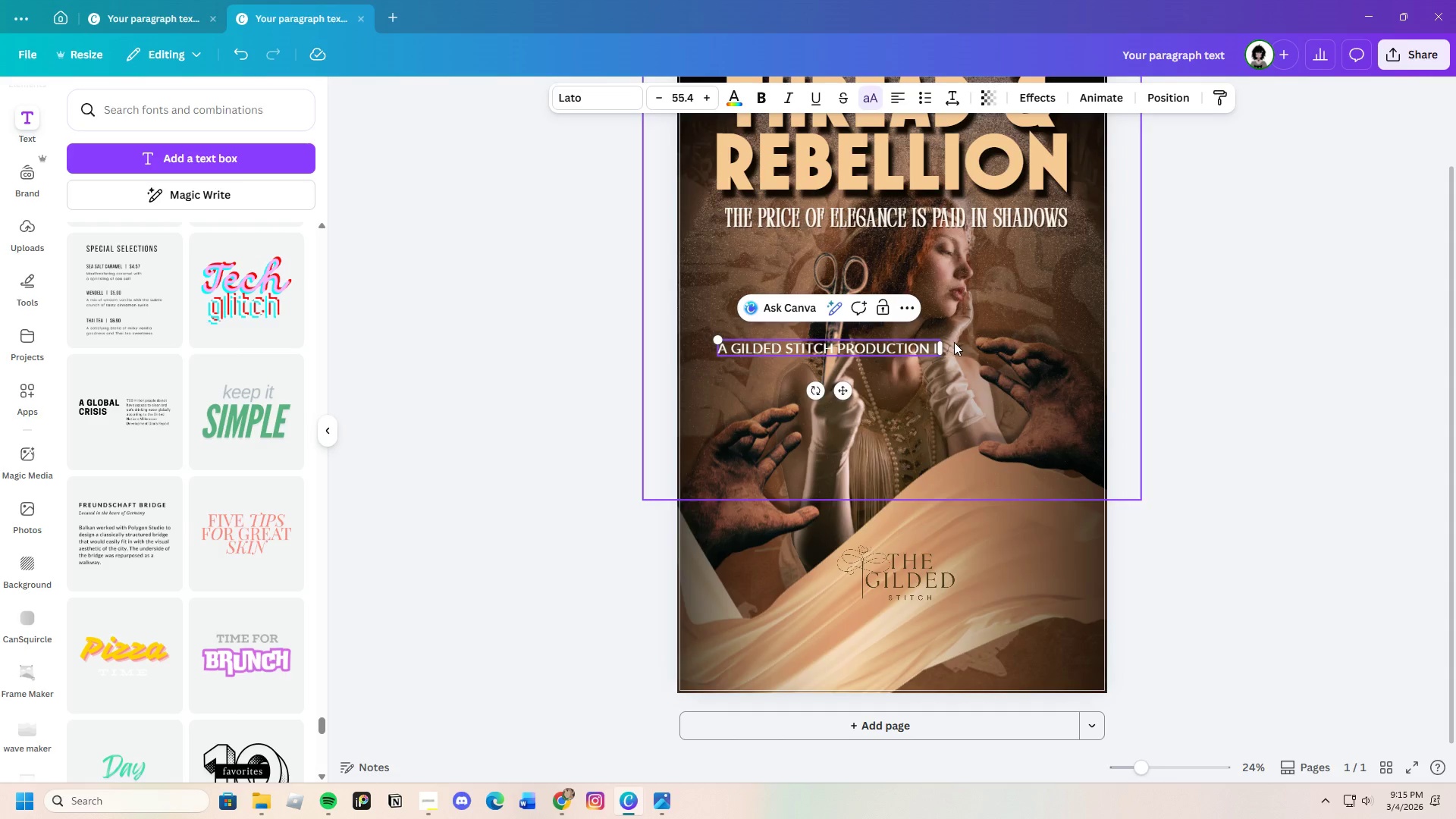 
left_click_drag(start_coordinate=[944, 345], to_coordinate=[1103, 362])
 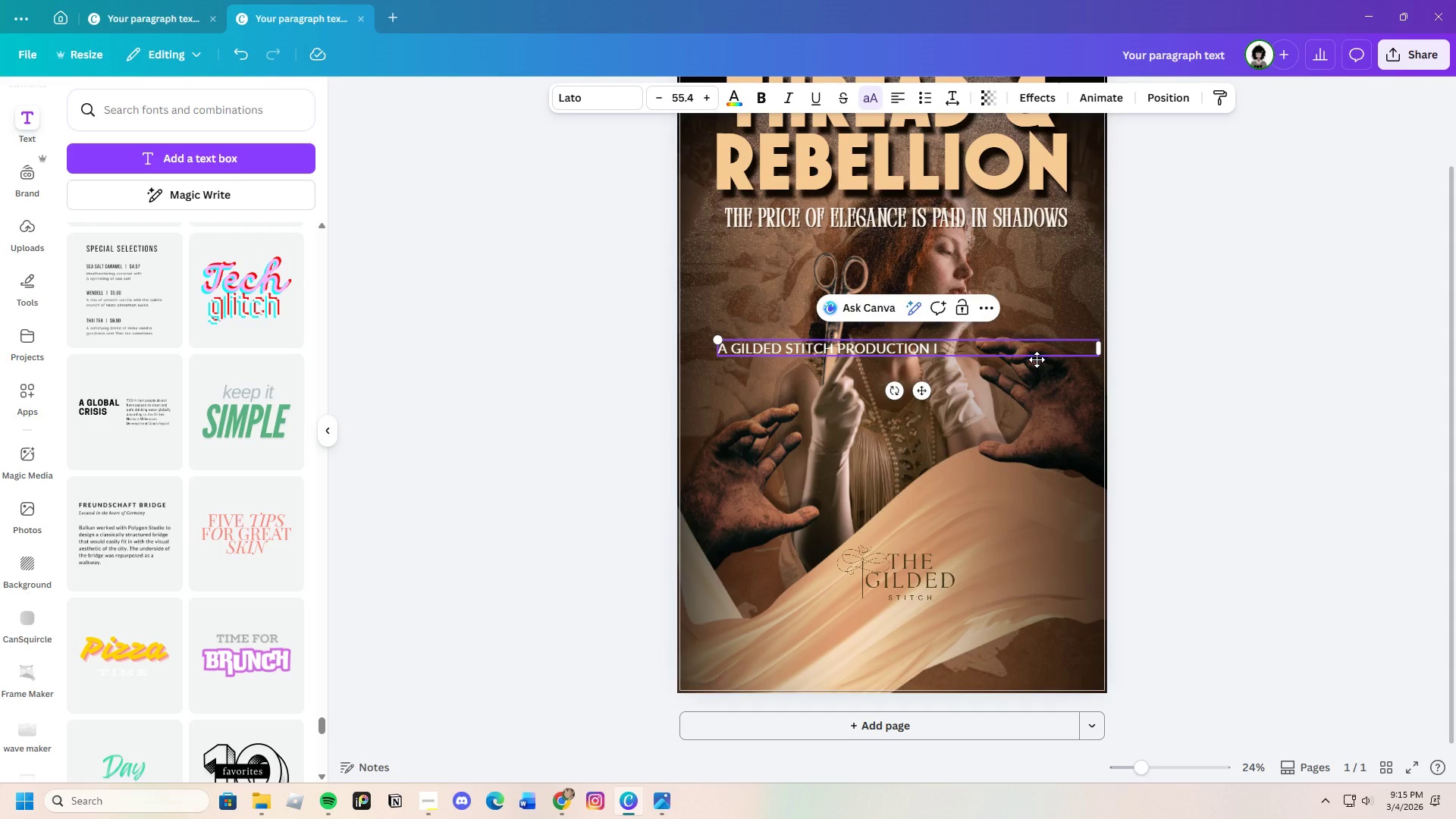 
type(in a)
key(Backspace)
key(Backspace)
key(Backspace)
key(Backspace)
key(Backspace)
key(Backspace)
key(Backspace)
 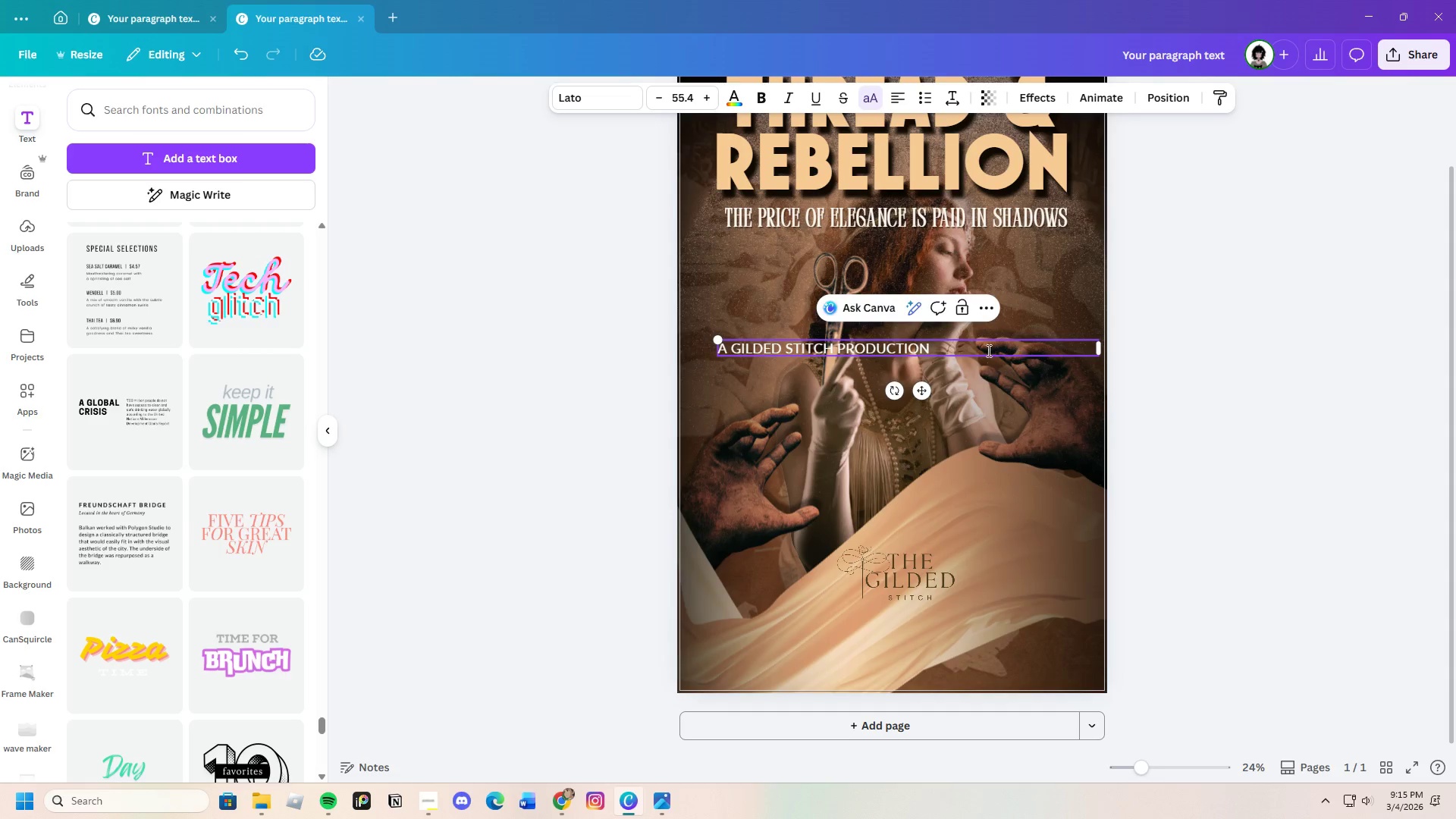 
wait(5.61)
 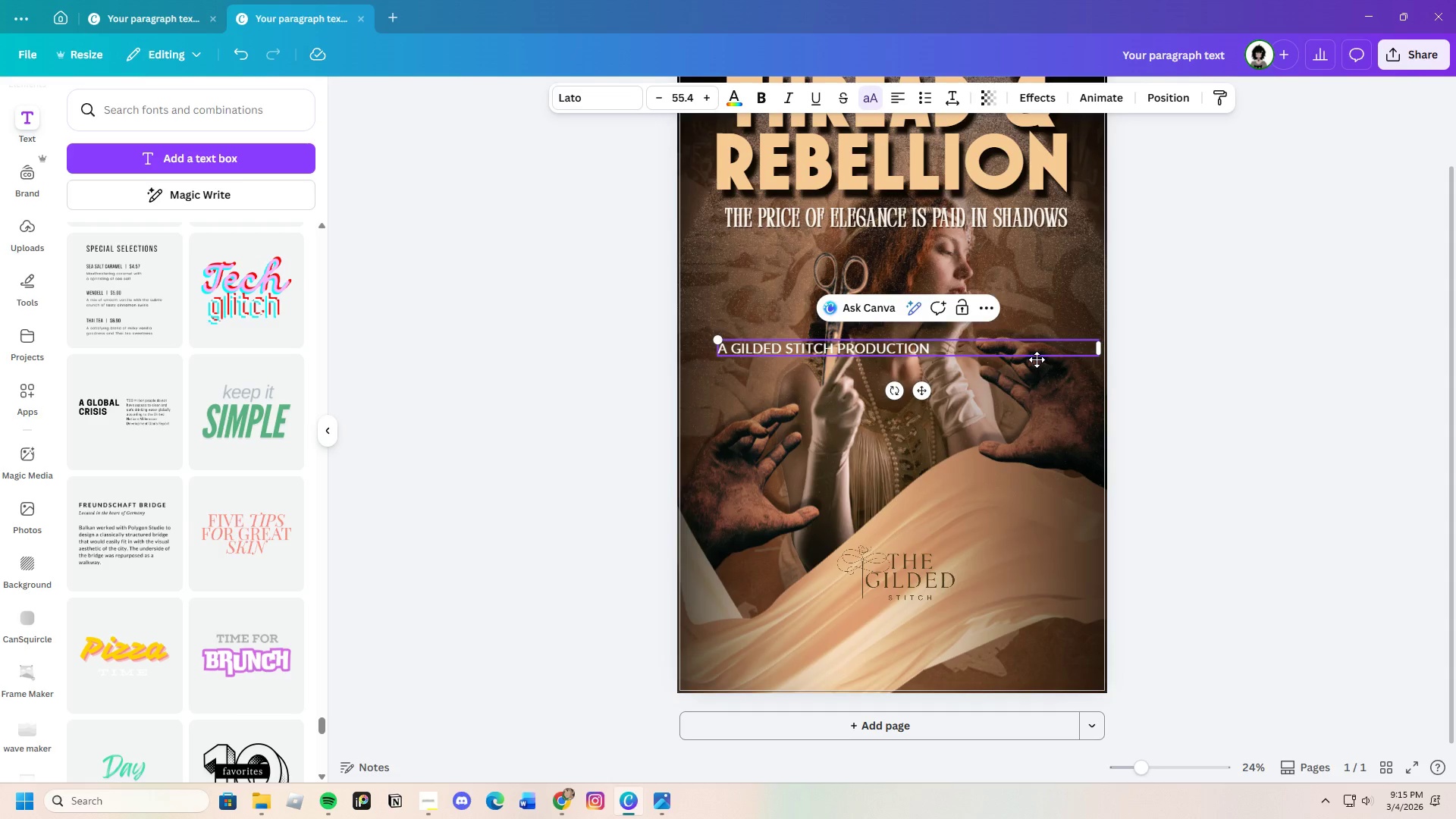 
left_click([918, 90])
 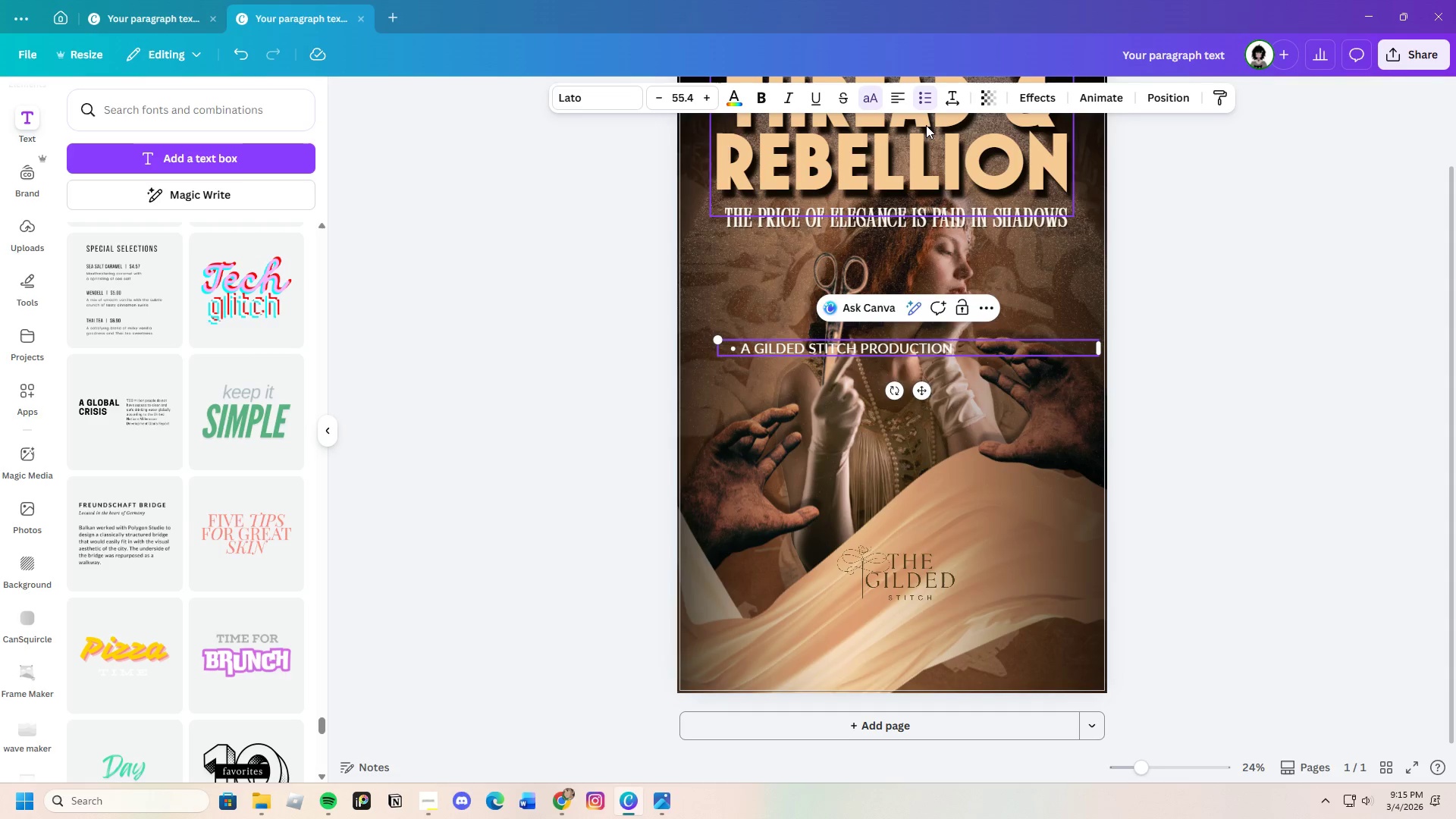 
left_click([965, 346])
 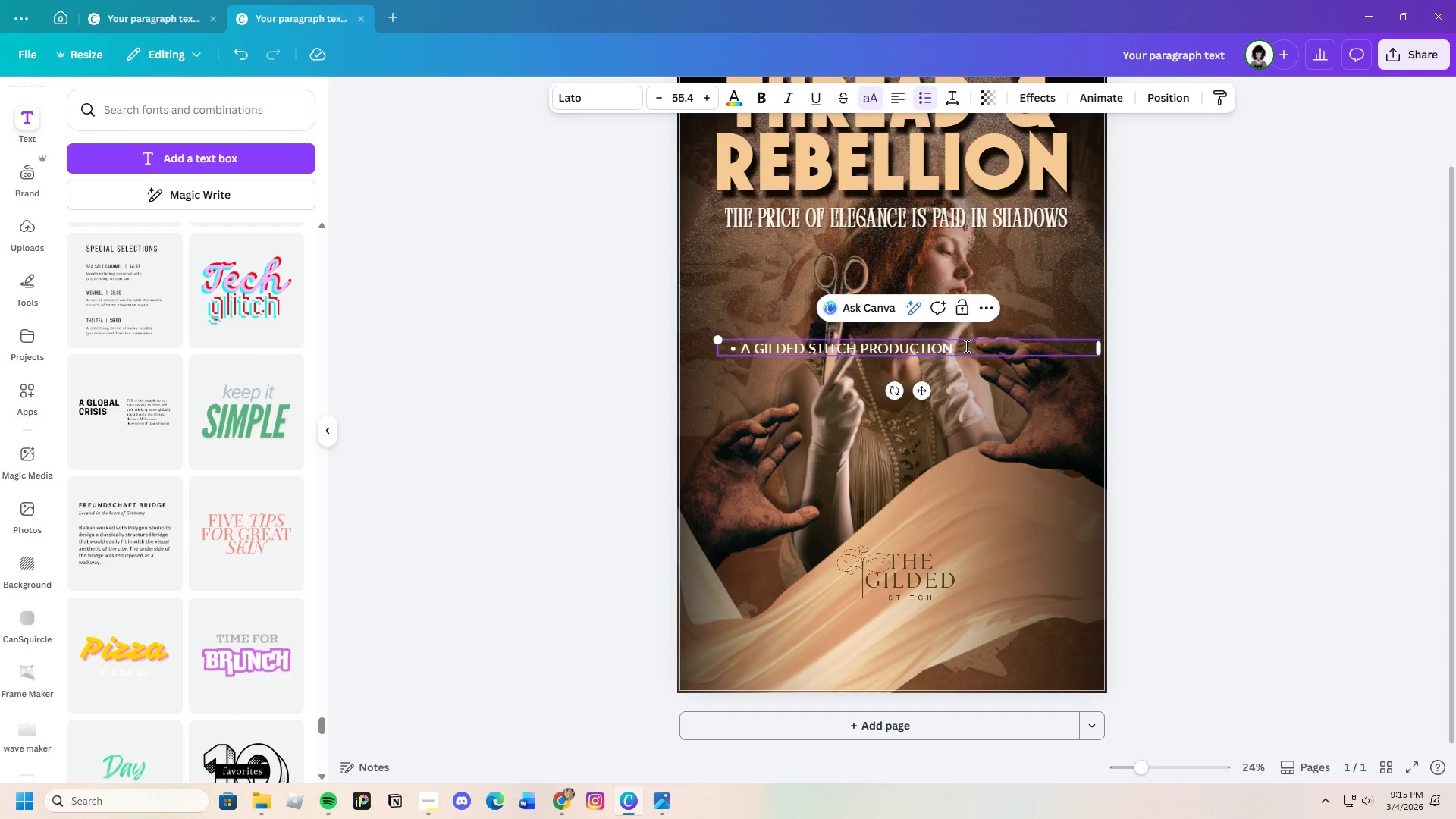 
key(Enter)
 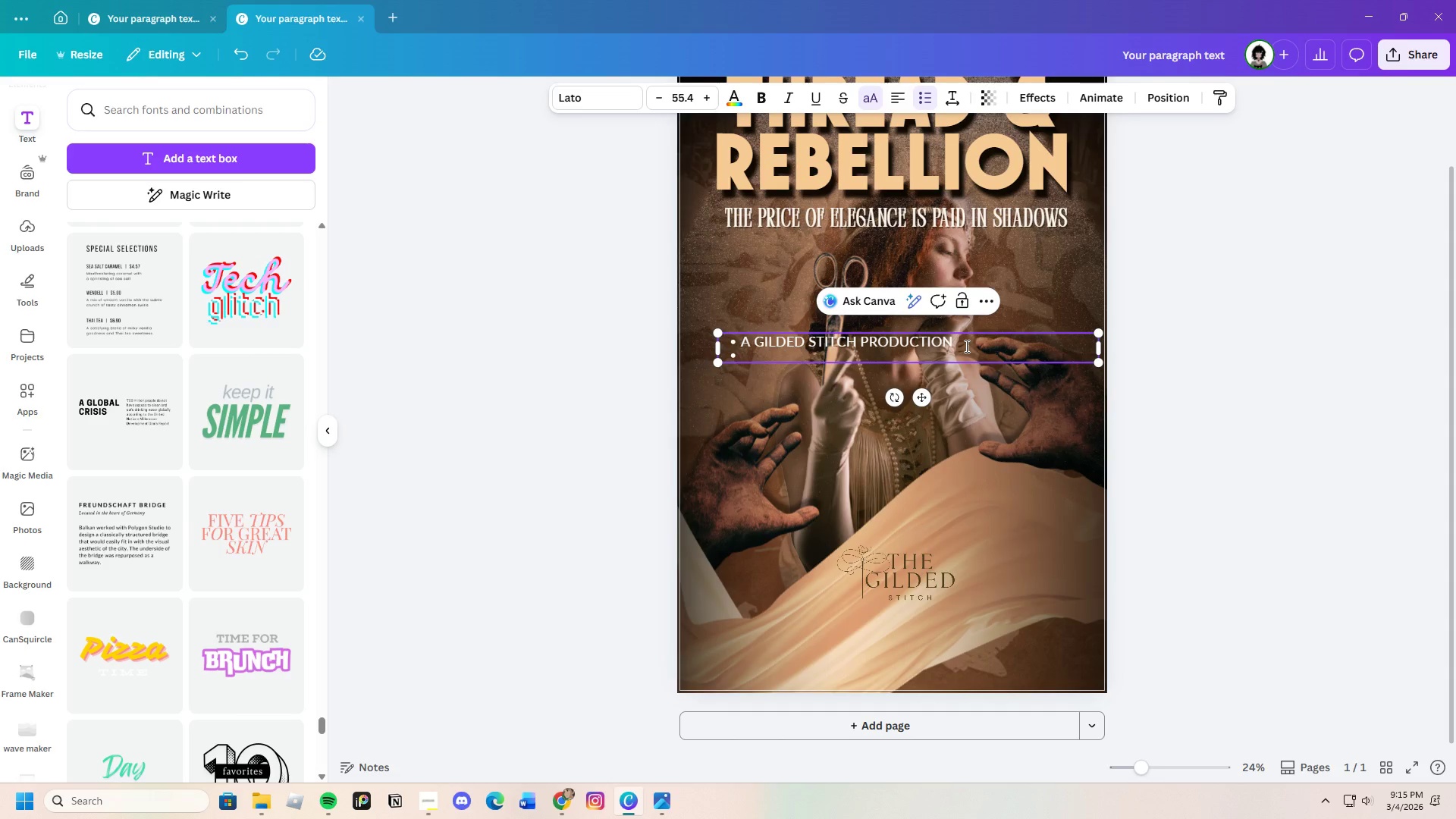 
key(Backspace)
 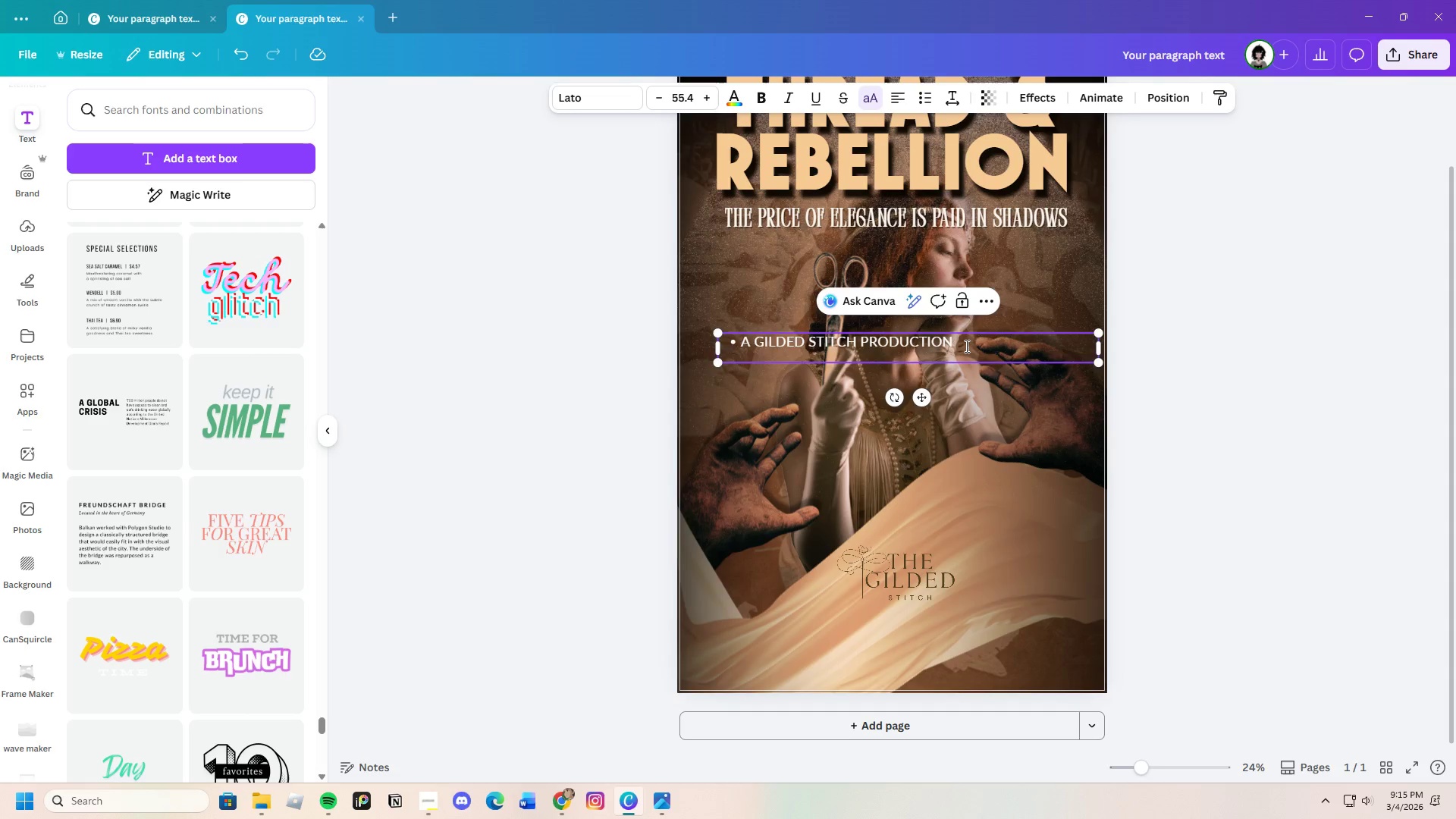 
key(Backspace)
 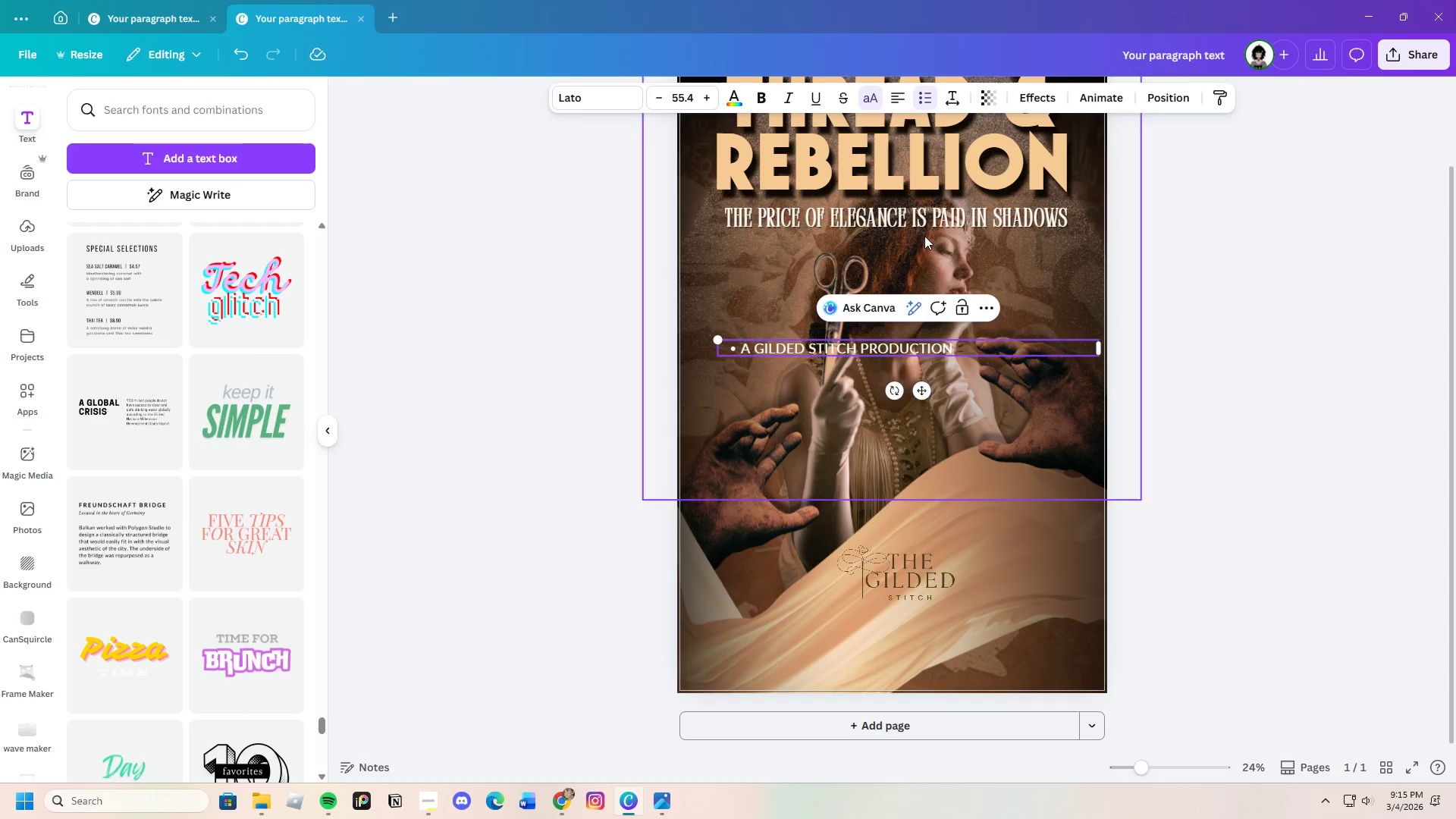 
left_click([928, 94])
 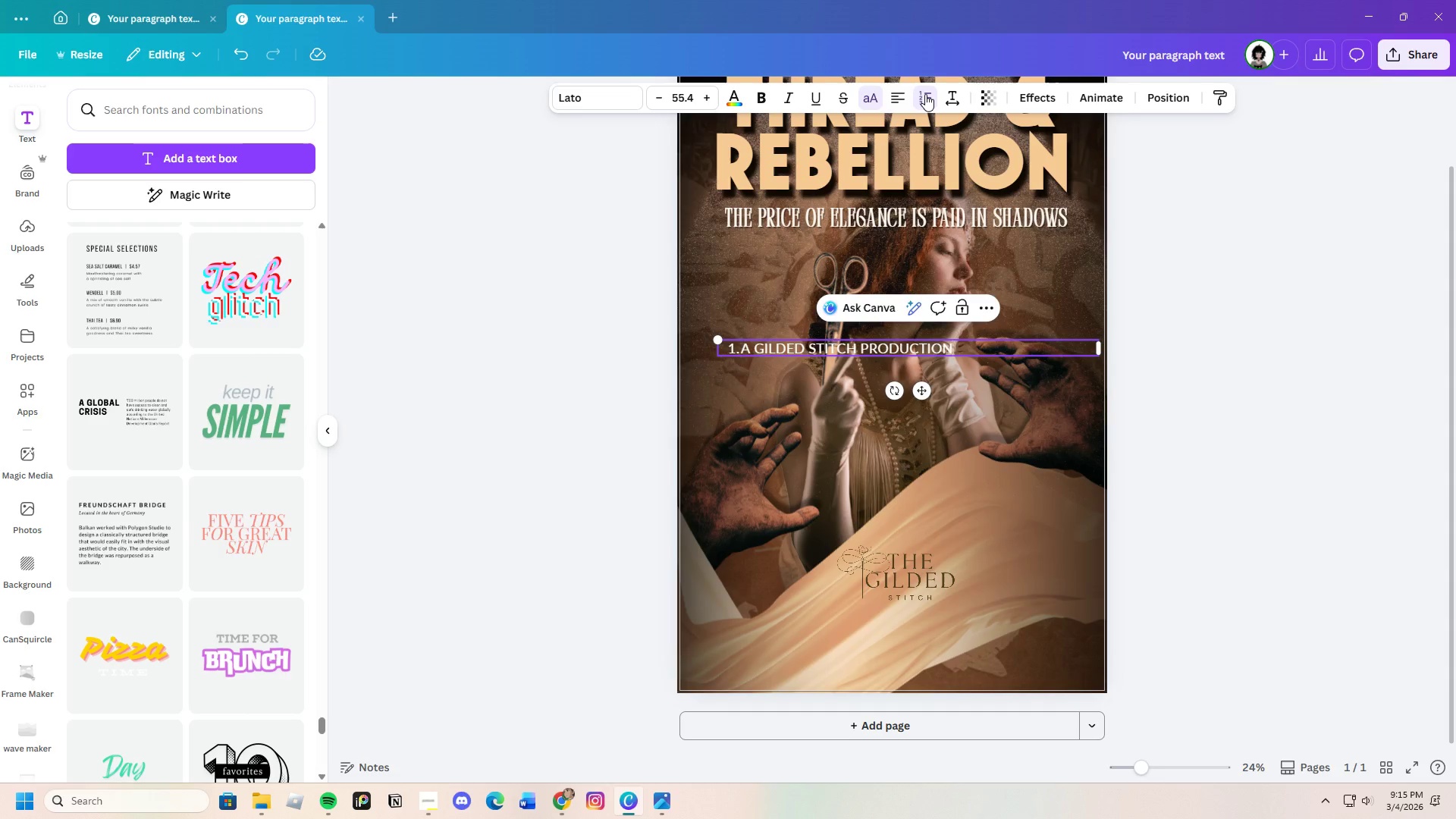 
left_click([925, 94])
 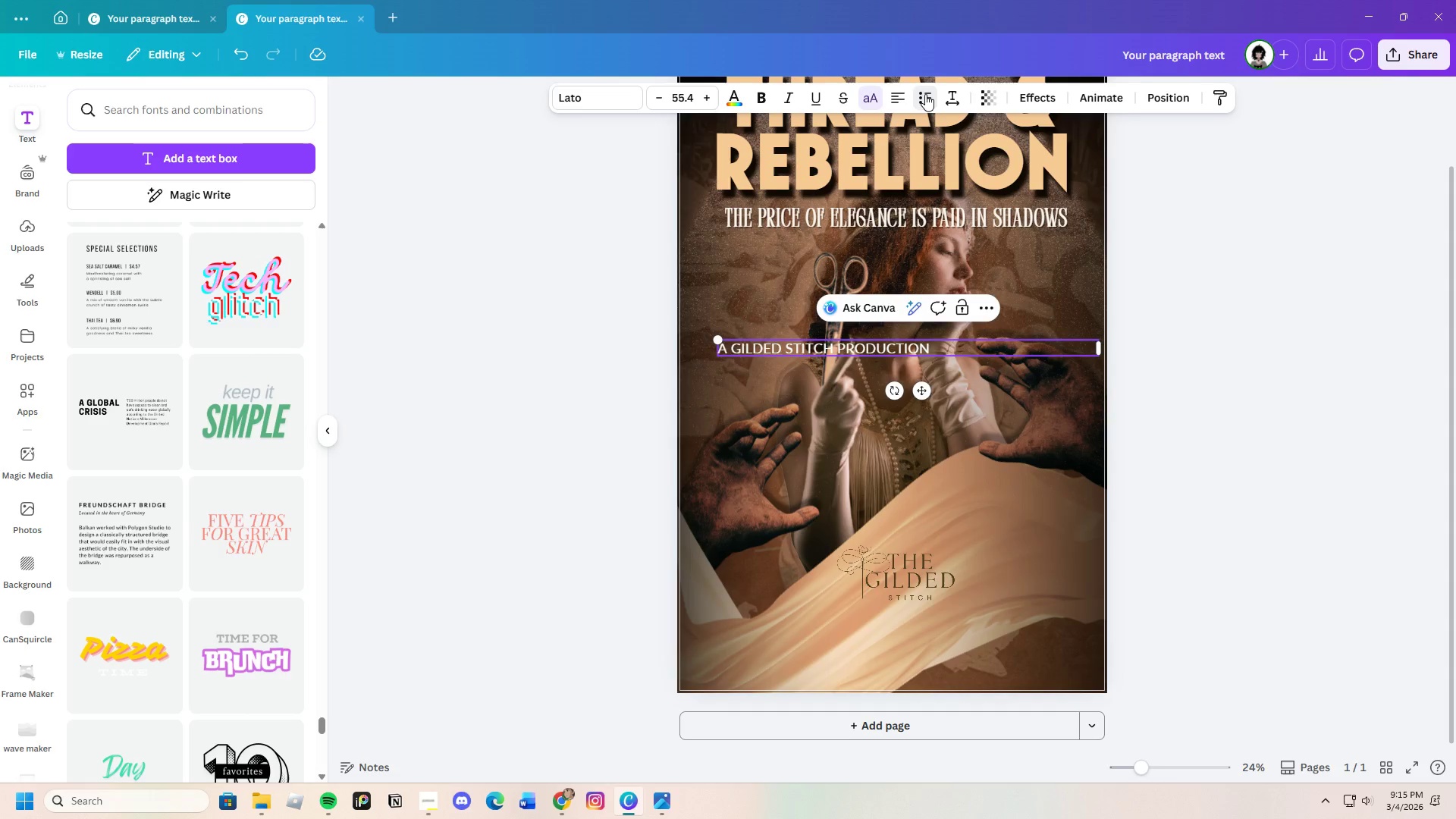 
left_click([925, 94])
 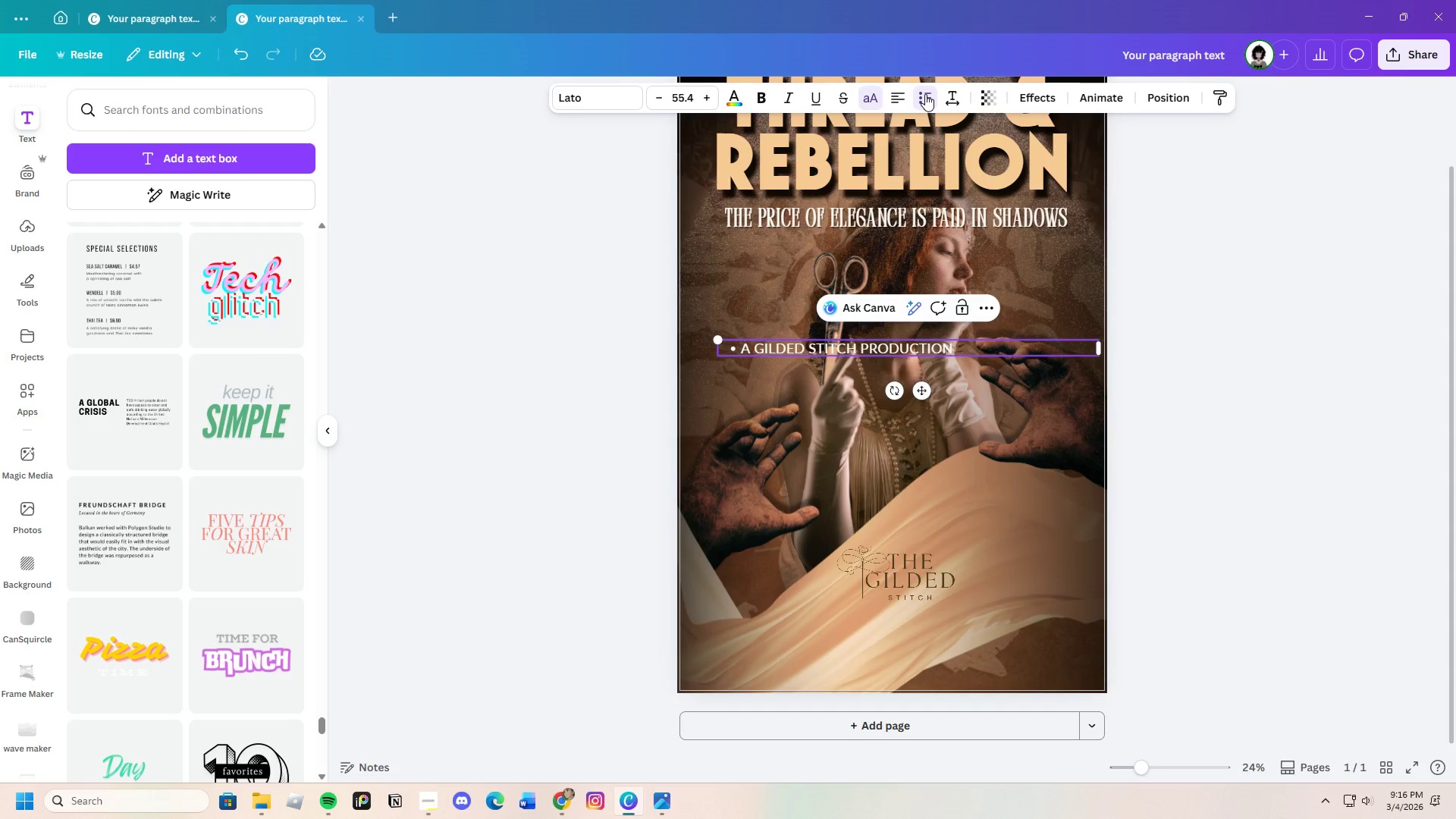 
left_click([925, 94])
 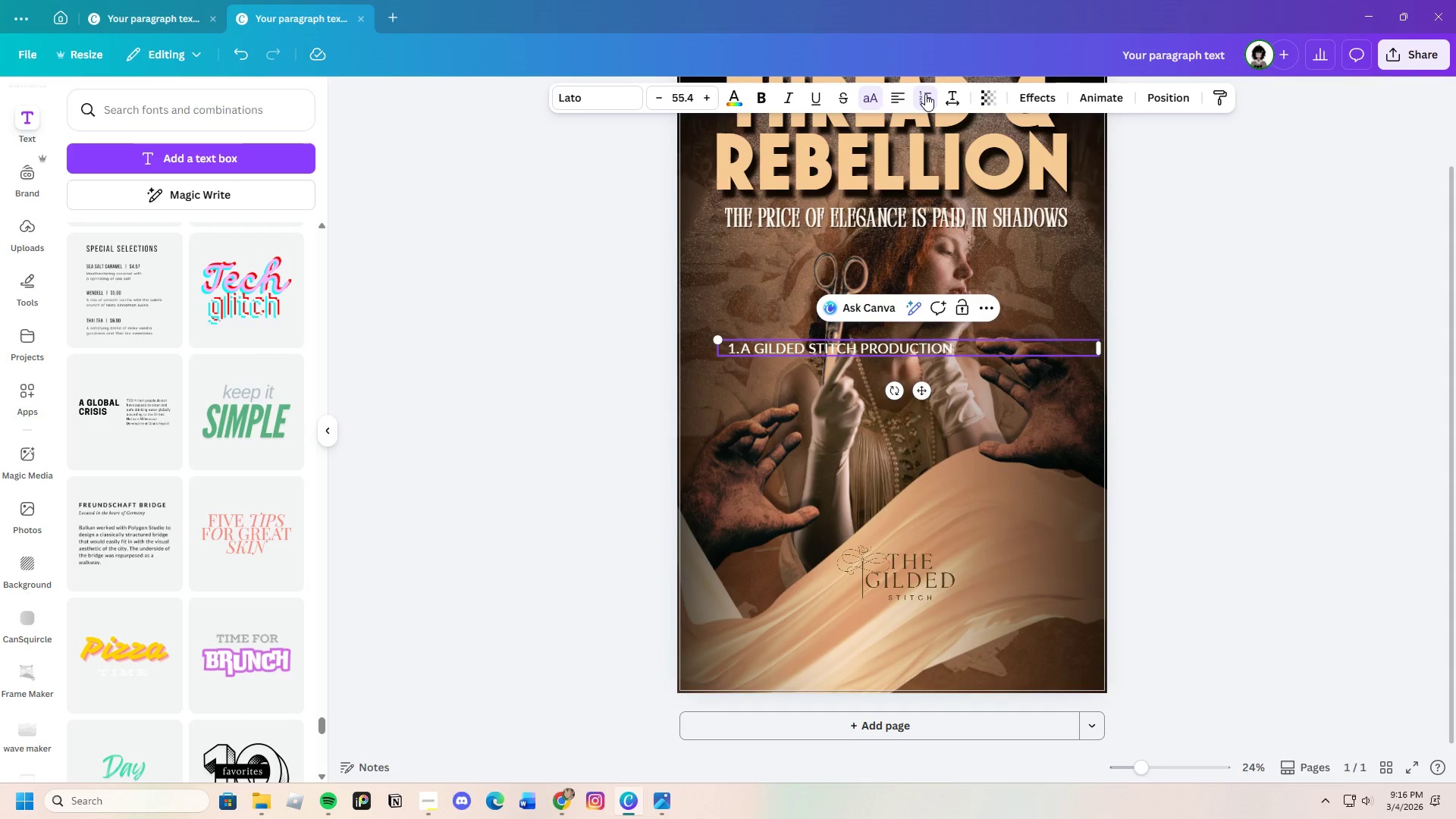 
left_click([925, 94])
 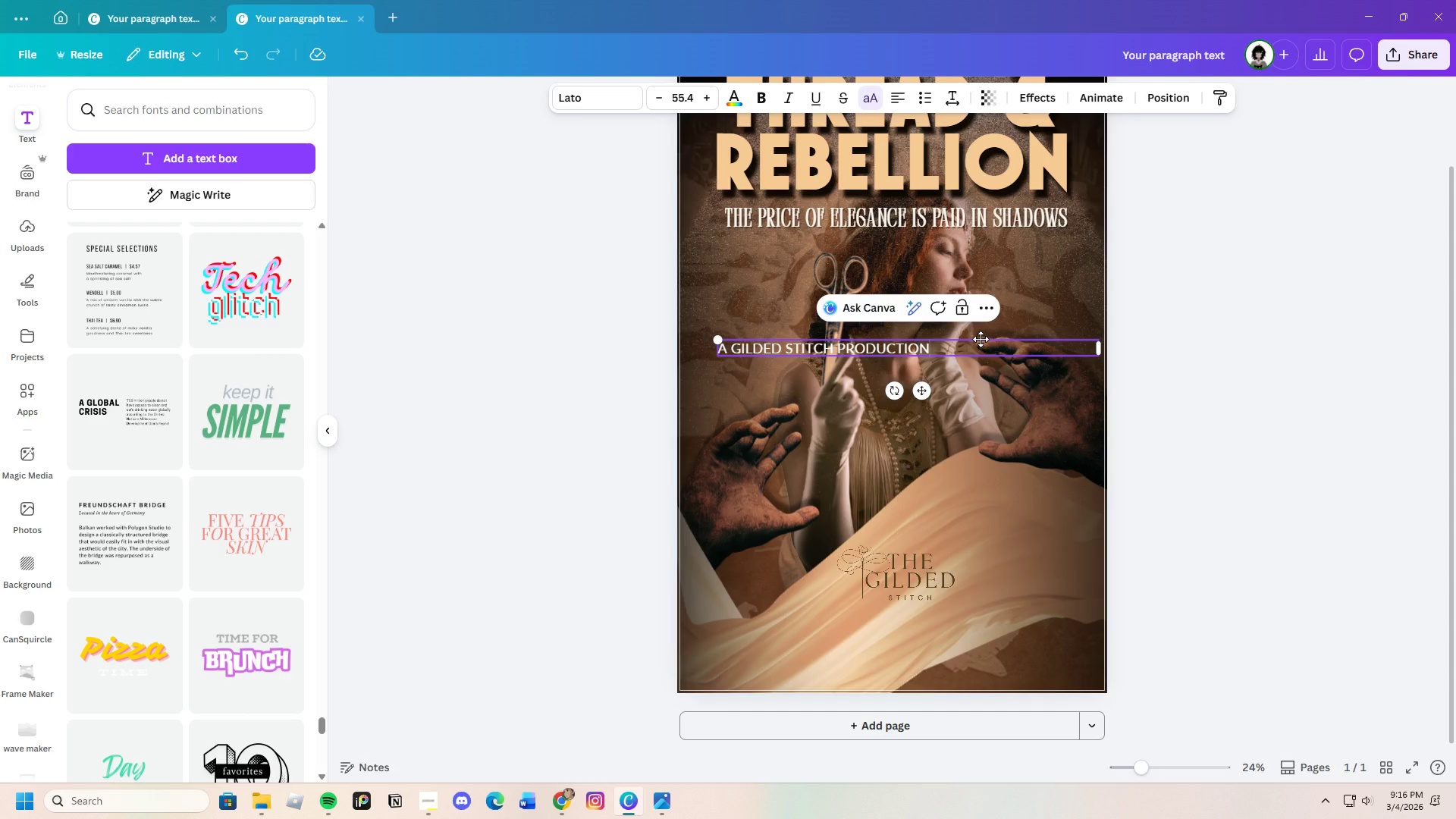 
type(- )
key(Backspace)
key(Backspace)
type( )
key(Backspace)
type( i ina )
key(Backspace)
key(Backspace)
type( association )
 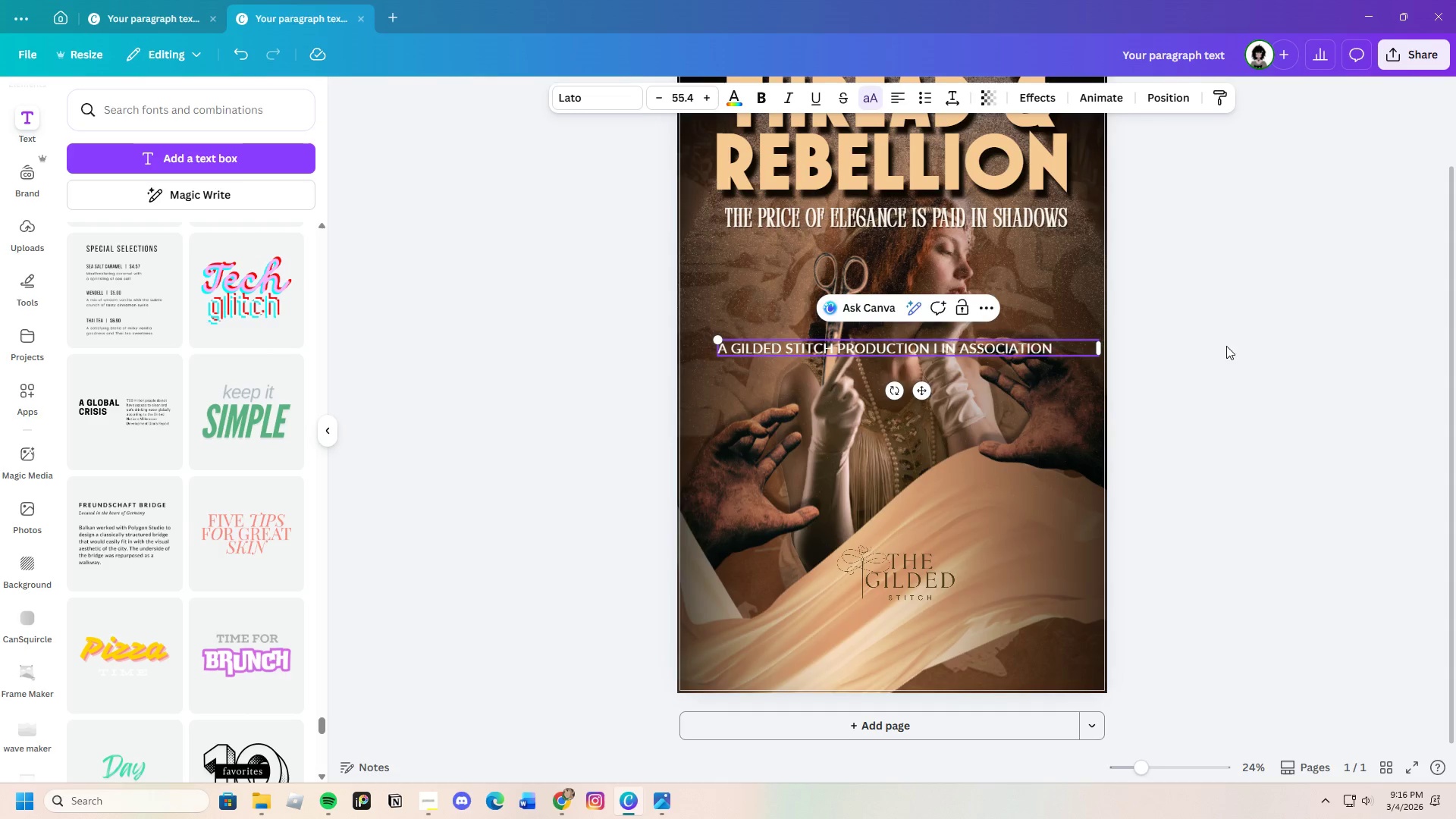 
left_click_drag(start_coordinate=[1058, 349], to_coordinate=[717, 346])
 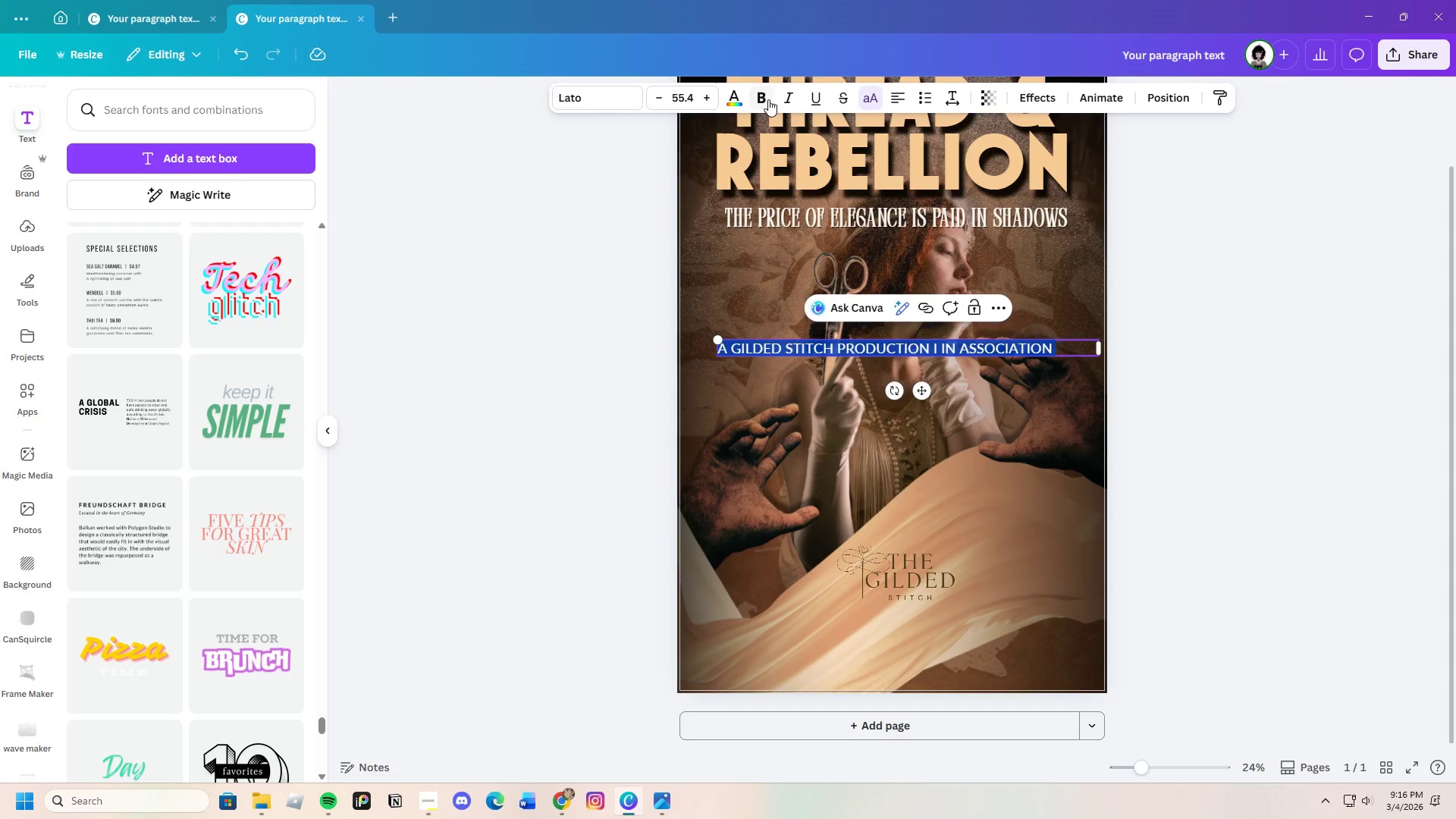 
left_click([764, 95])
 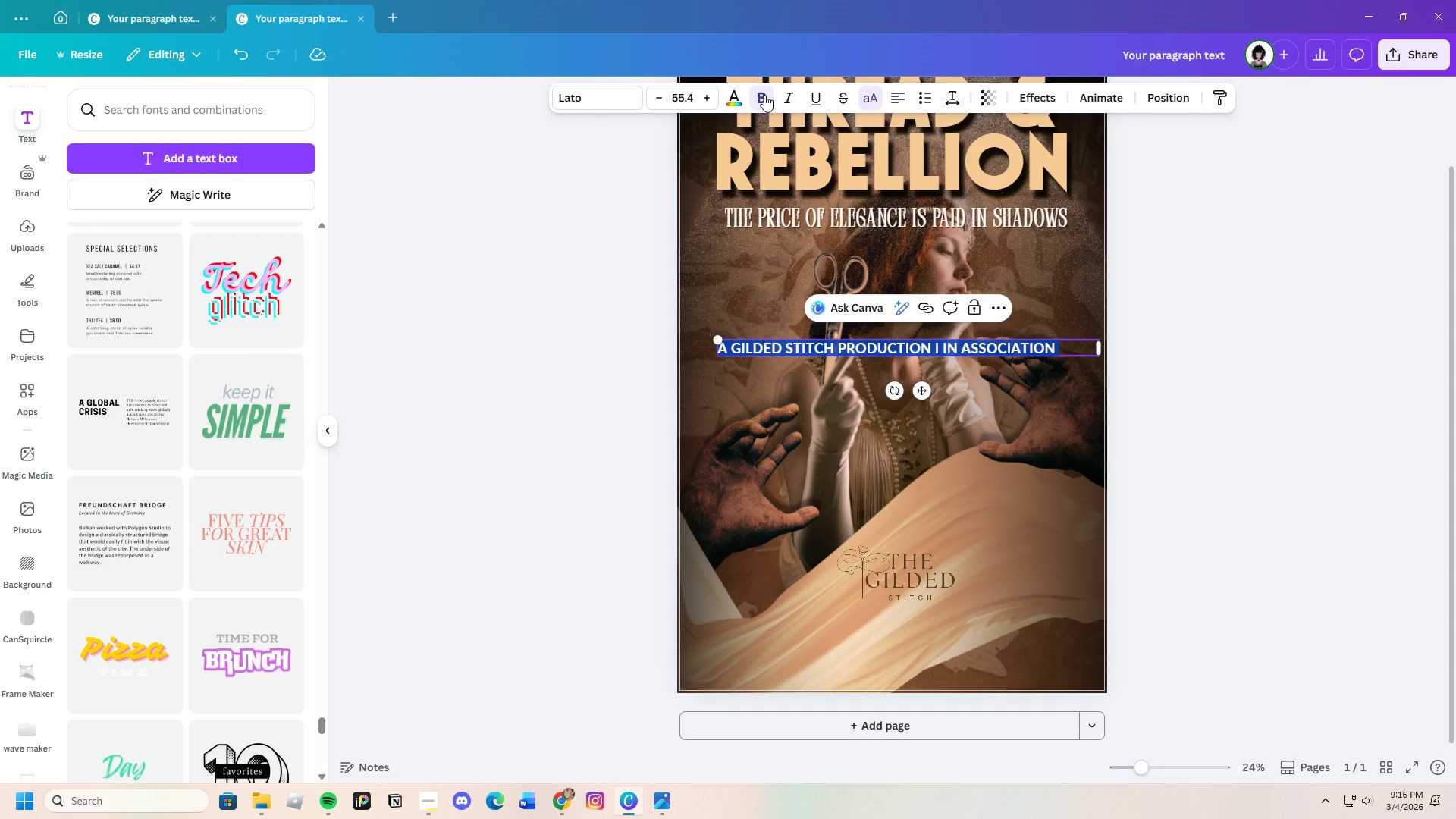 
left_click([764, 95])
 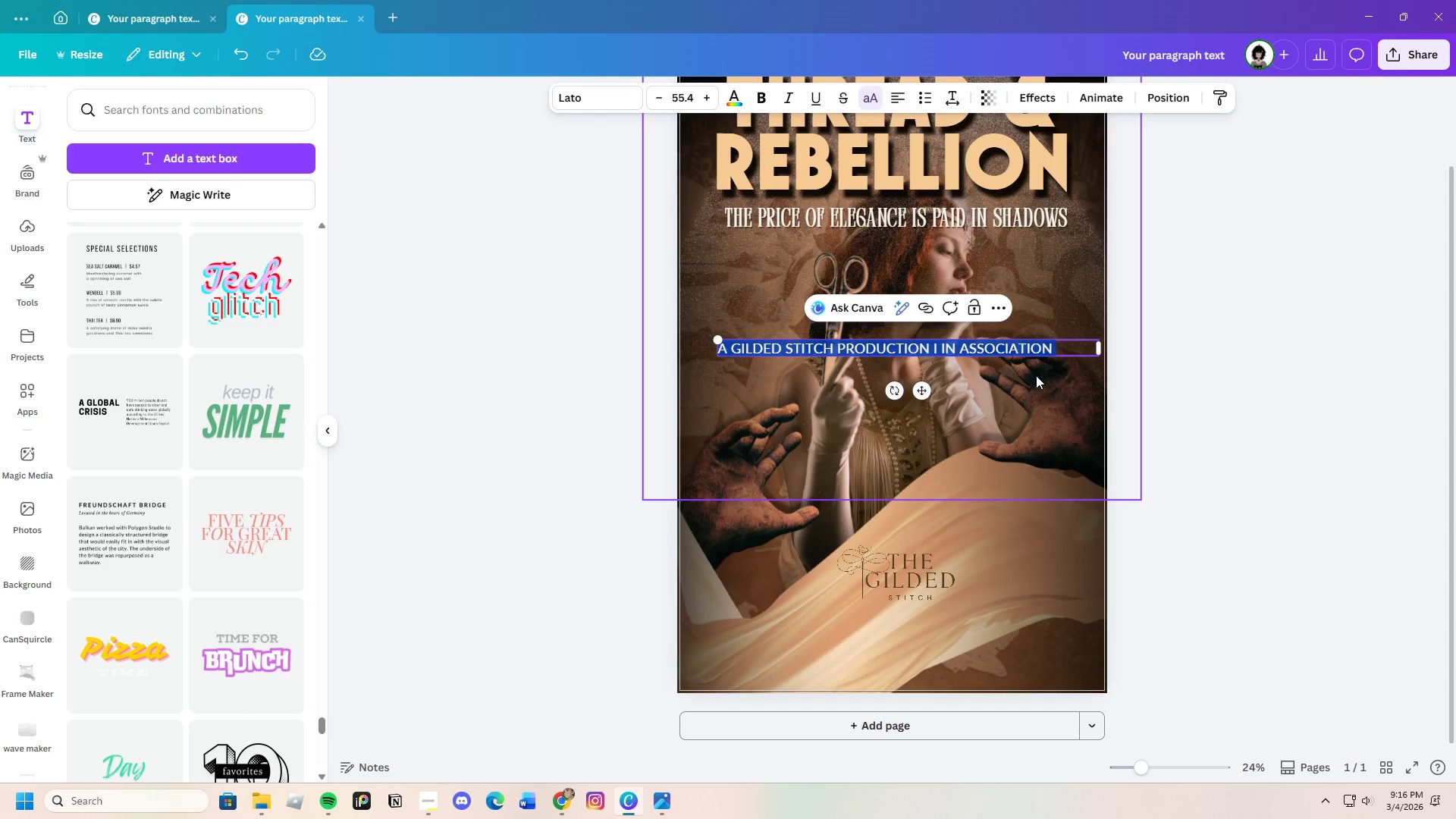 
left_click([1064, 356])
 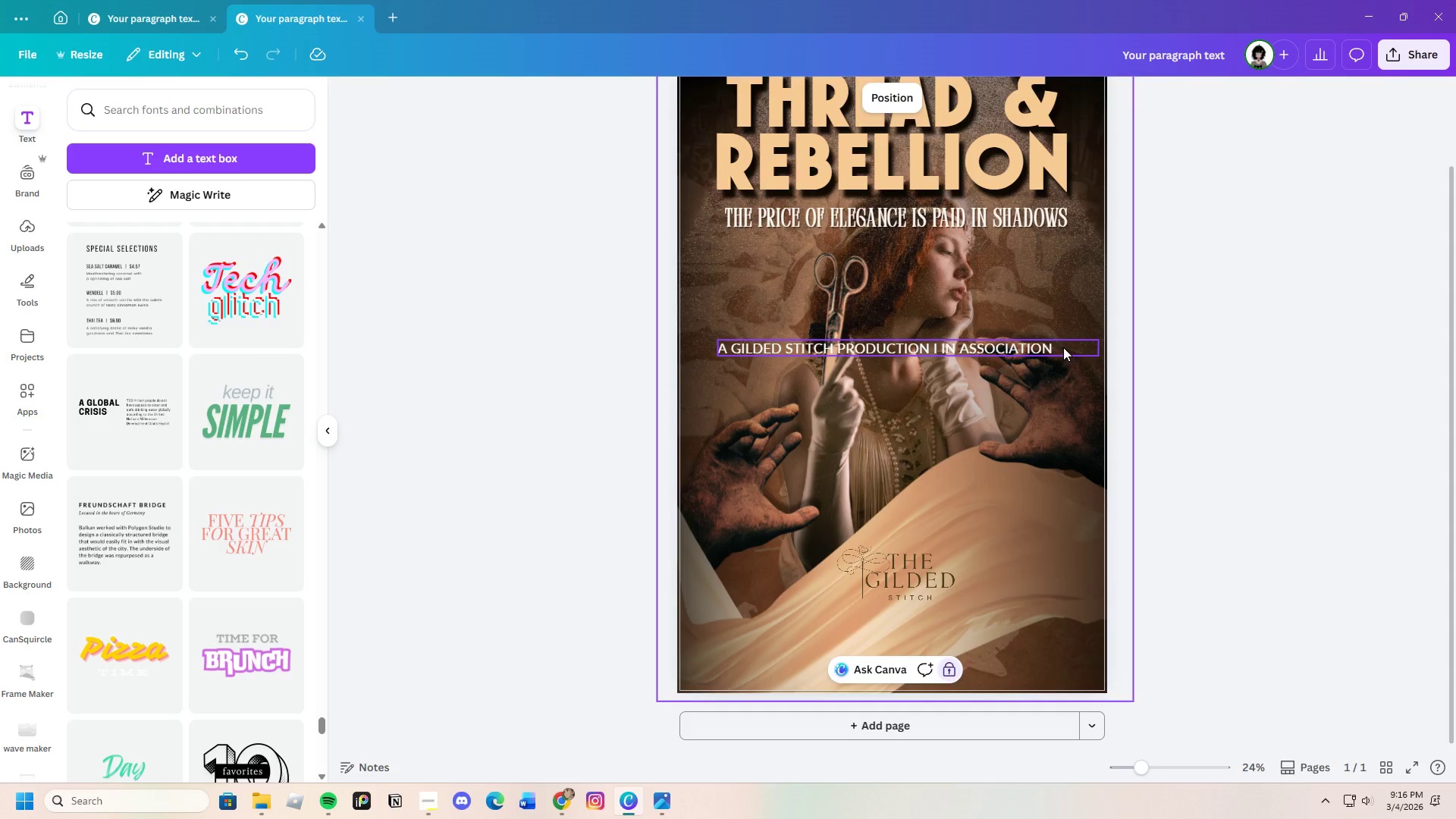 
left_click([1063, 347])
 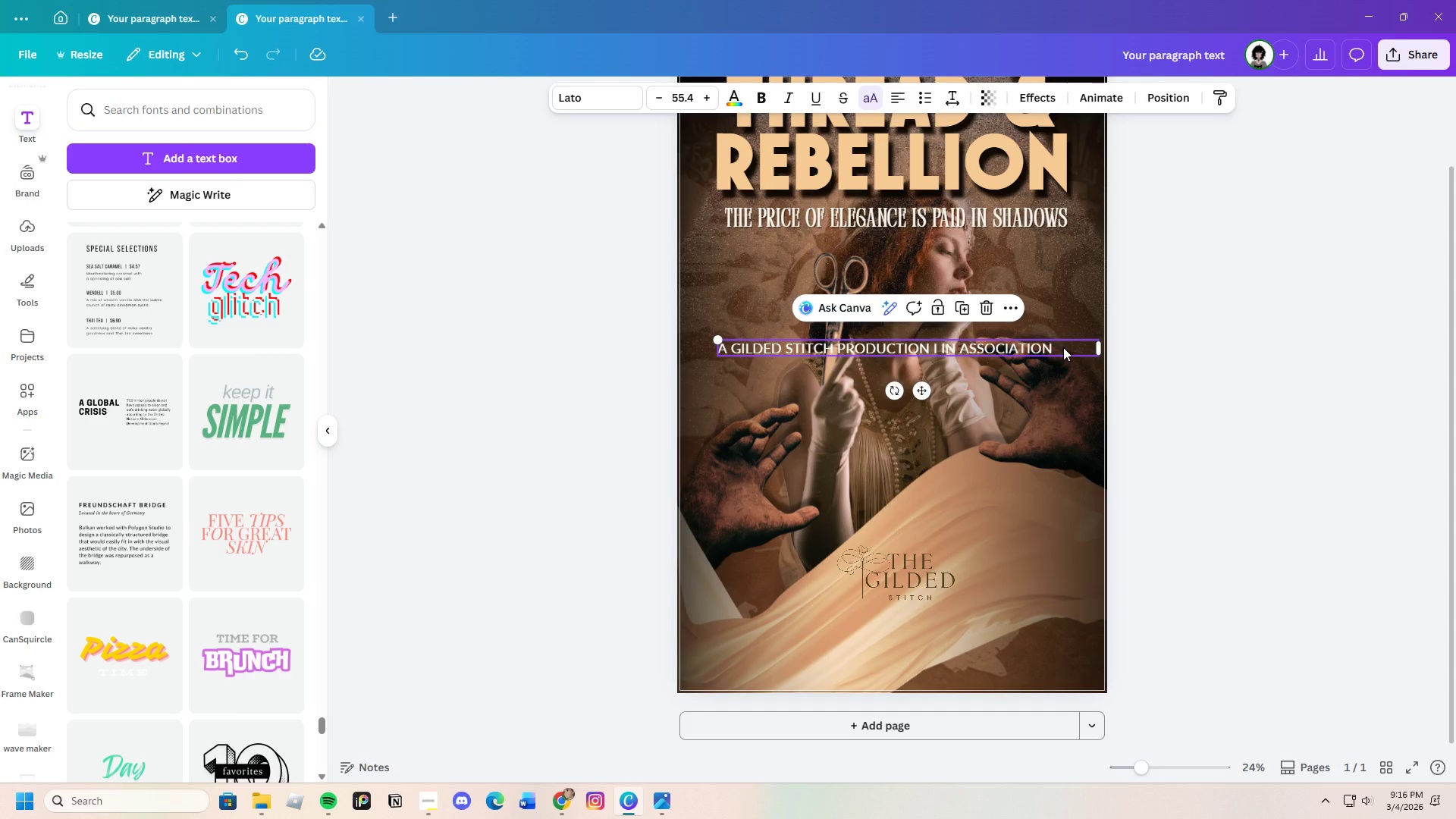 
left_click([1063, 347])
 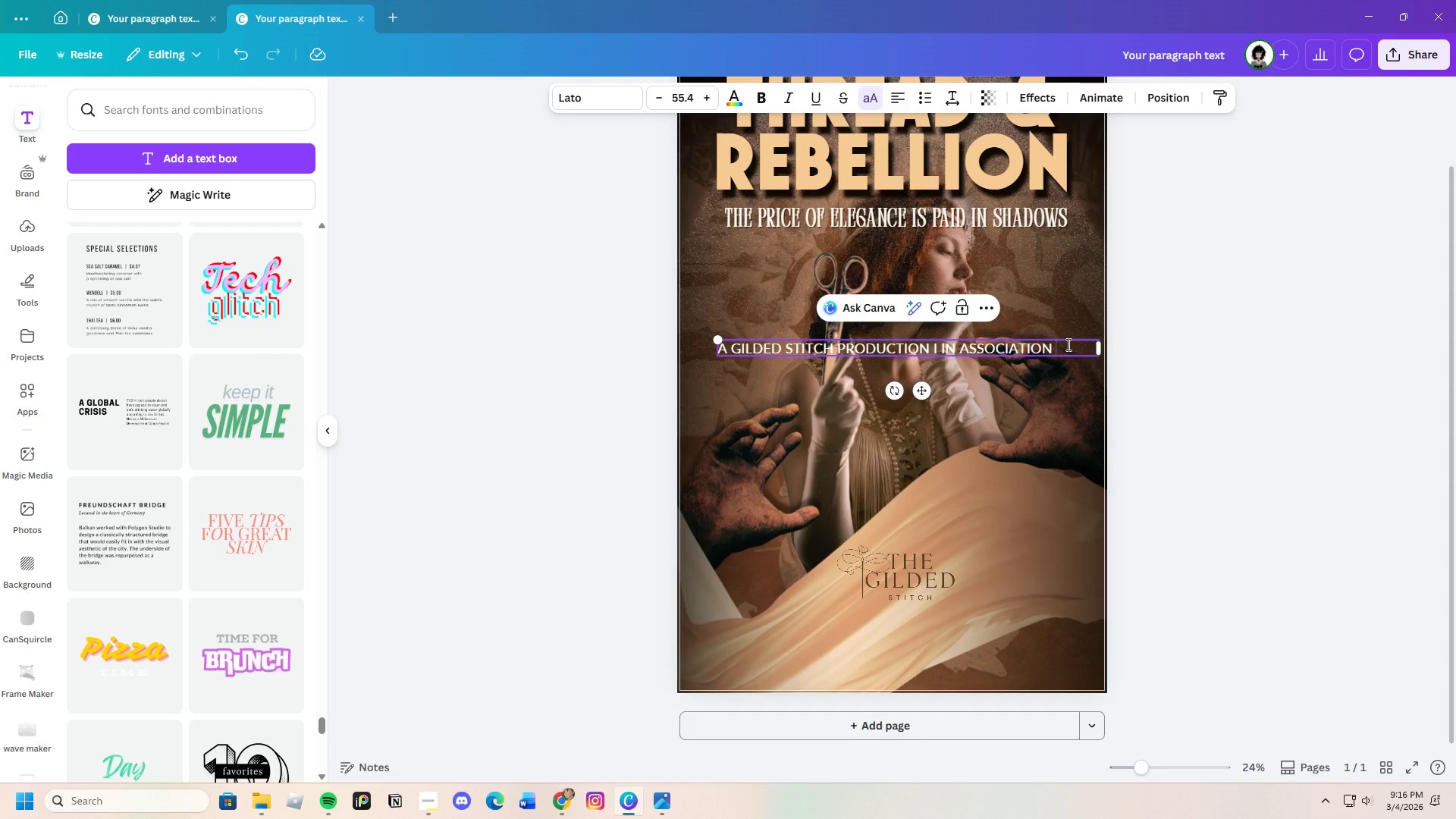 
key(Backspace)
type( with the )
 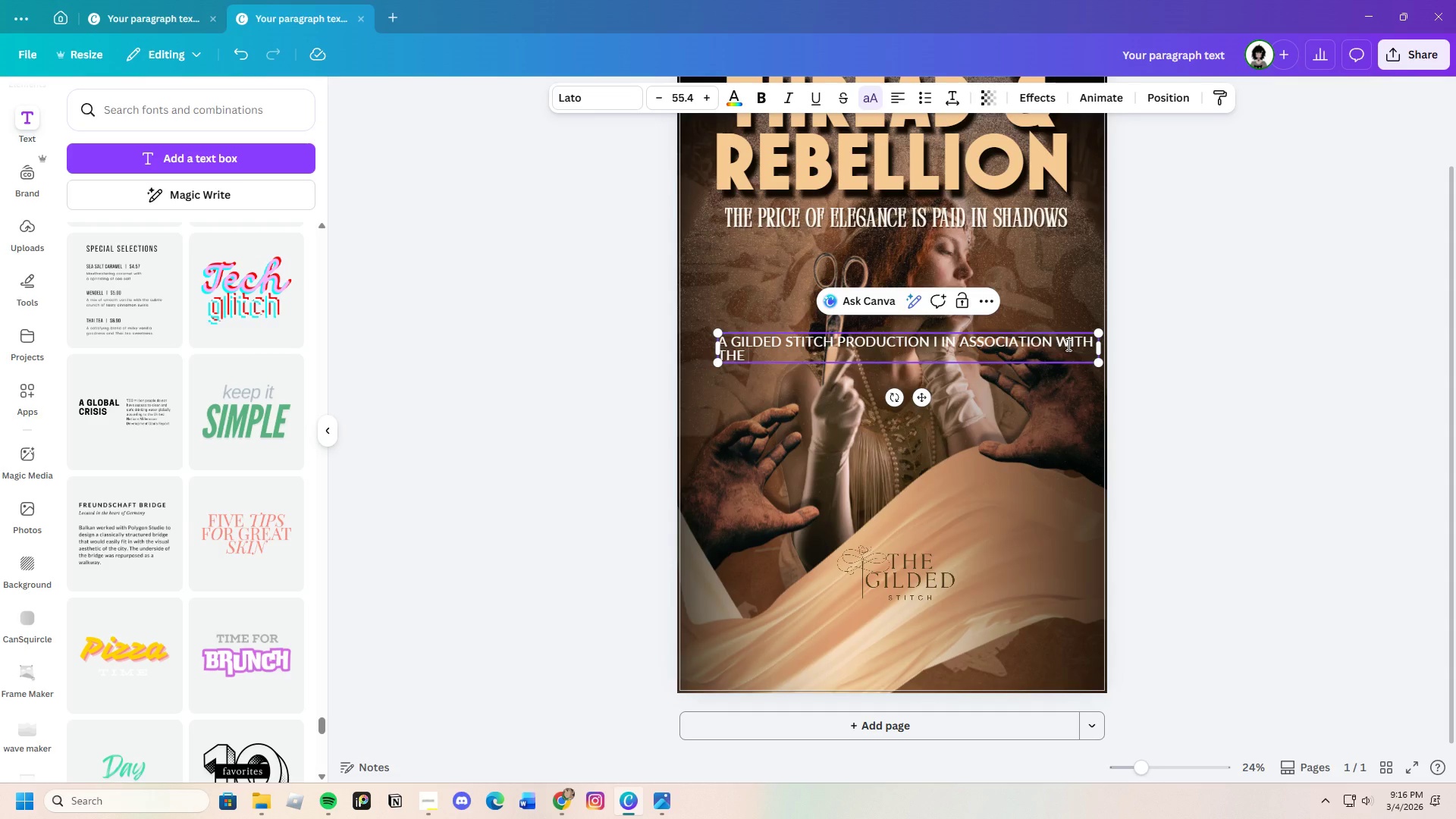 
type(prohibition collection i )
 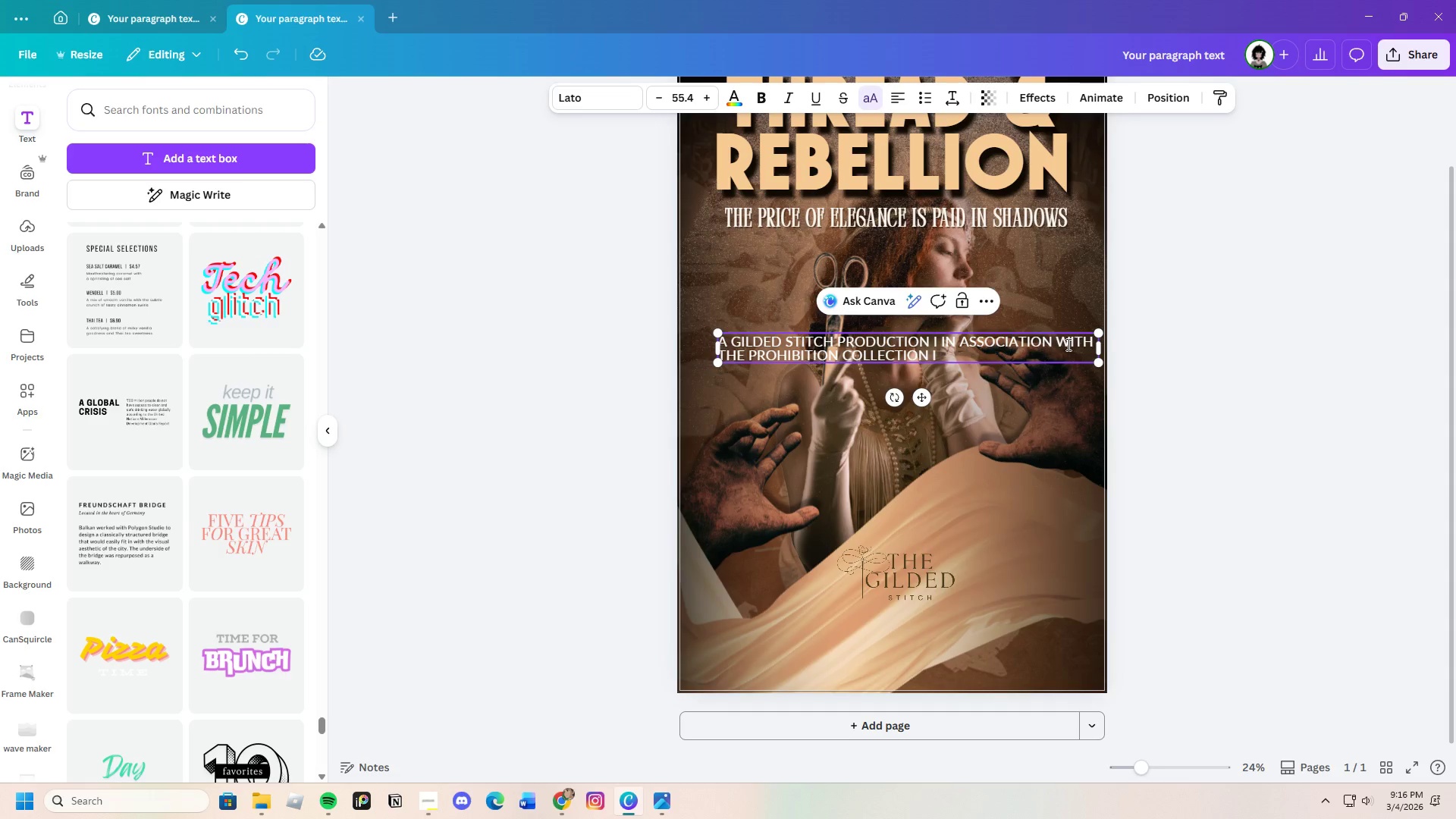 
wait(9.11)
 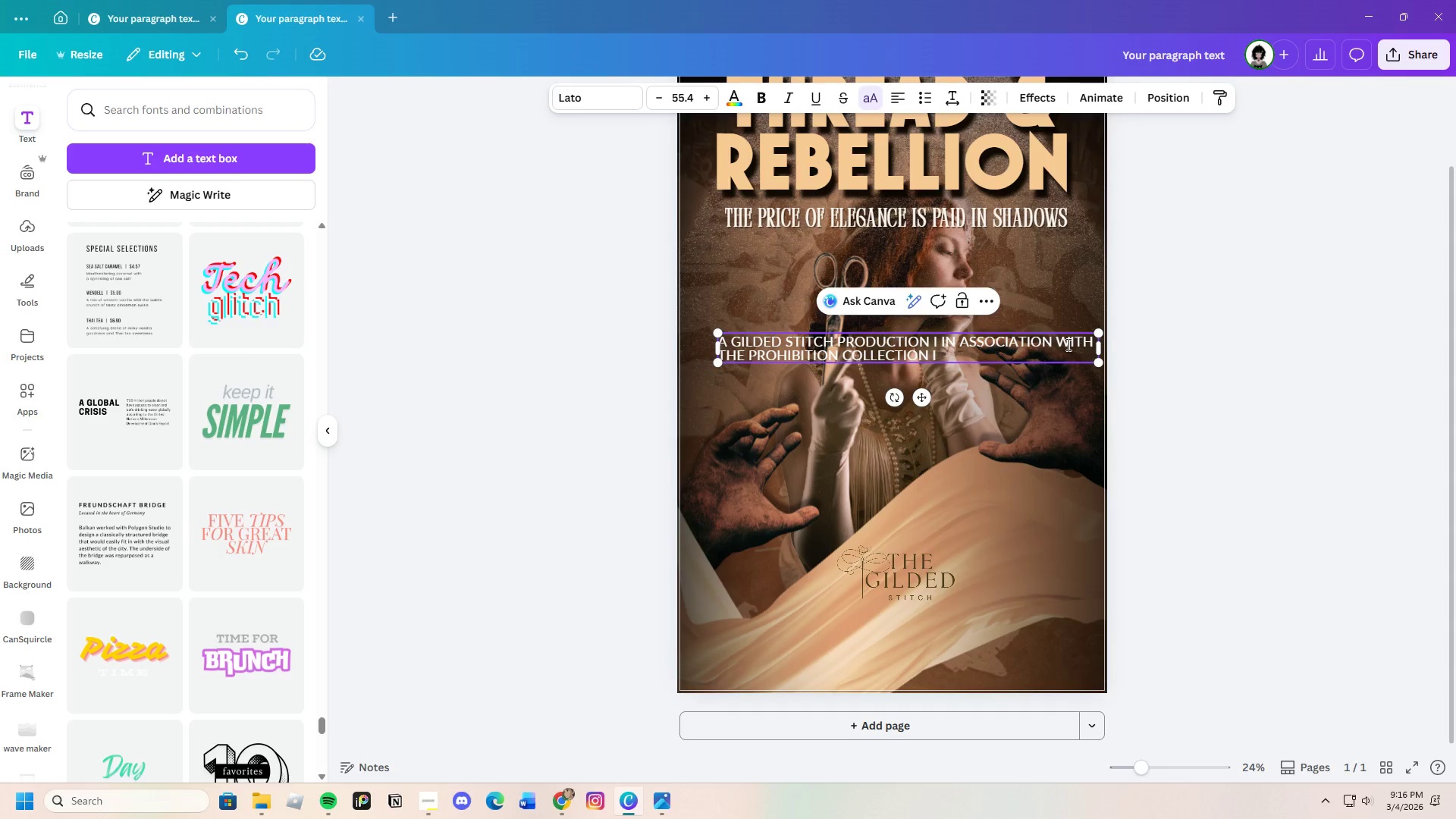 
type(starring )
 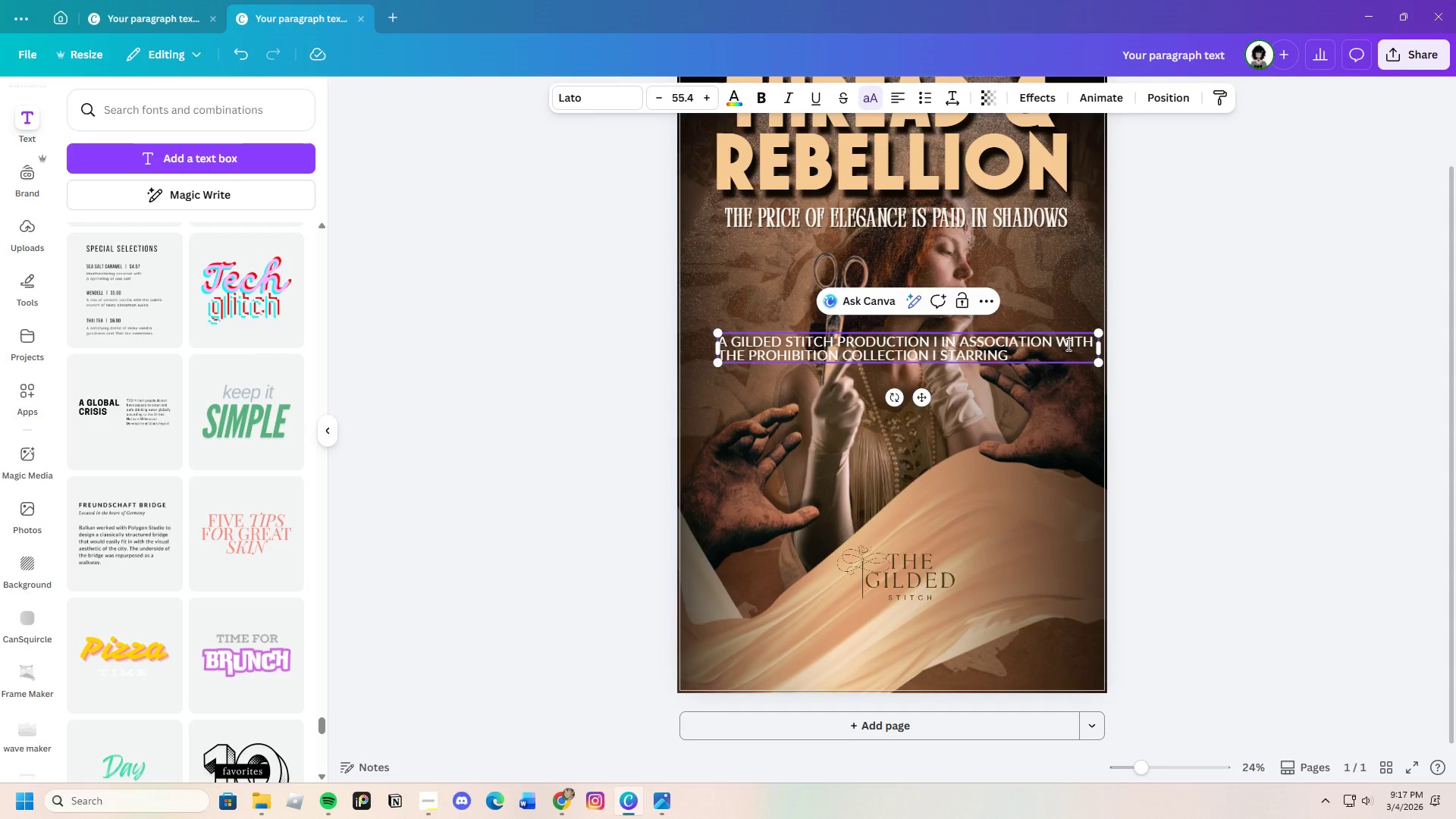 
type(ela vance)
 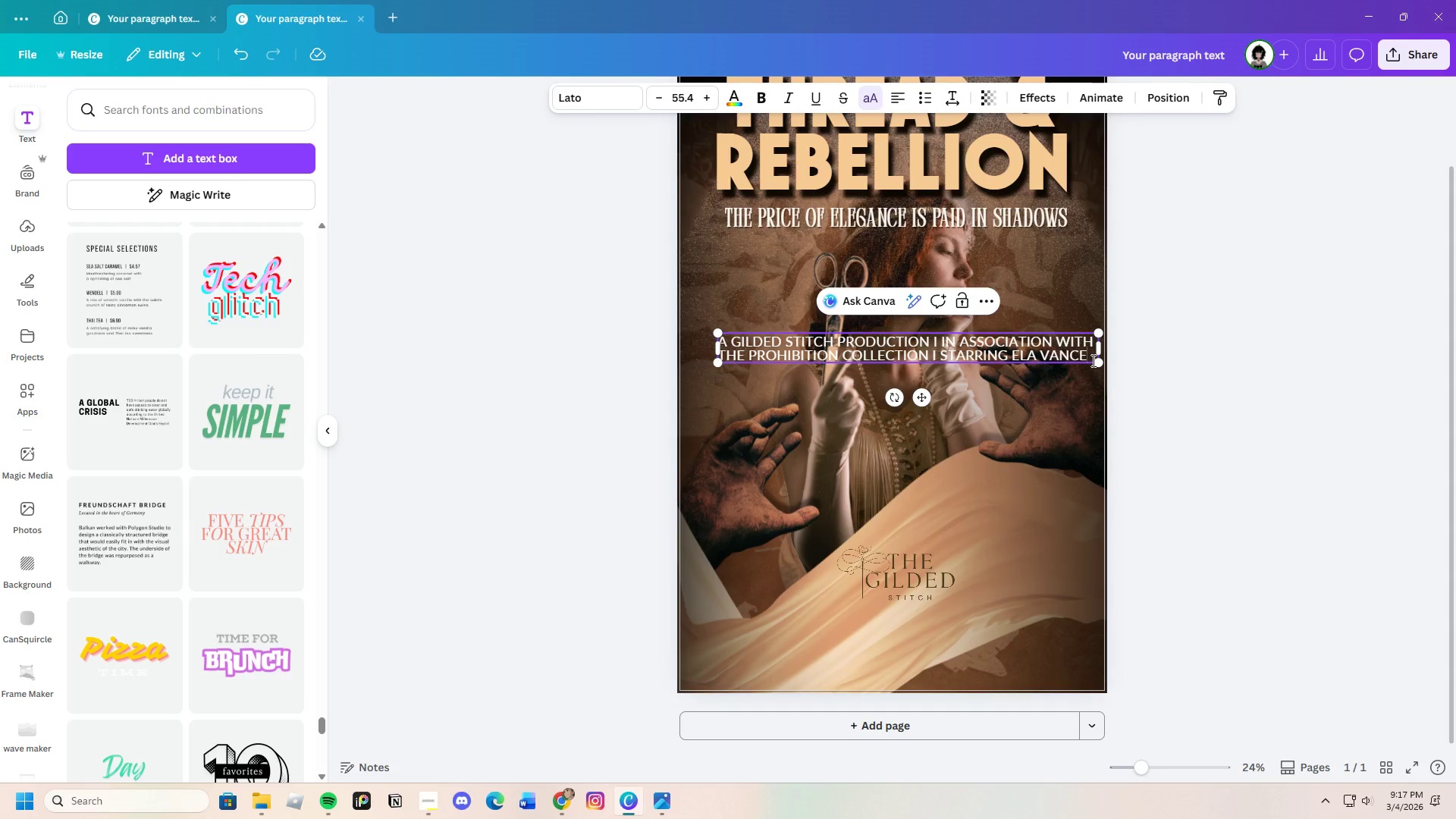 
wait(43.28)
 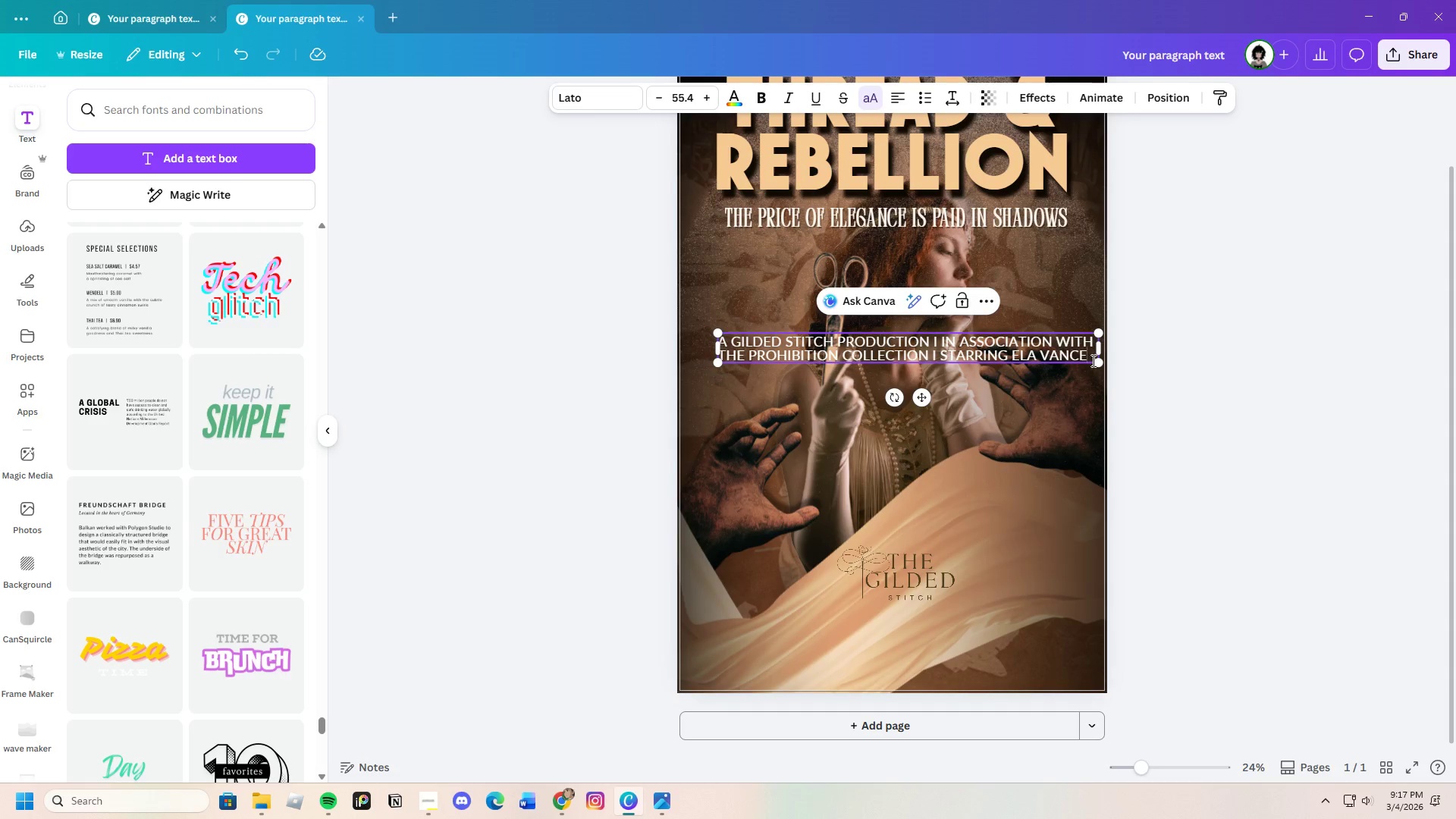 
key(Space)
 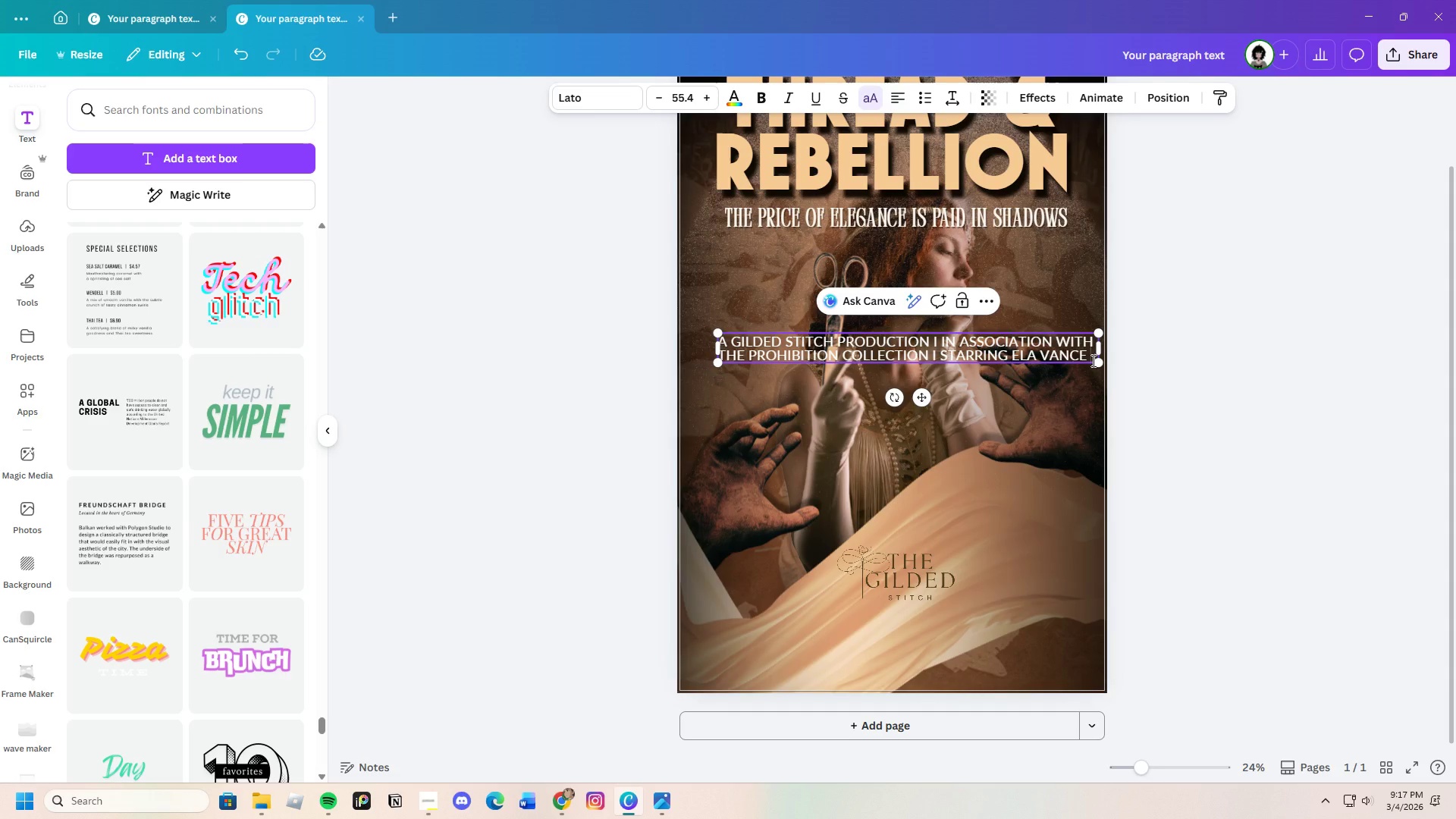 
type(i director of photography )
 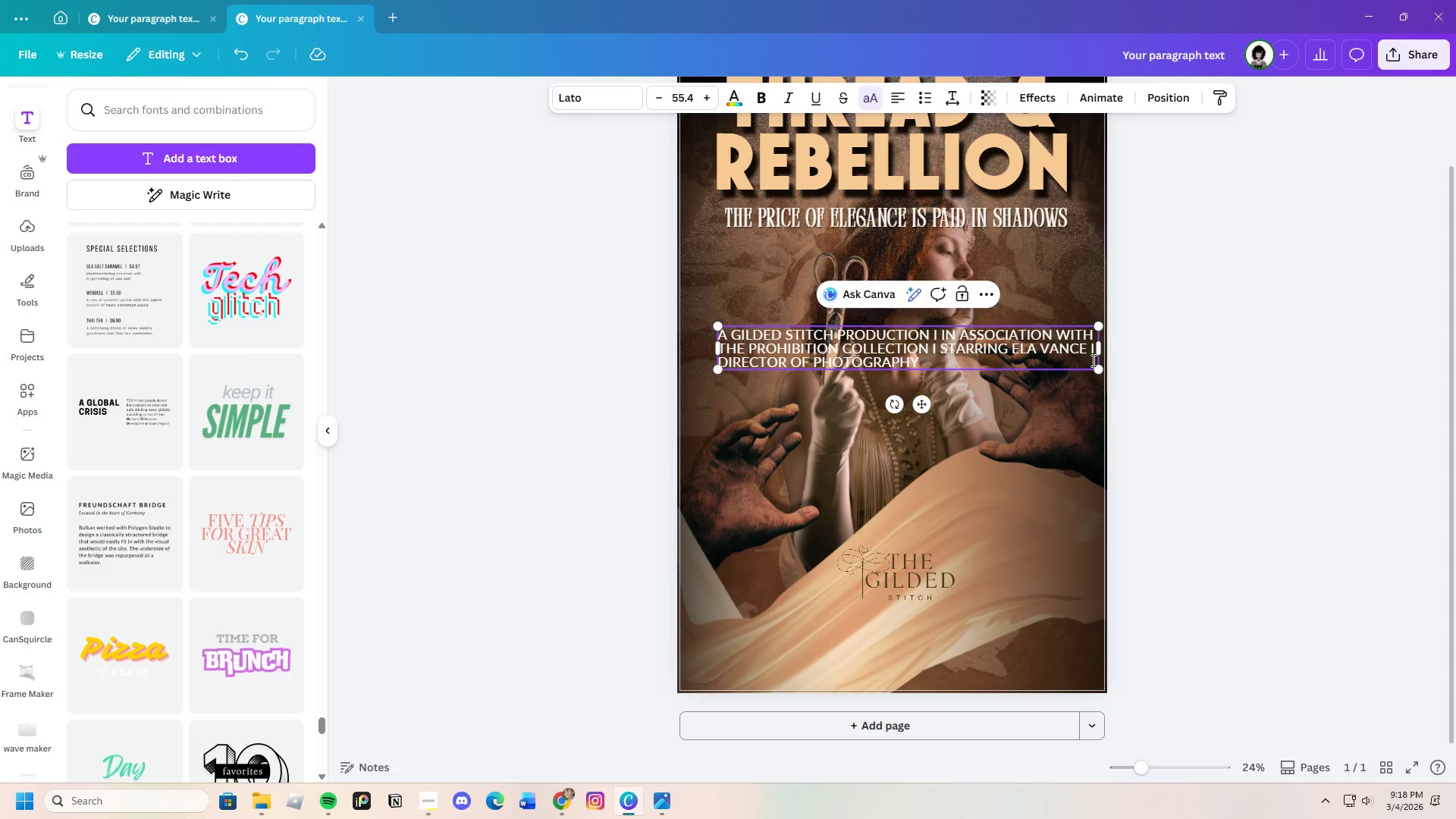 
type(julian rhodes)
 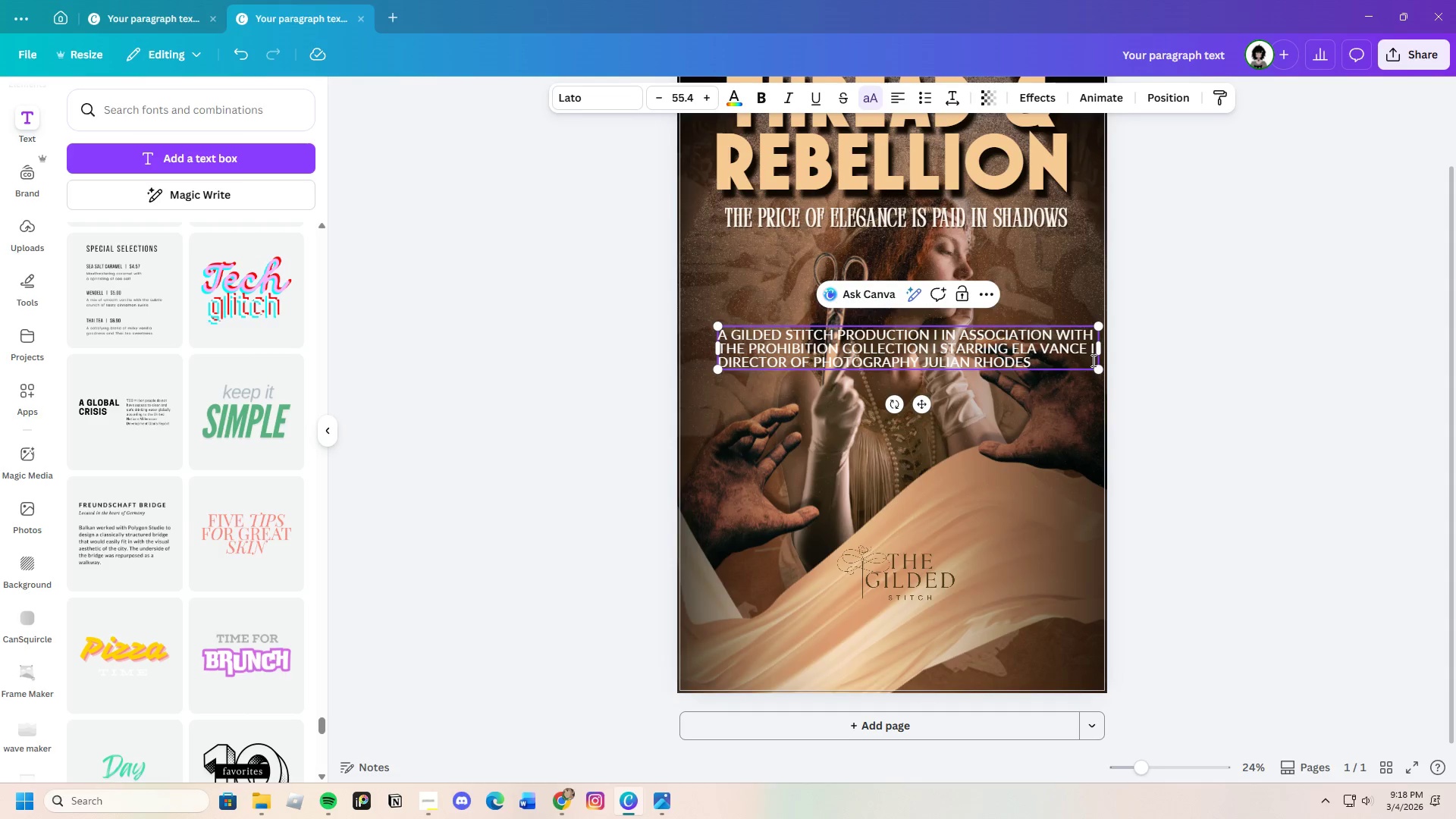 
key(Space)
 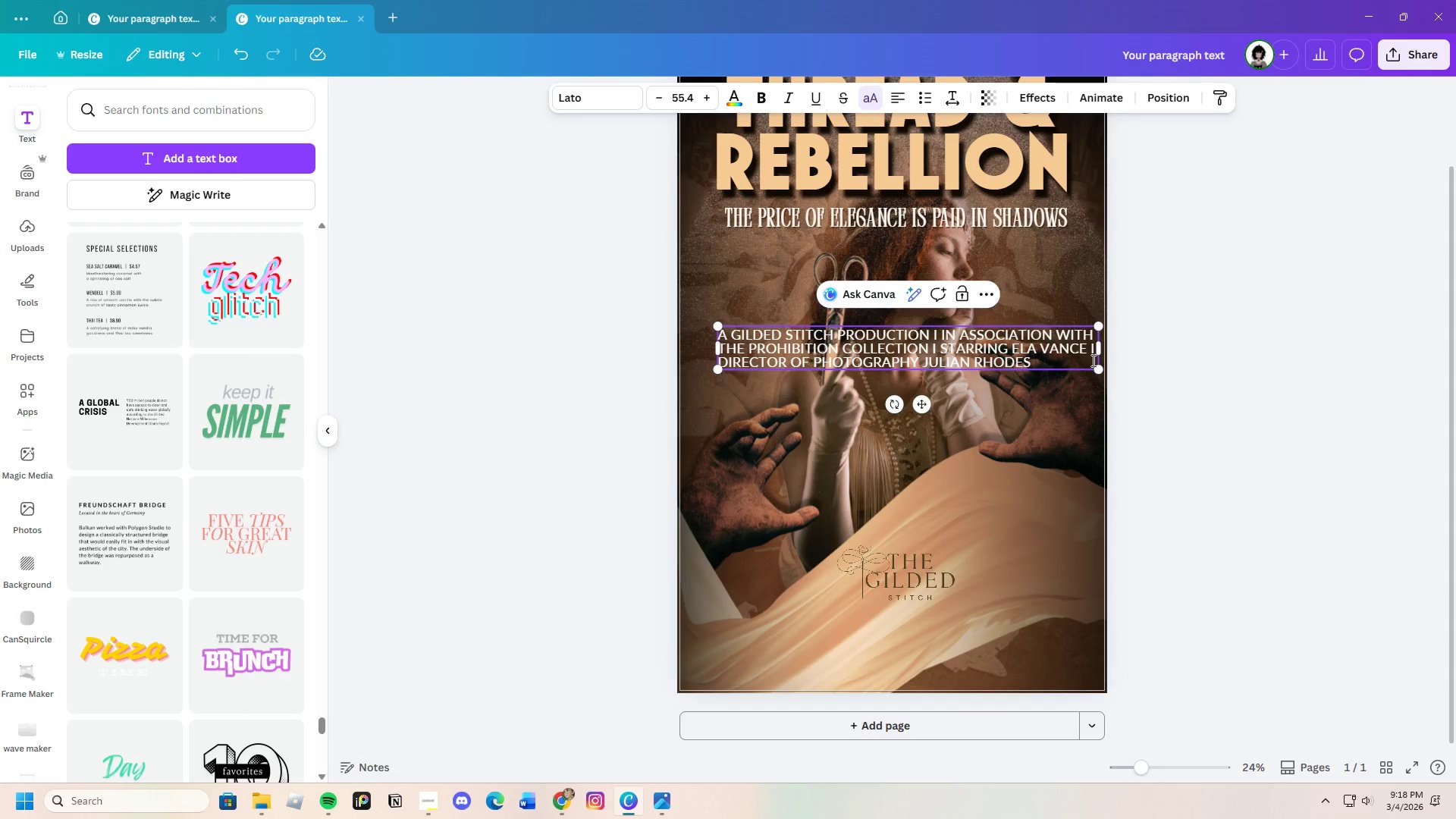 
key(I)
 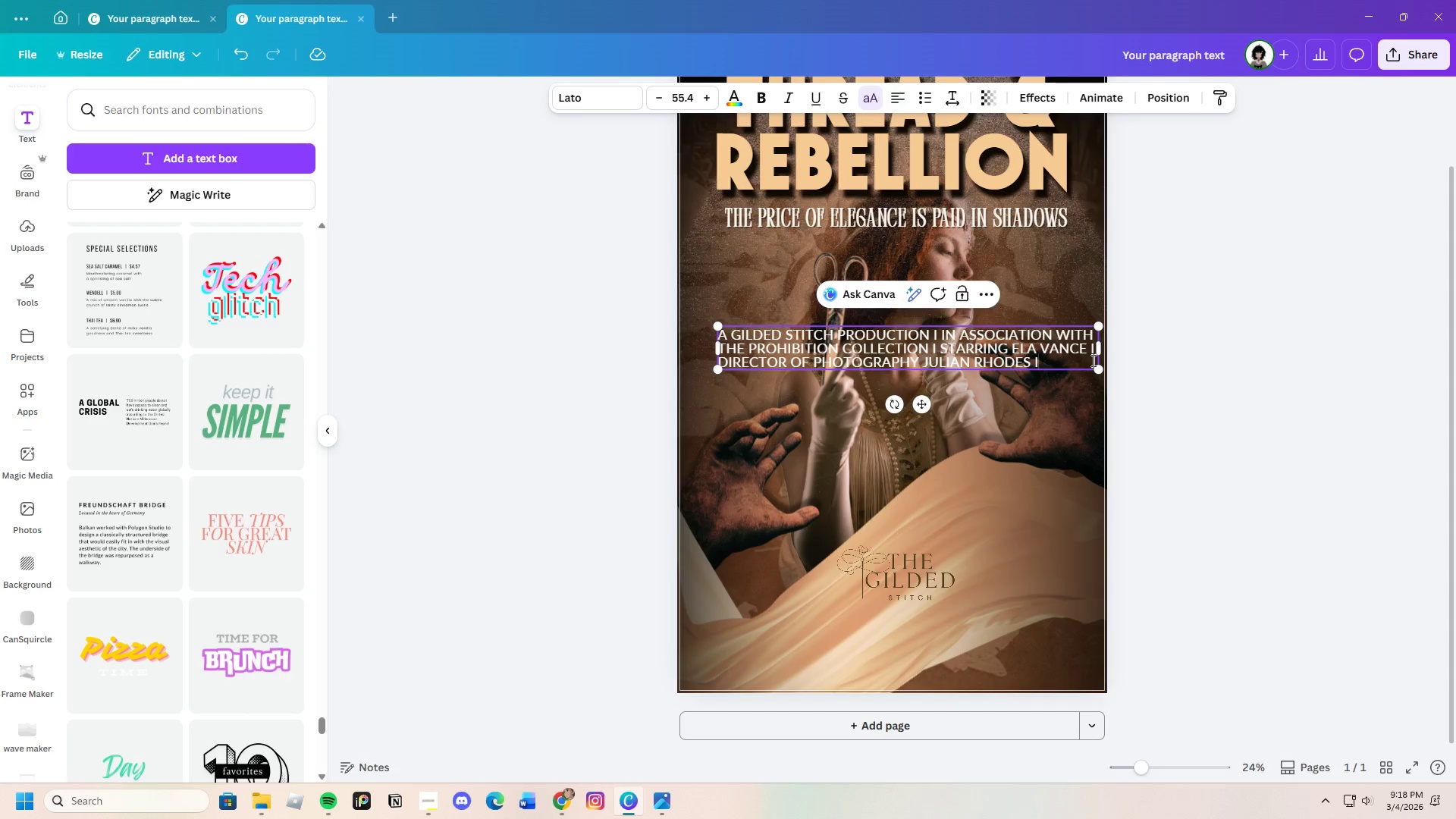 
key(Space)
 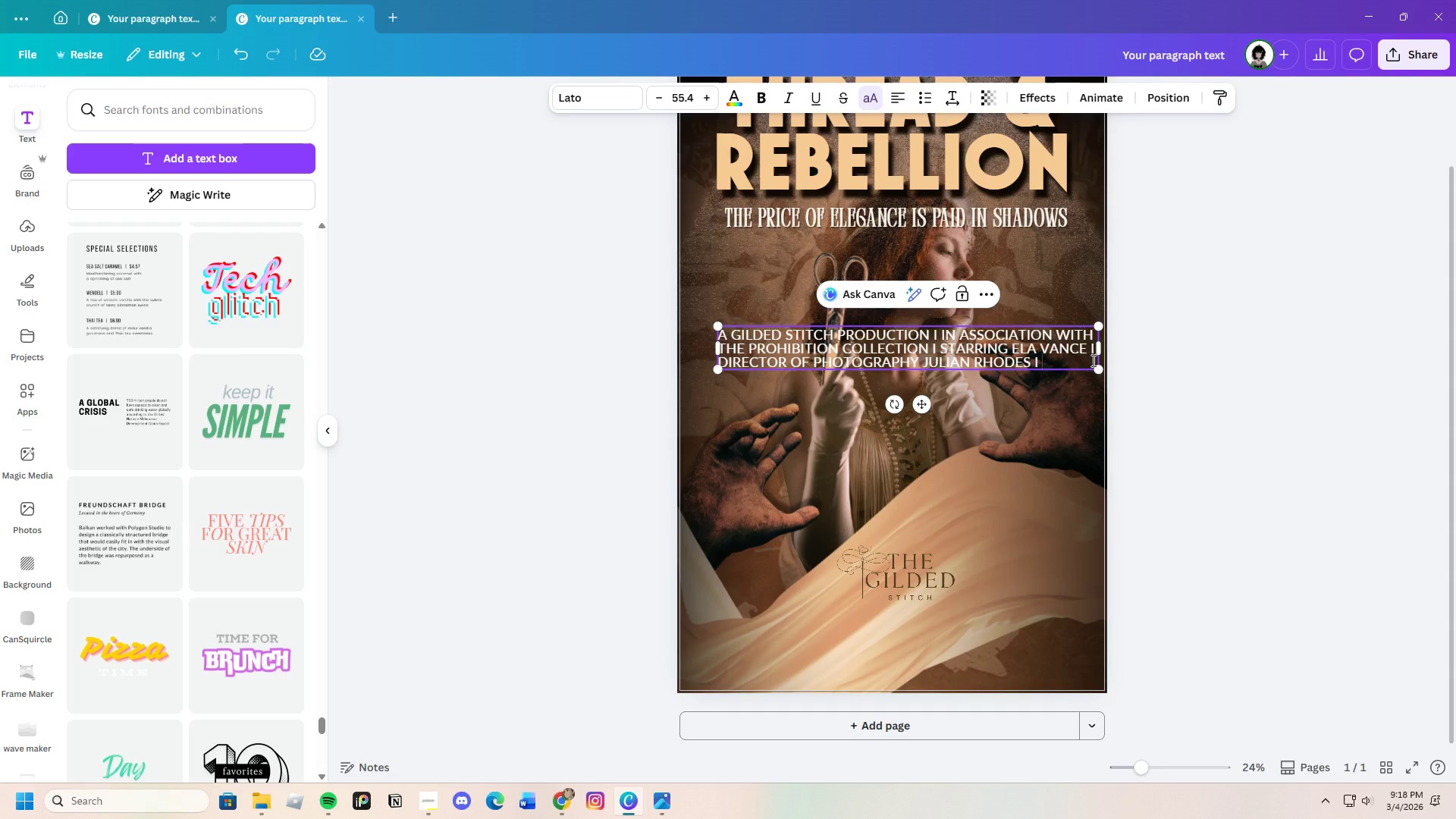 
wait(10.59)
 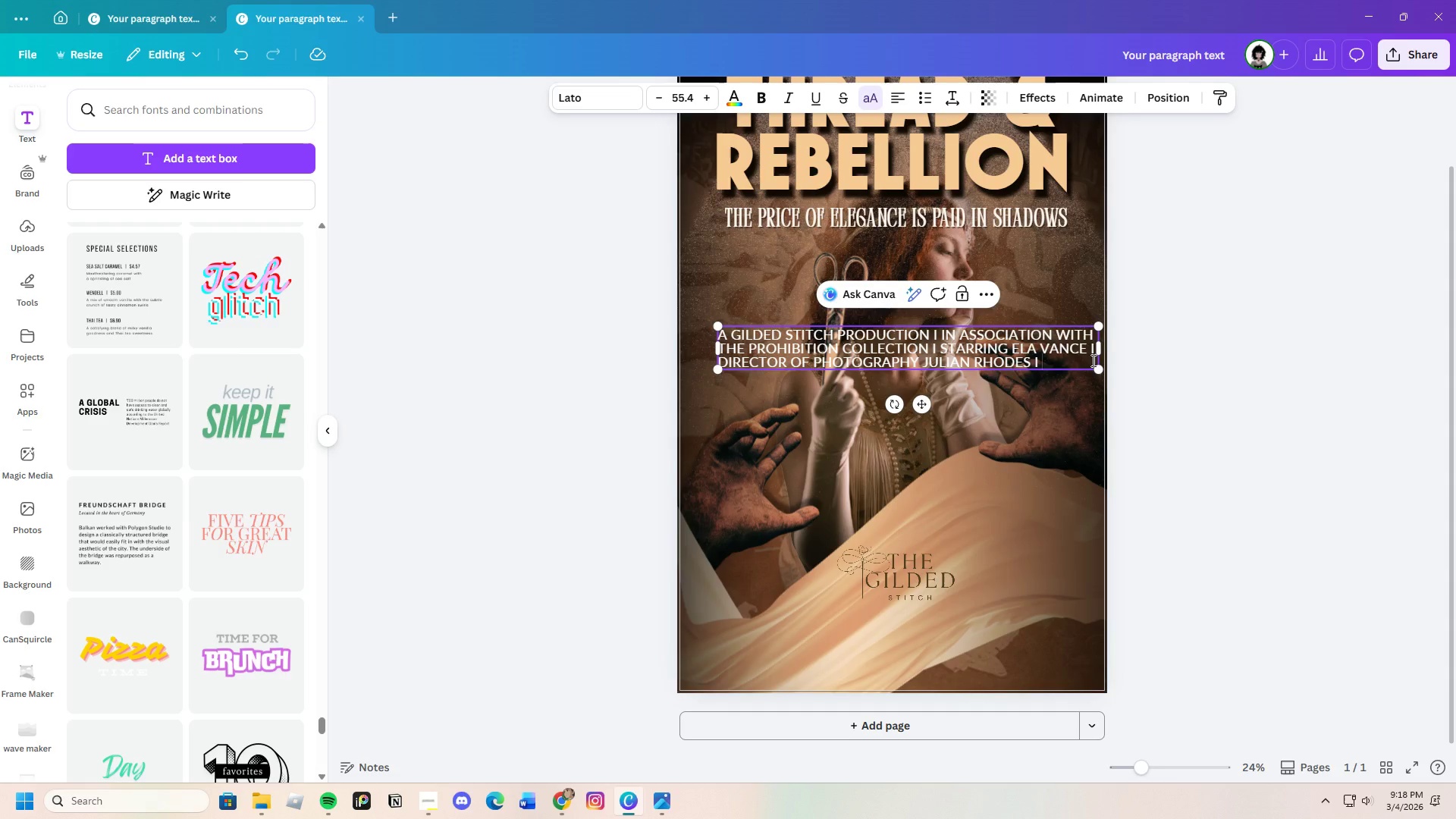 
type(costumed)
key(Backspace)
type(s by )
 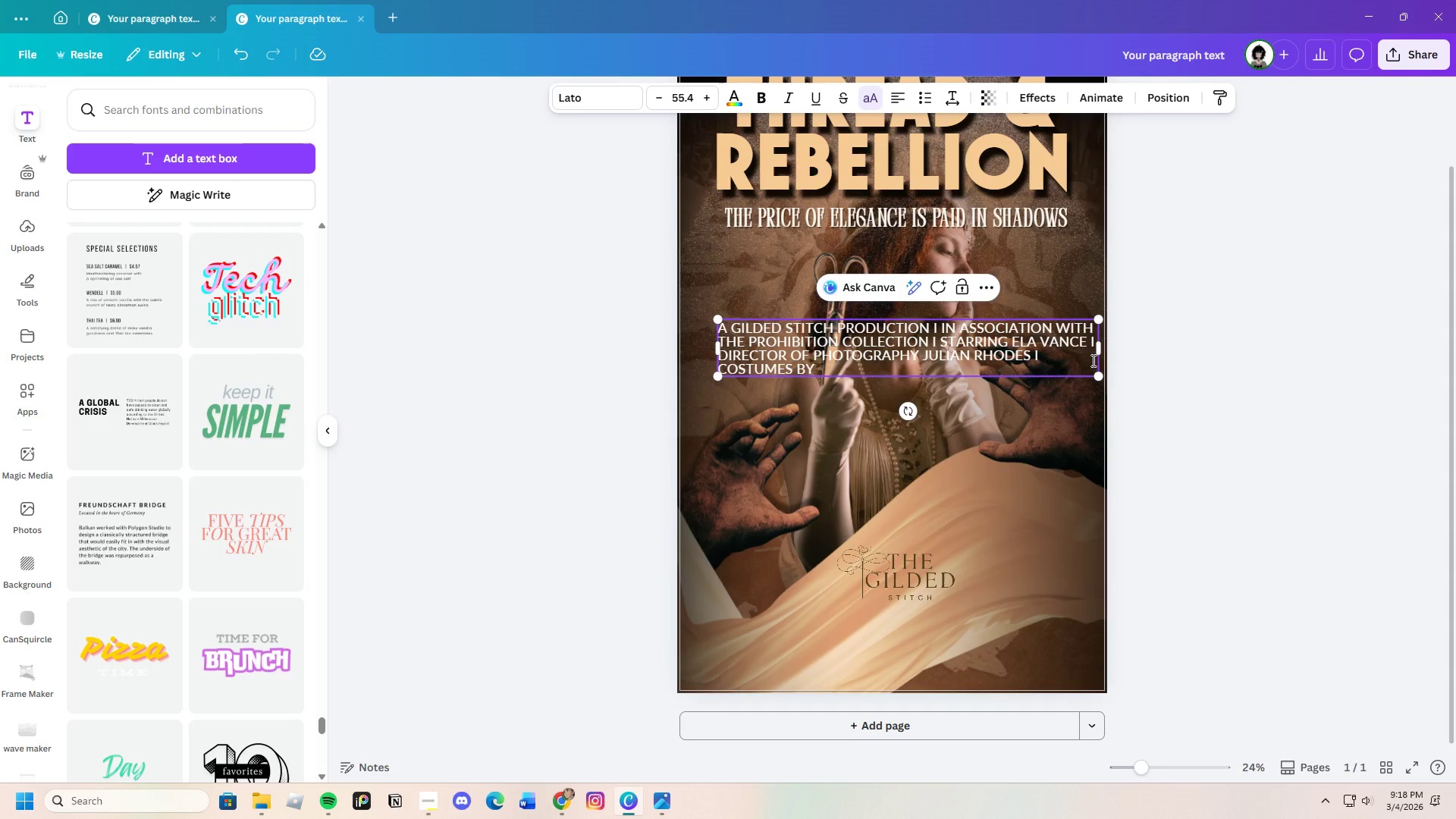 
type(m. drapper i )
 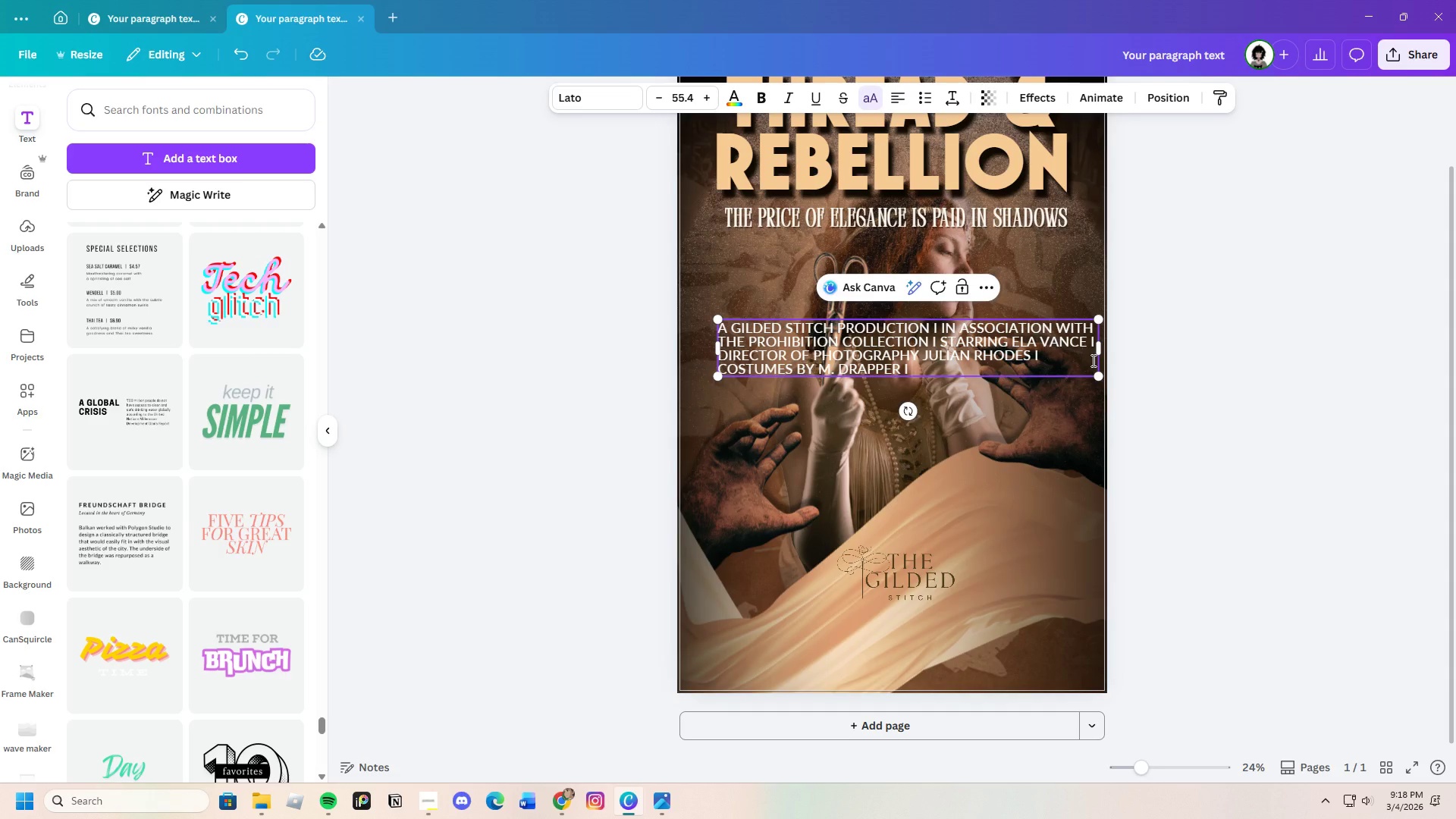 
type(edited by s. )
 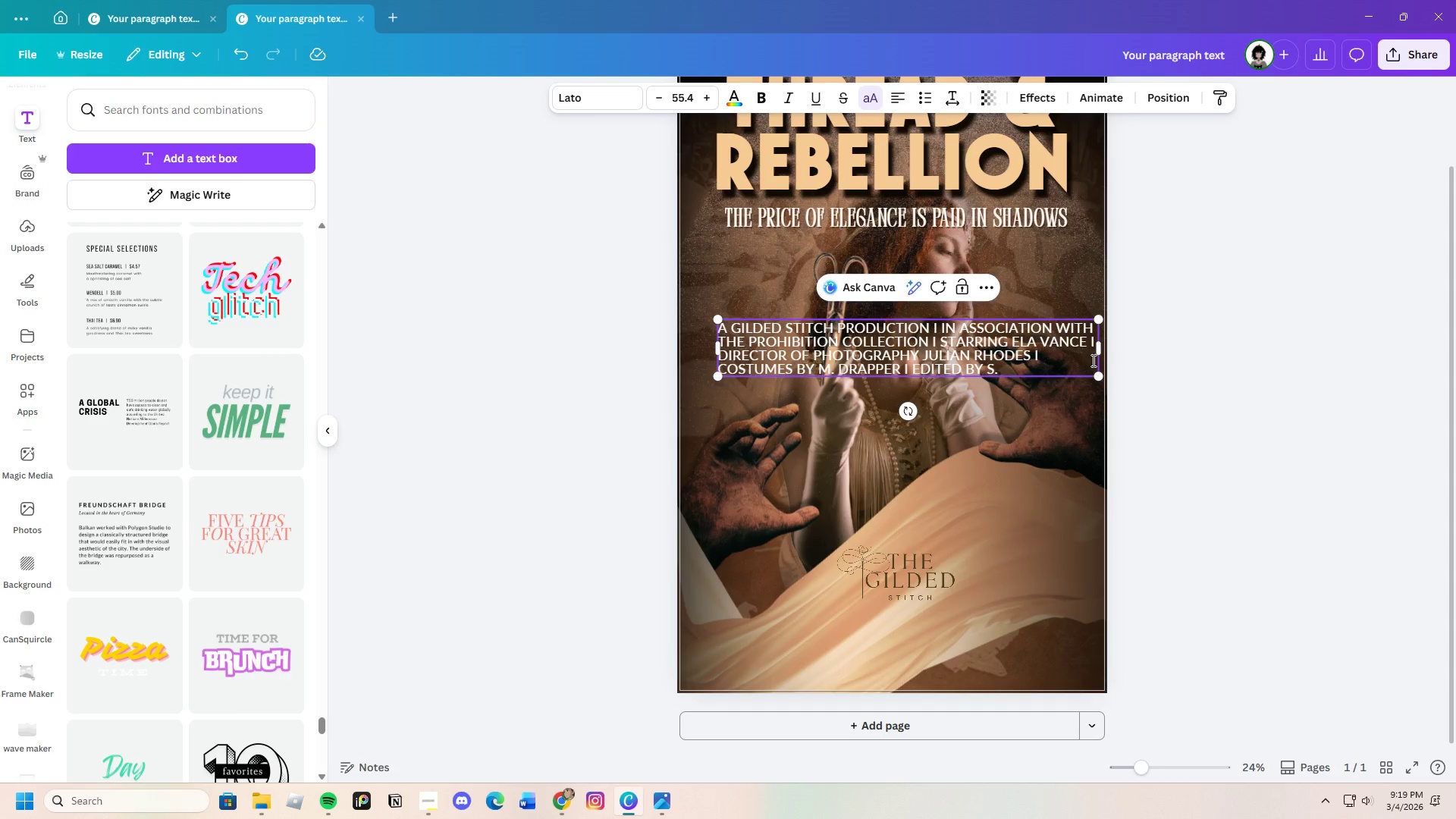 
type(gossamer)
 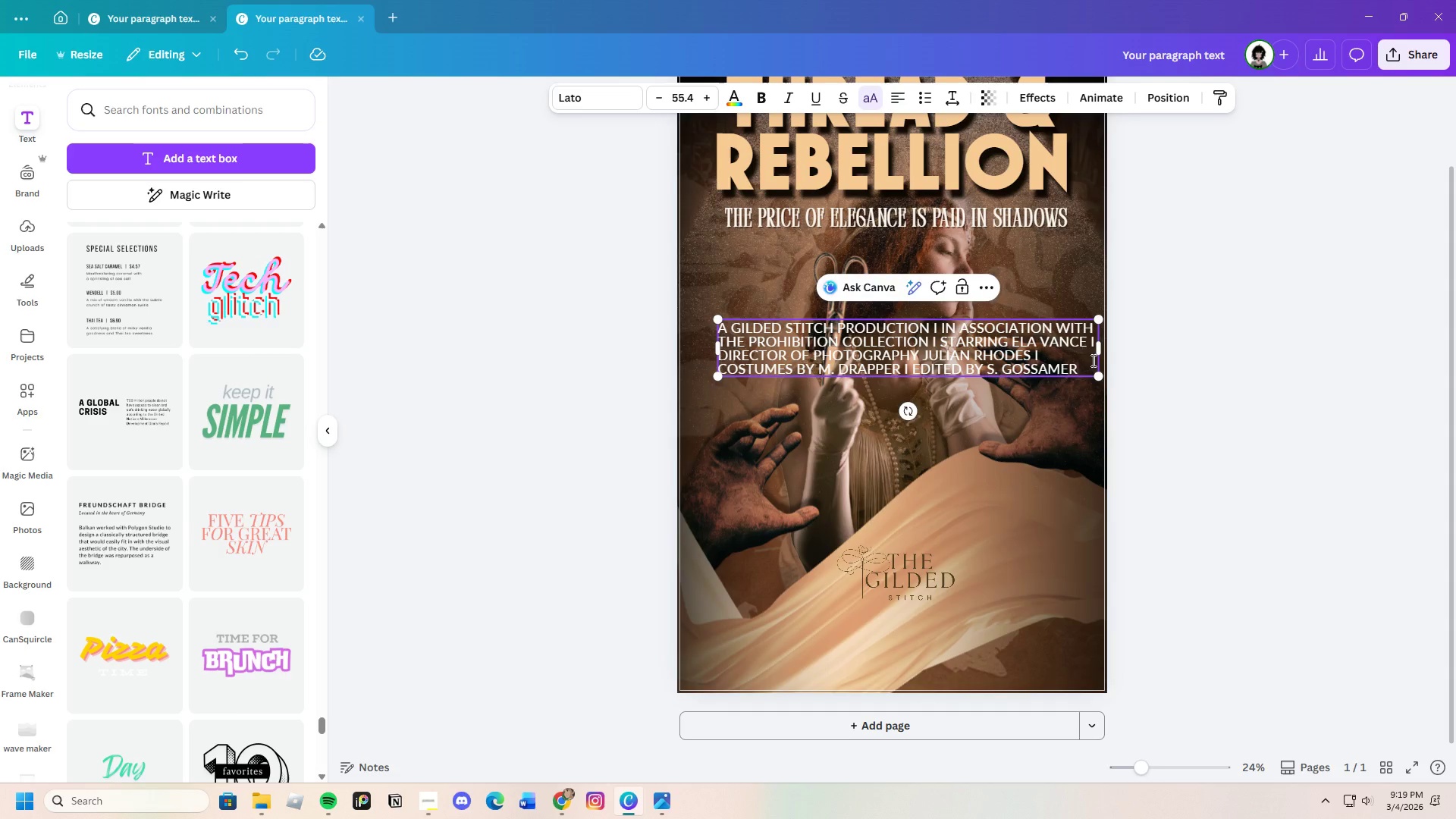 
key(Space)
 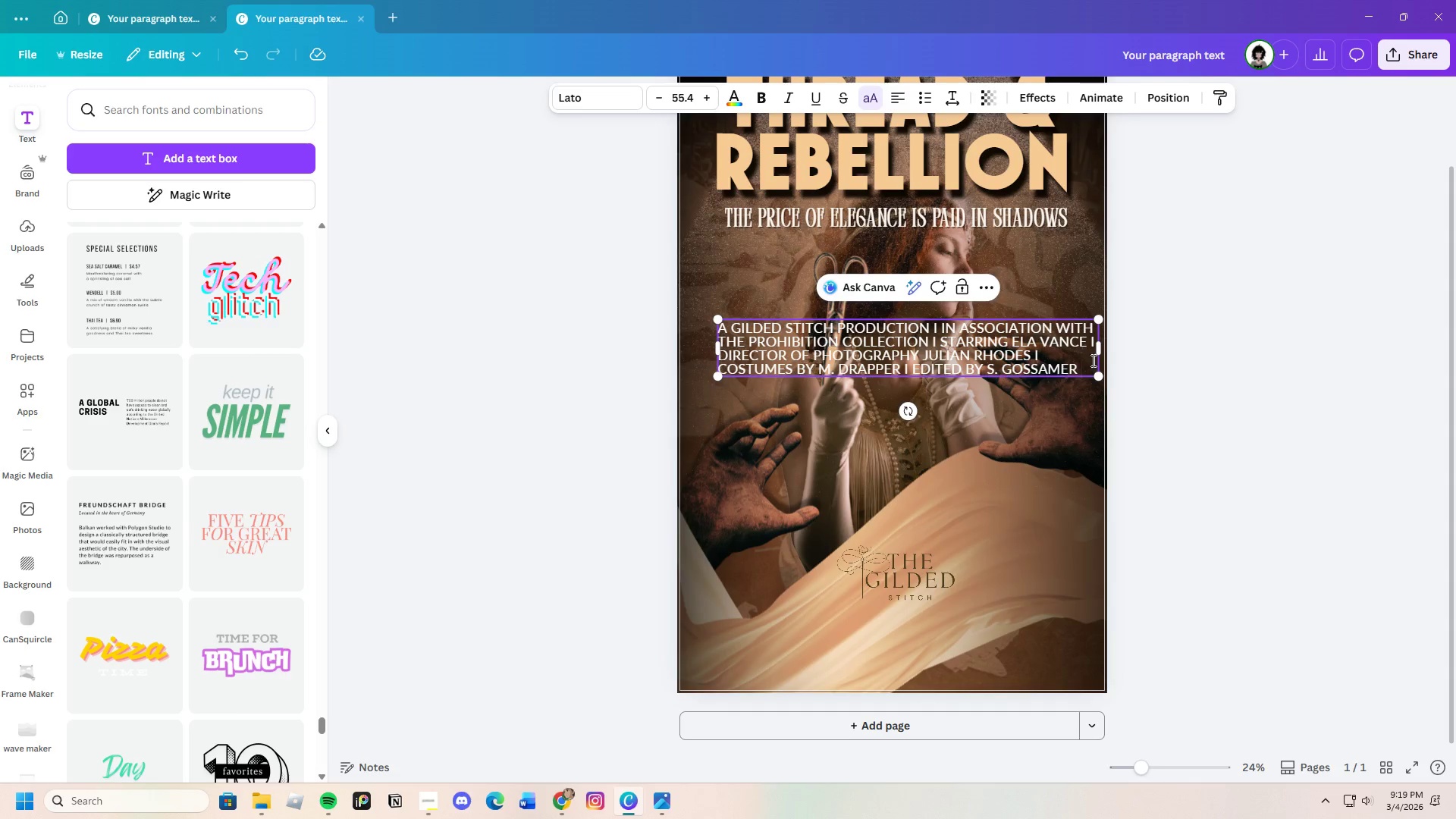 
key(I)
 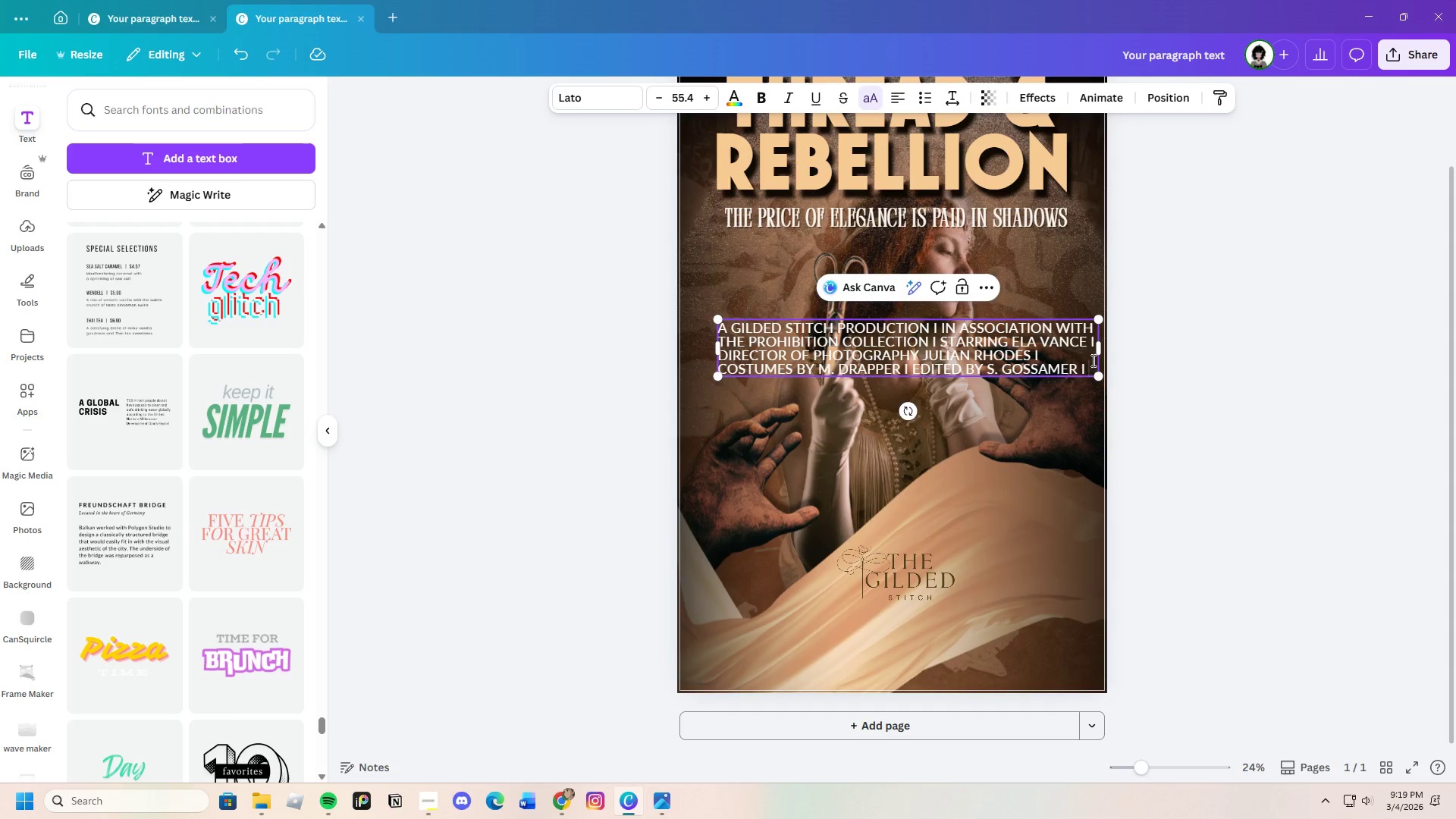 
key(Space)
 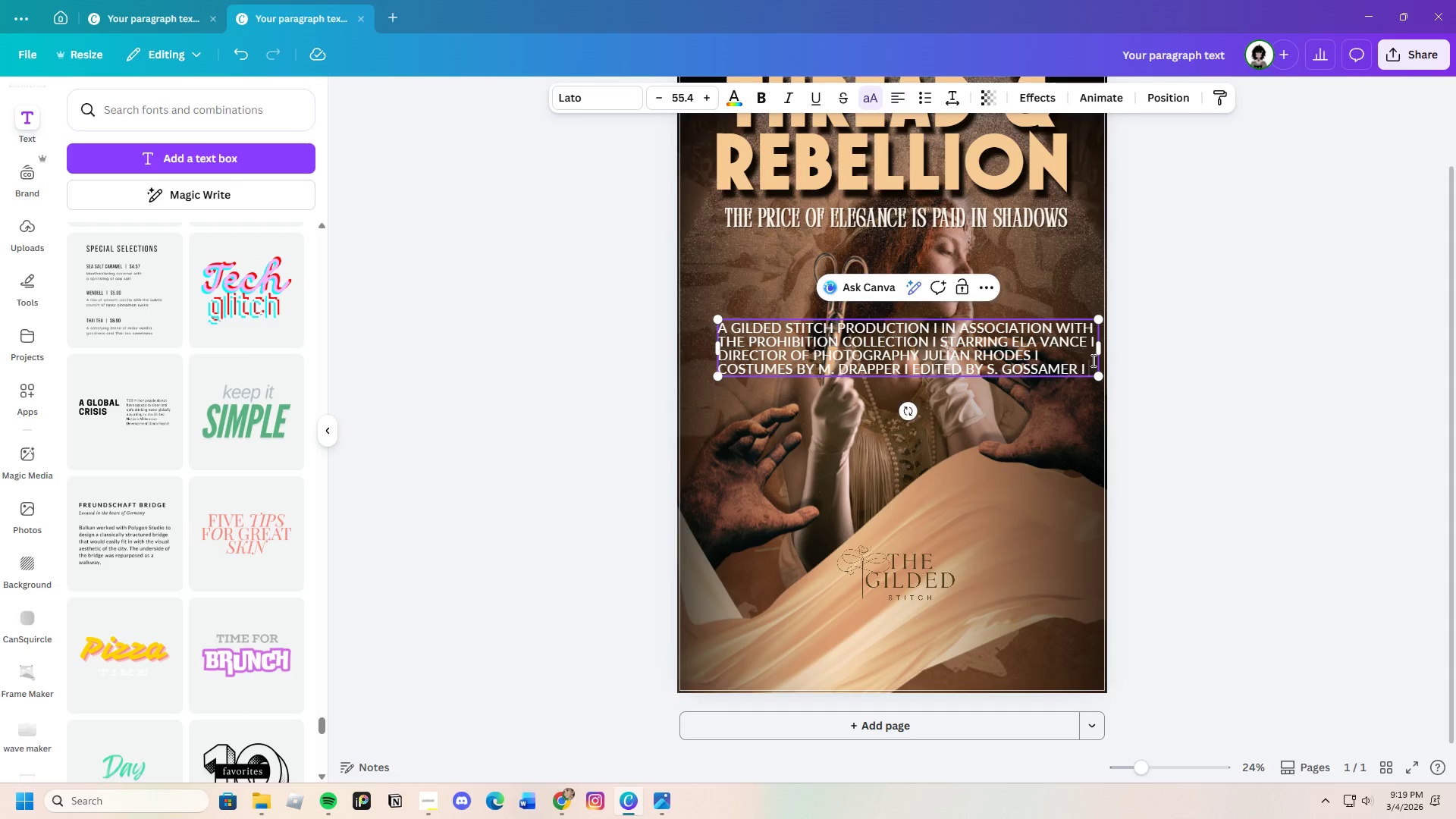 
key(D)
 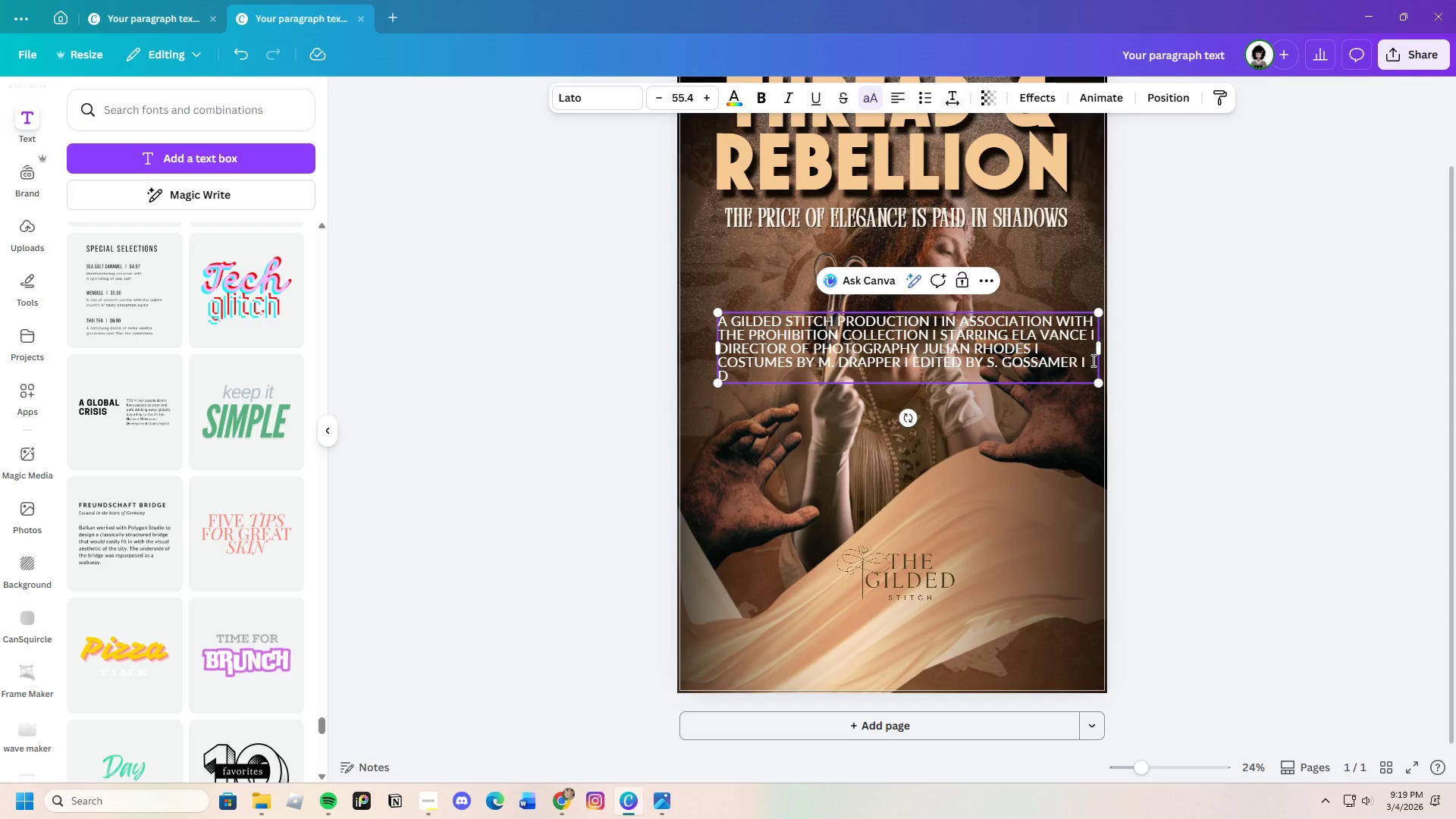 
wait(9.95)
 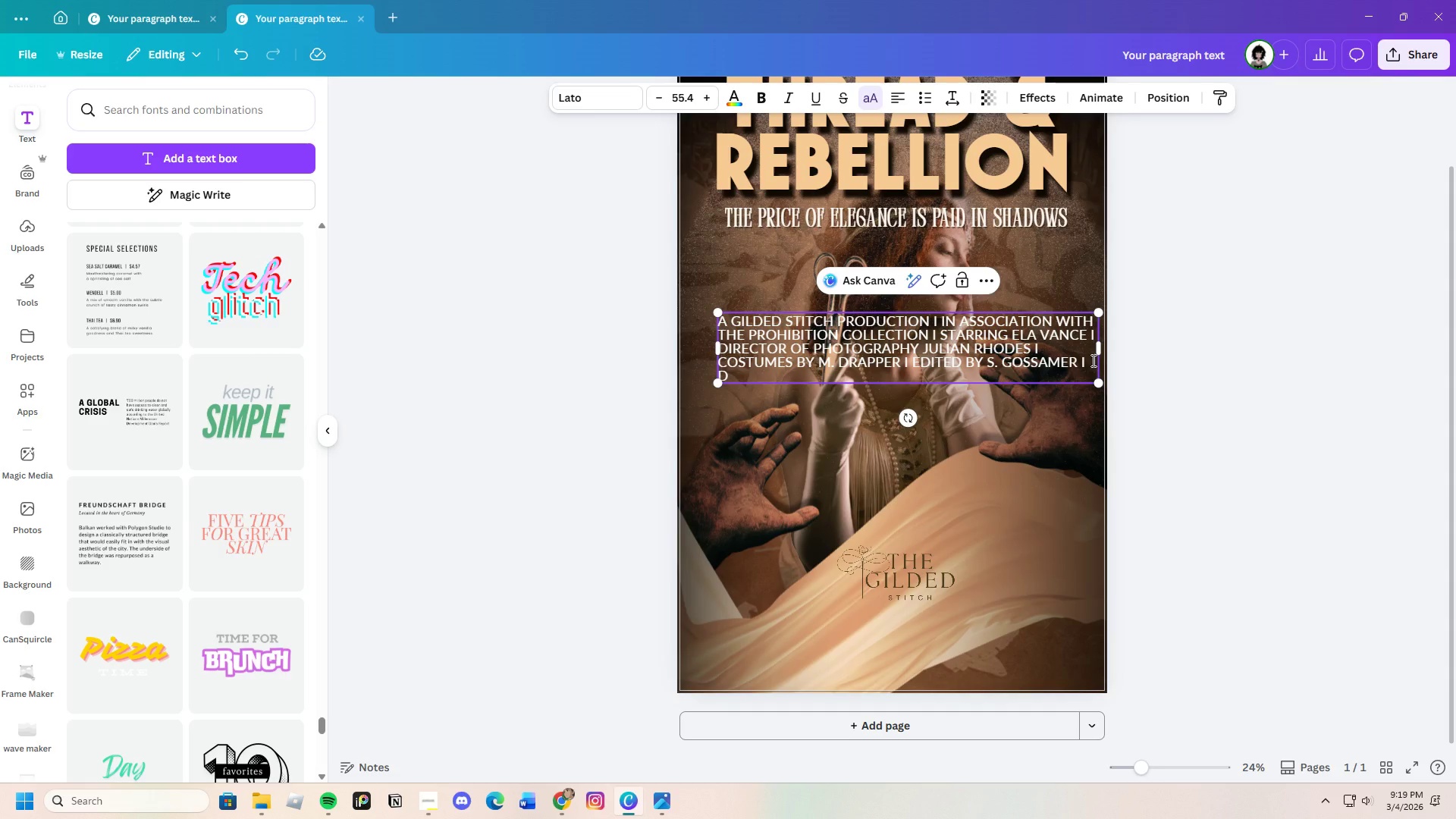 
type(irected by )
 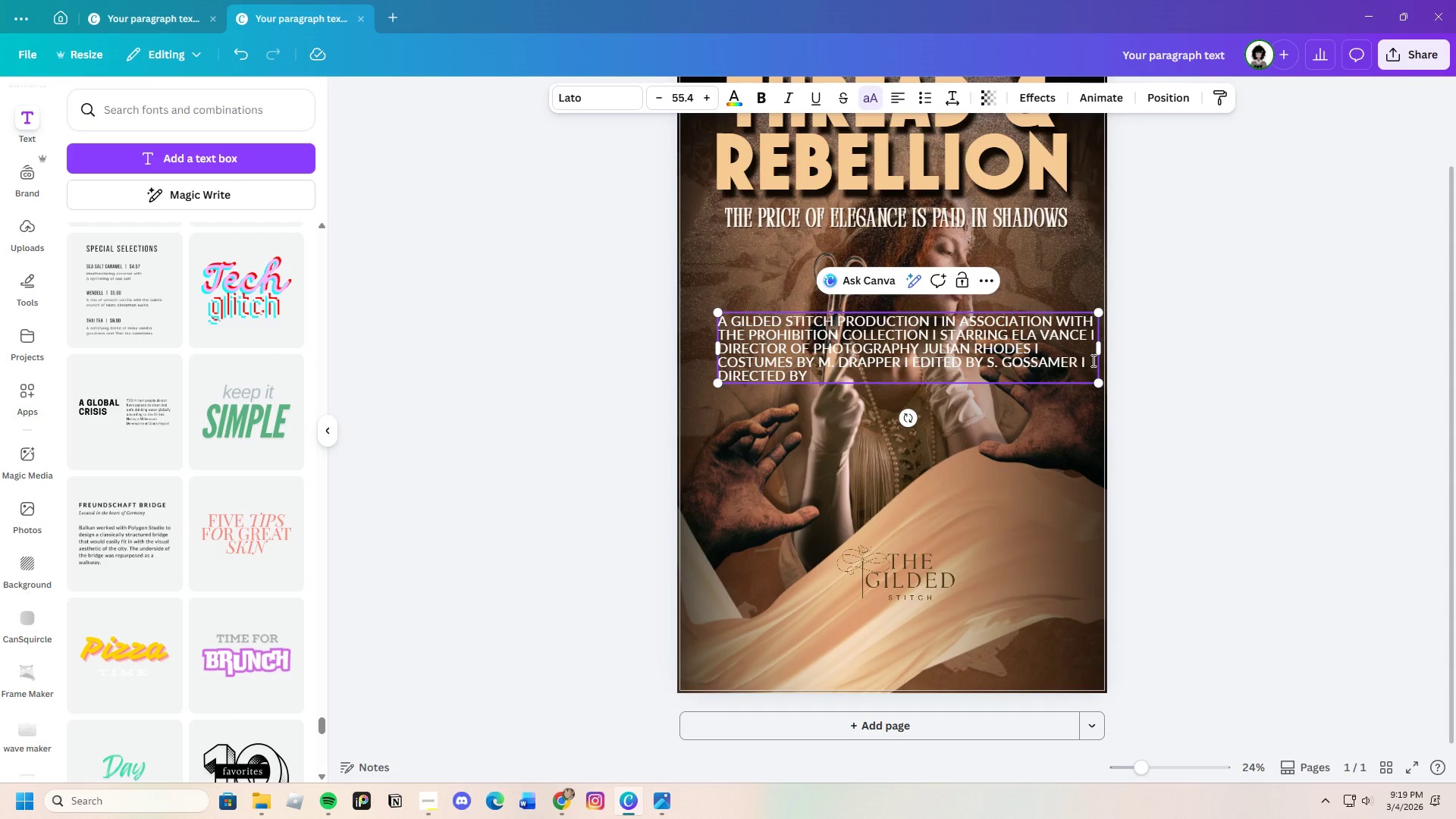 
type(arthur )
 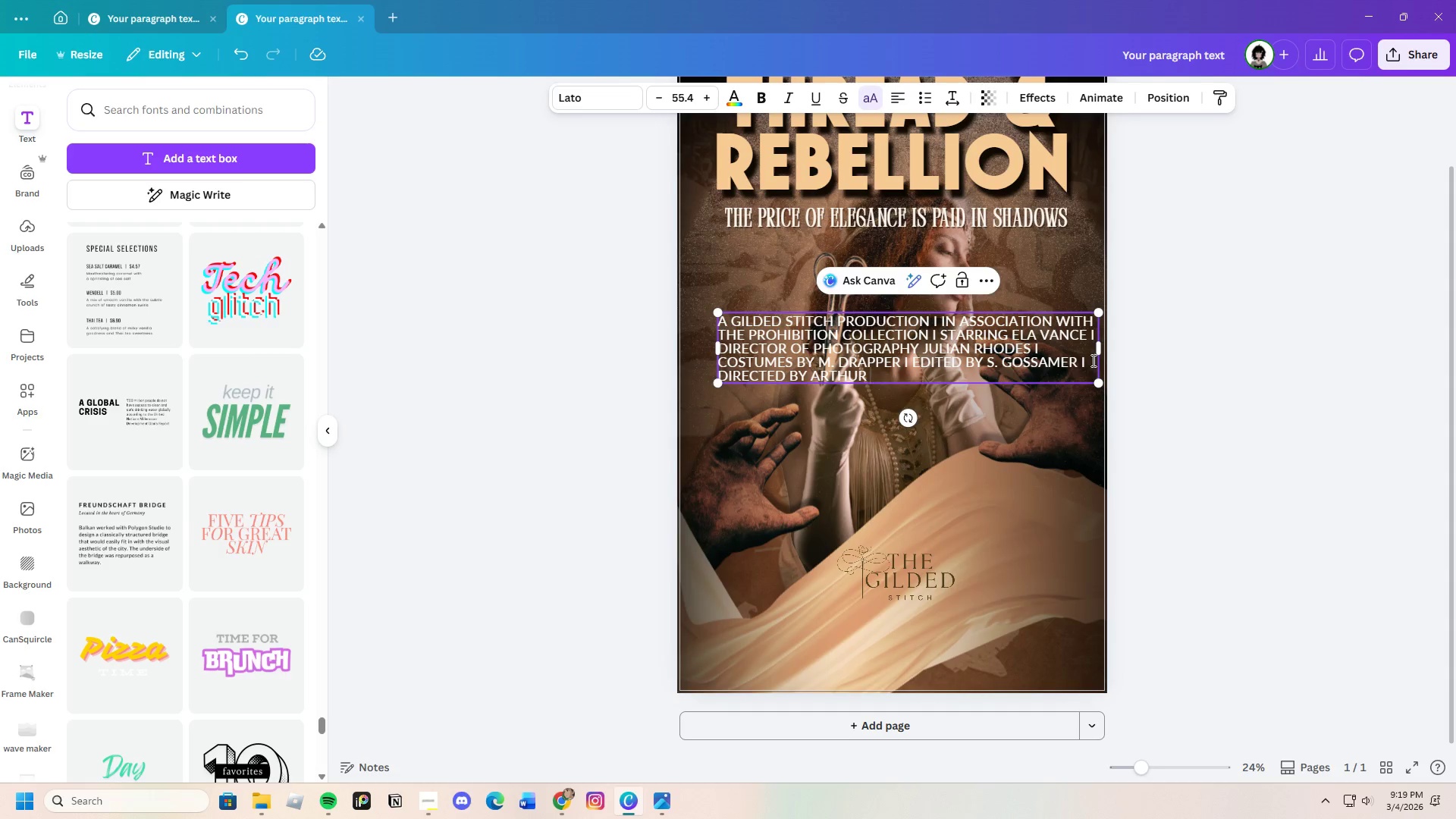 
type(penhaligon)
 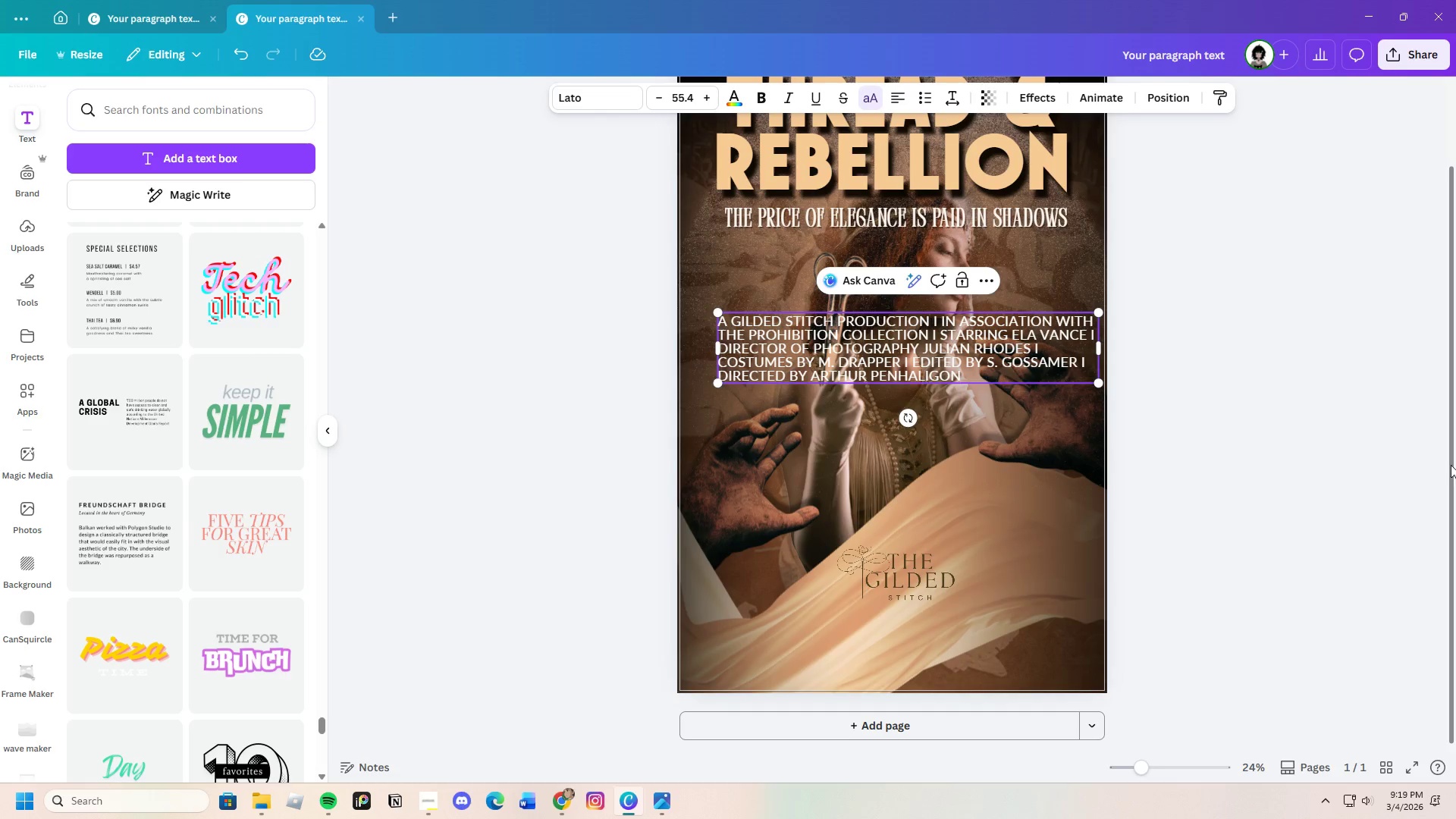 
left_click([1249, 416])
 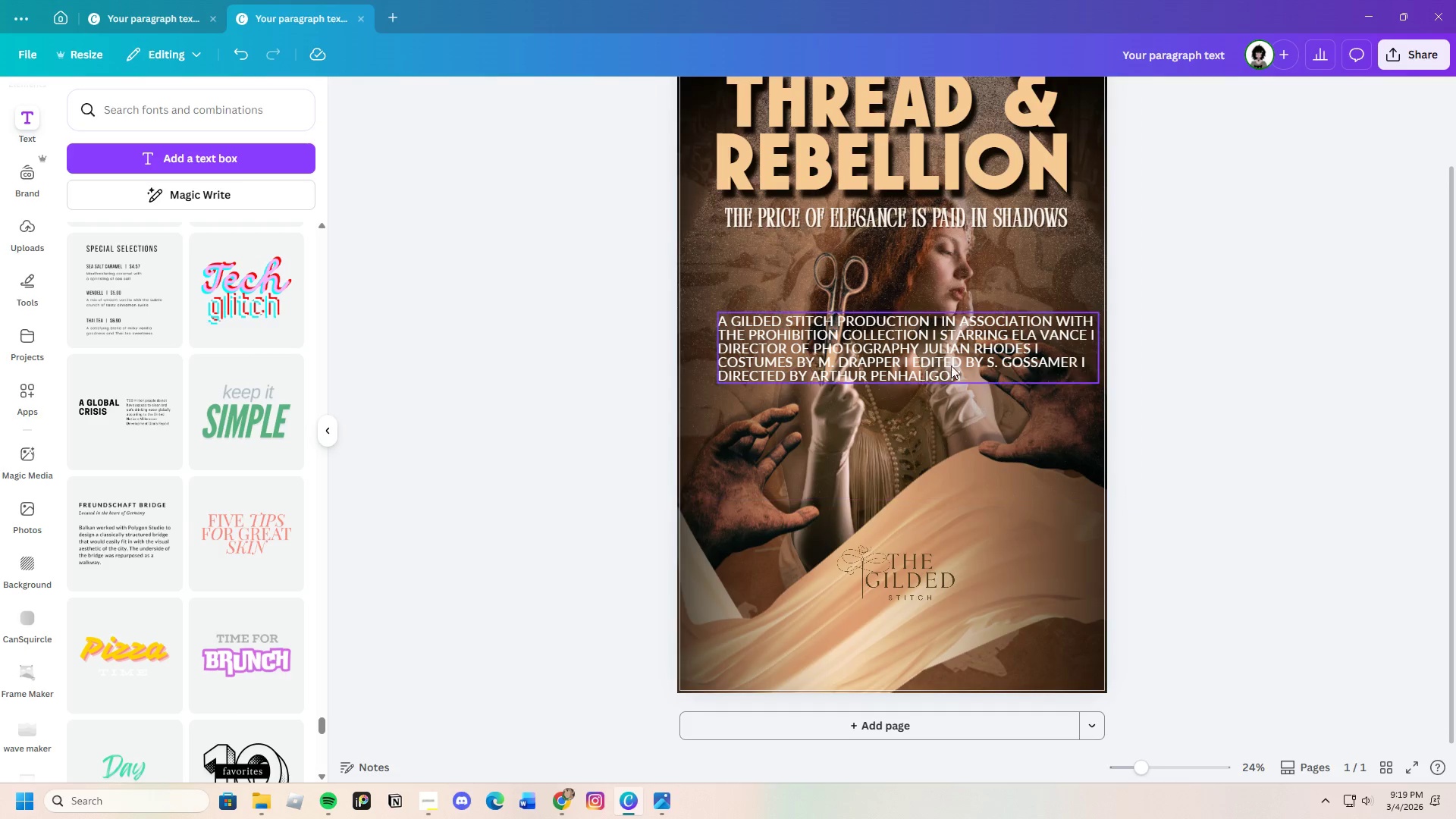 
left_click([948, 362])
 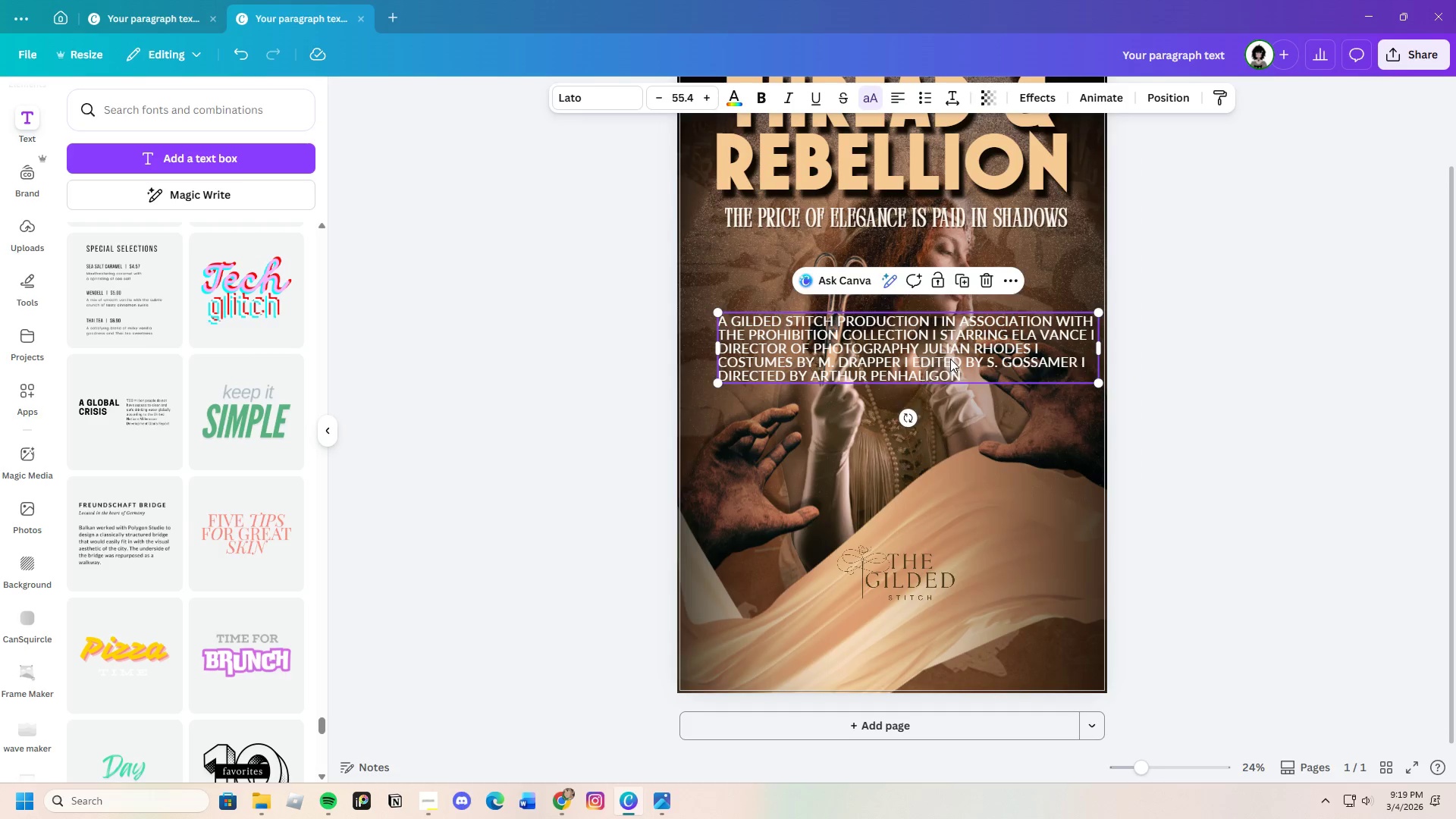 
left_click_drag(start_coordinate=[950, 359], to_coordinate=[950, 657])
 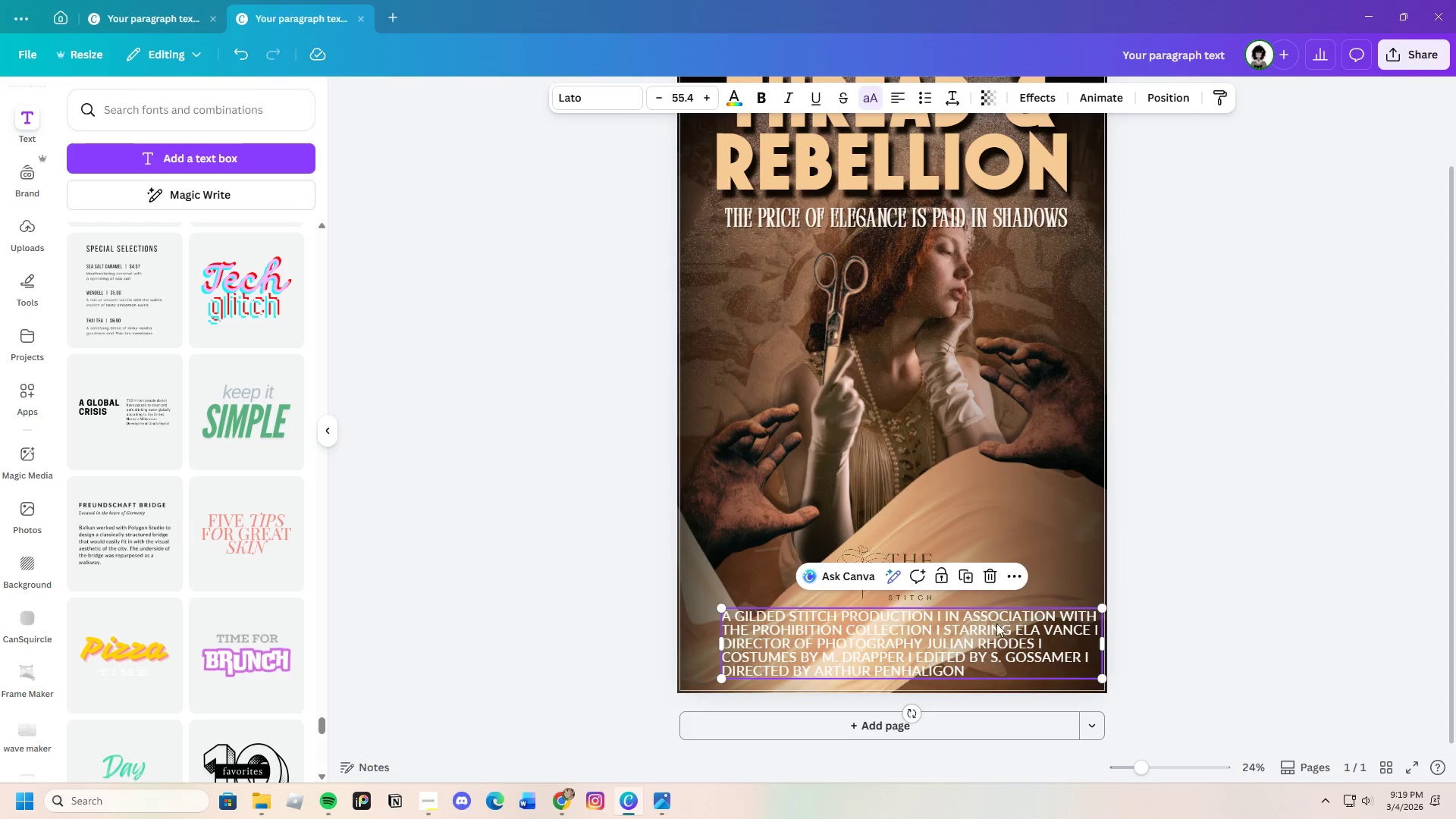 
left_click([1188, 631])
 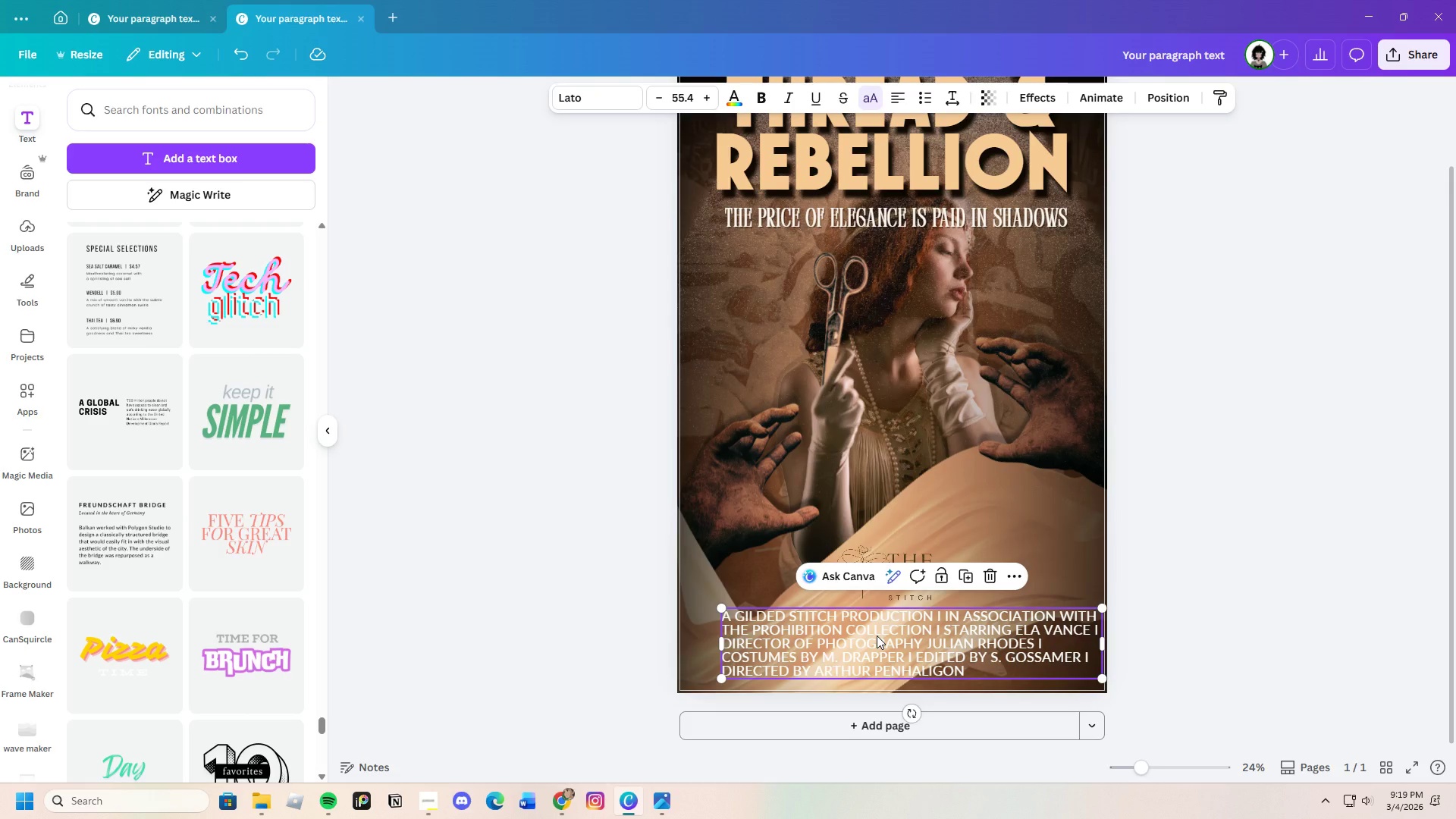 
left_click([975, 673])
 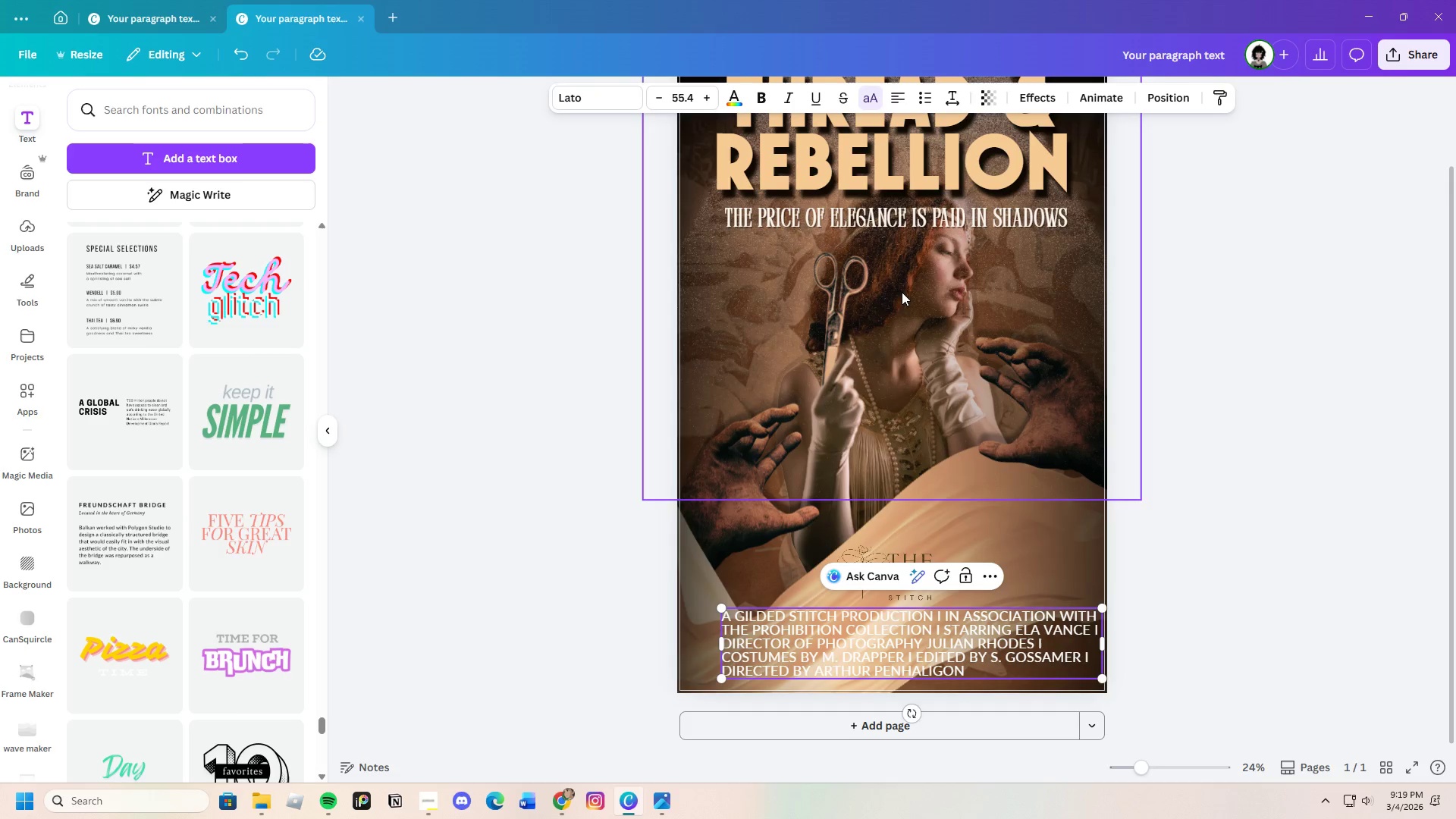 
wait(9.11)
 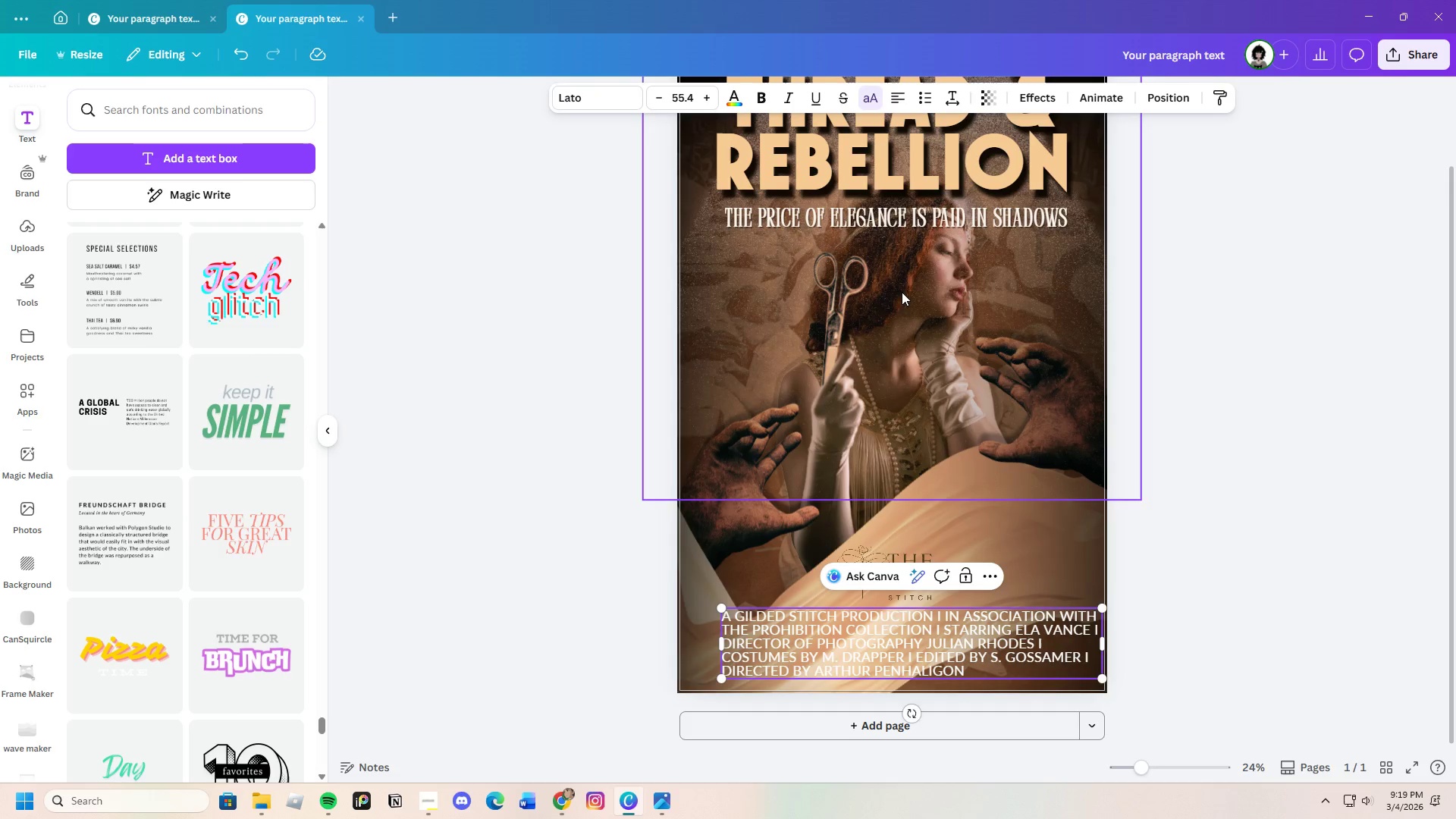 
scroll: coordinate [204, 605], scroll_direction: down, amount: 12.0
 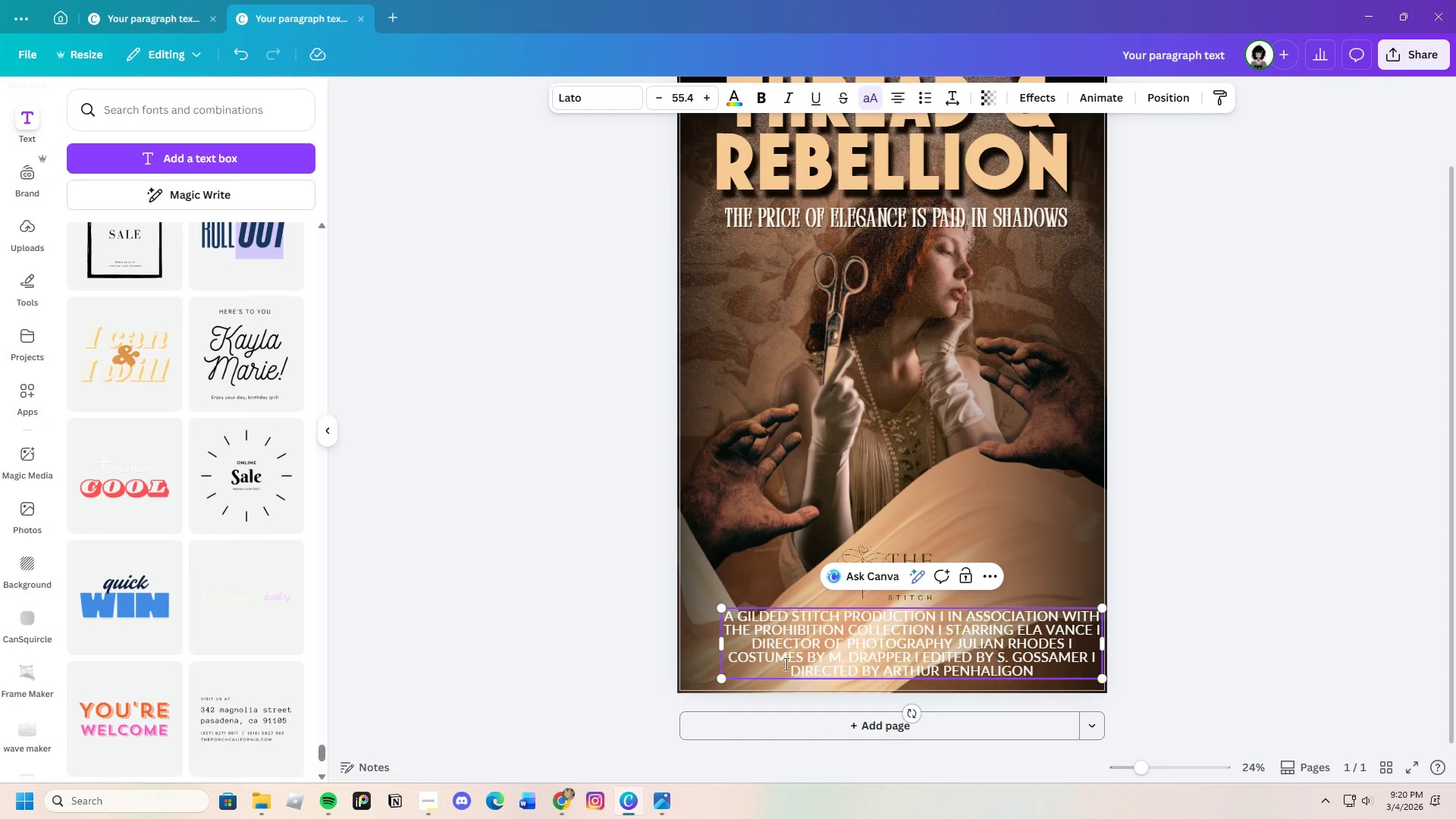 
left_click_drag(start_coordinate=[727, 624], to_coordinate=[1040, 676])
 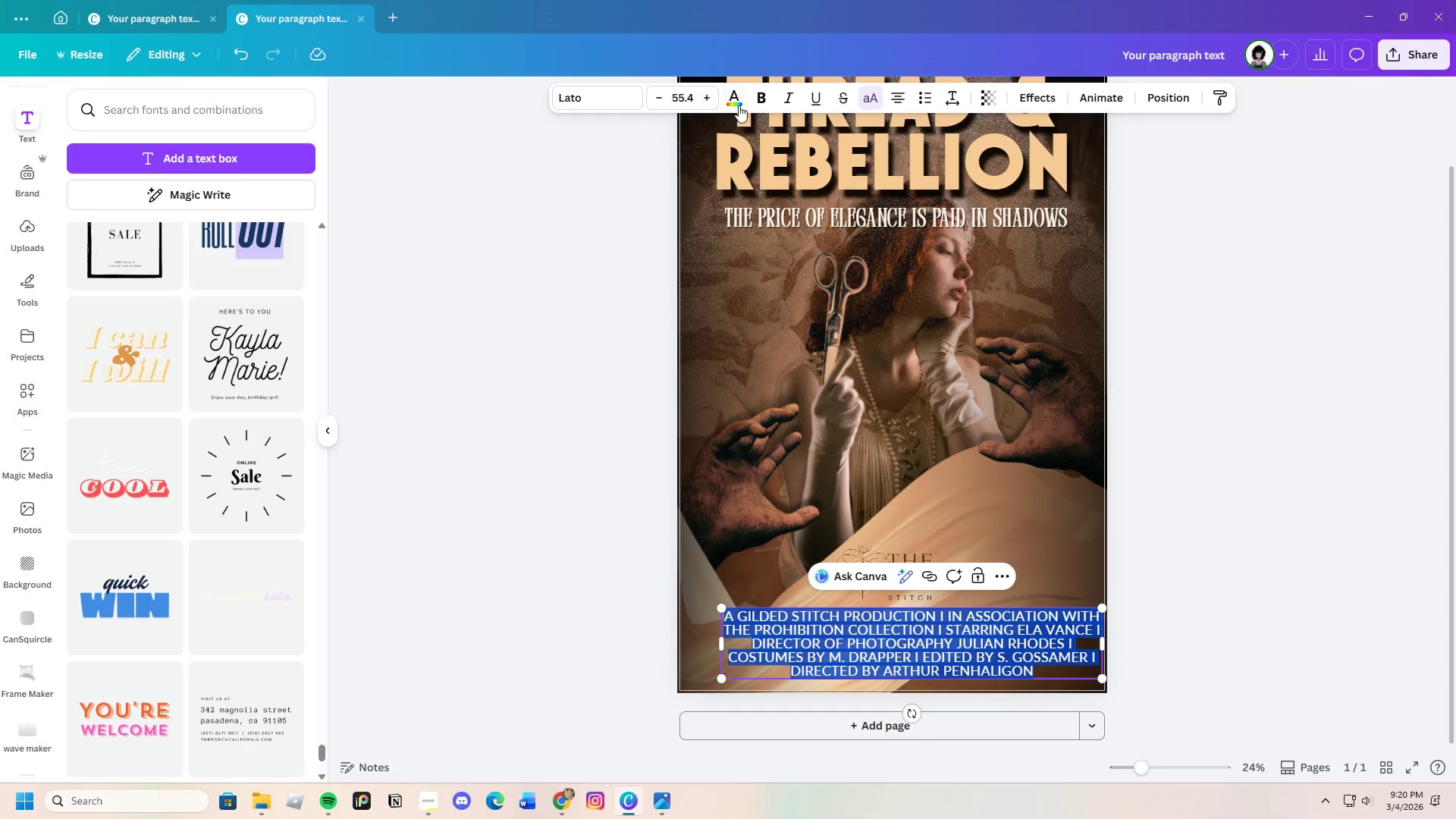 
left_click([739, 104])
 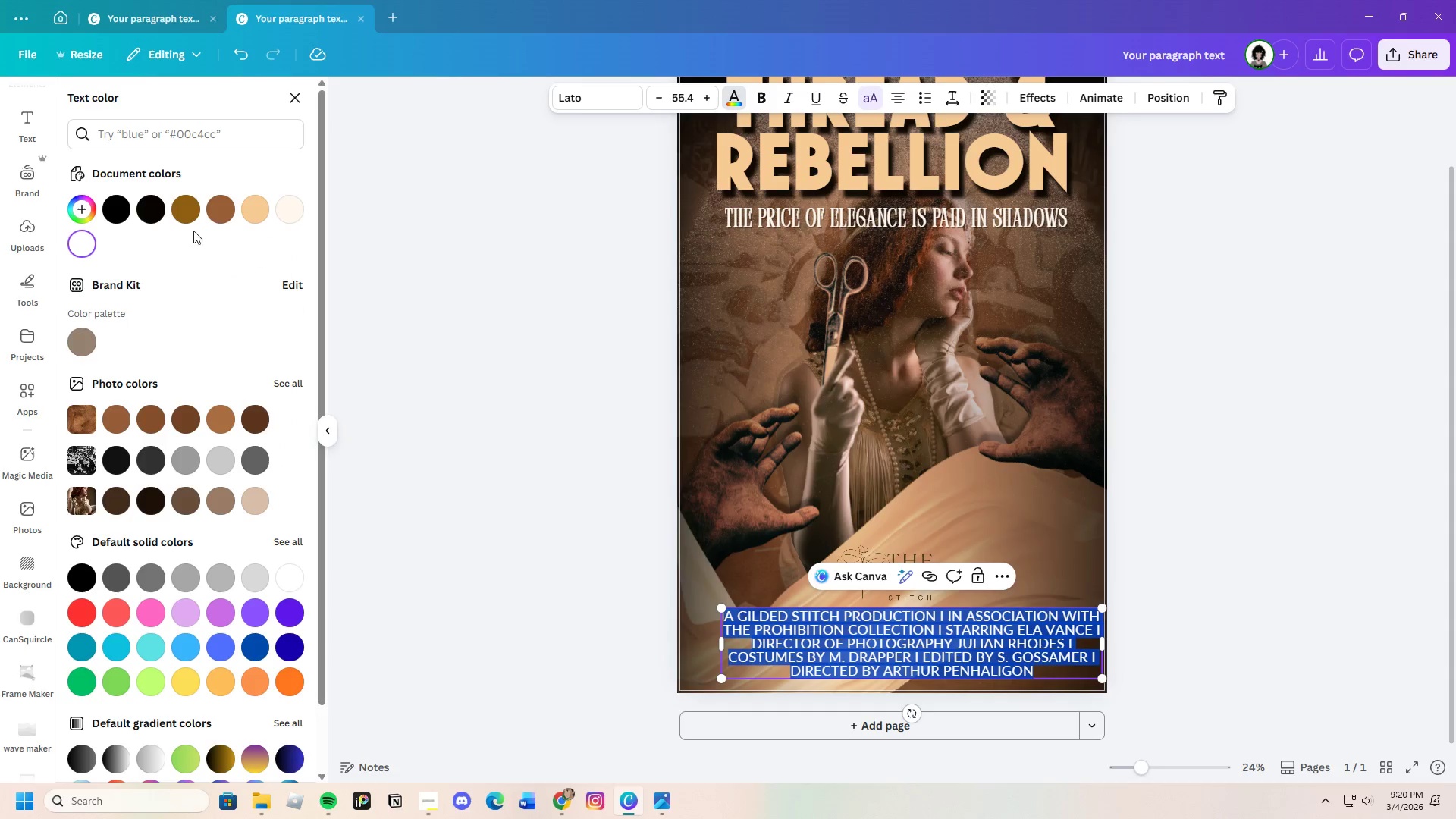 
left_click([156, 216])
 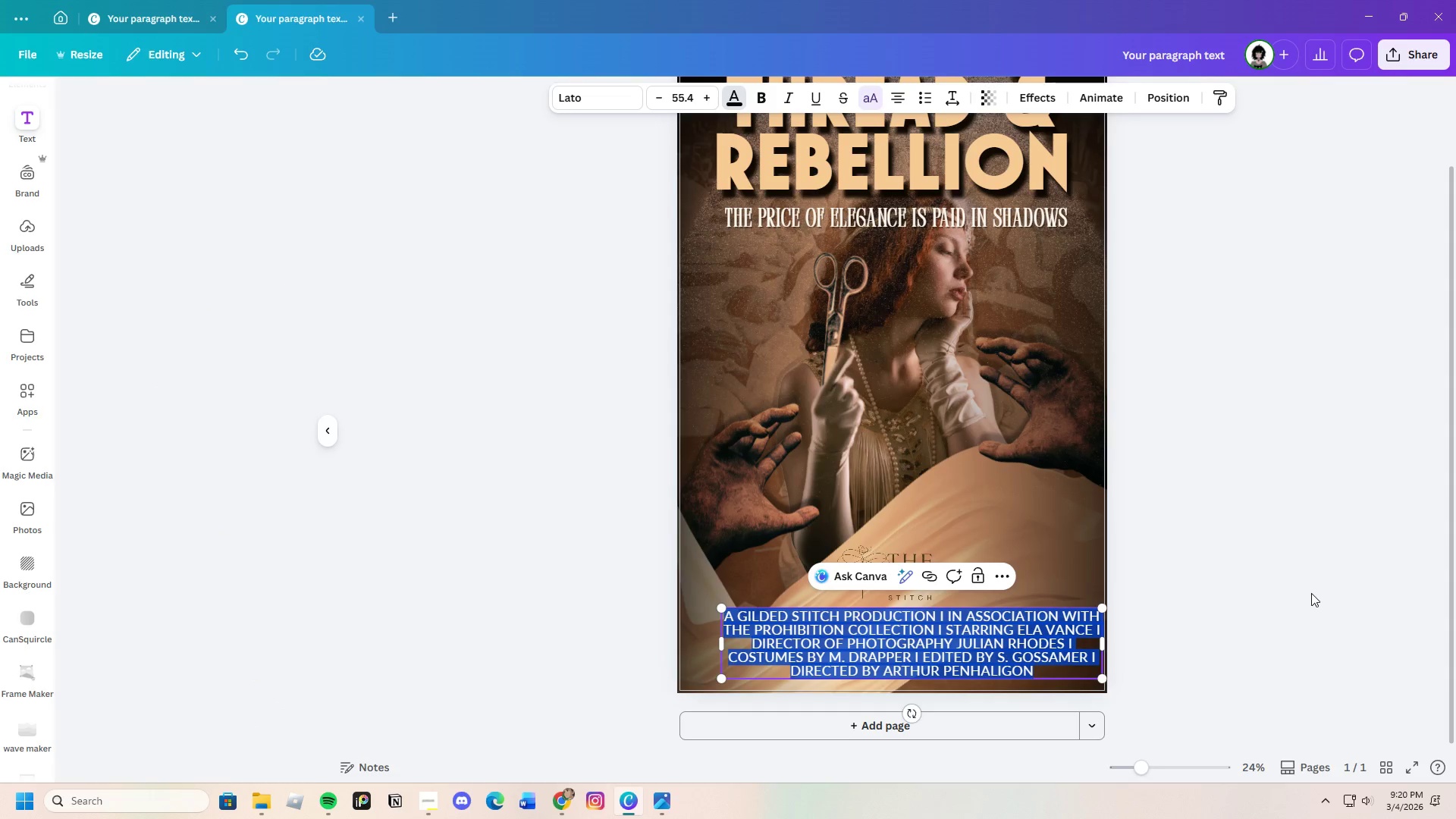 
double_click([1311, 593])
 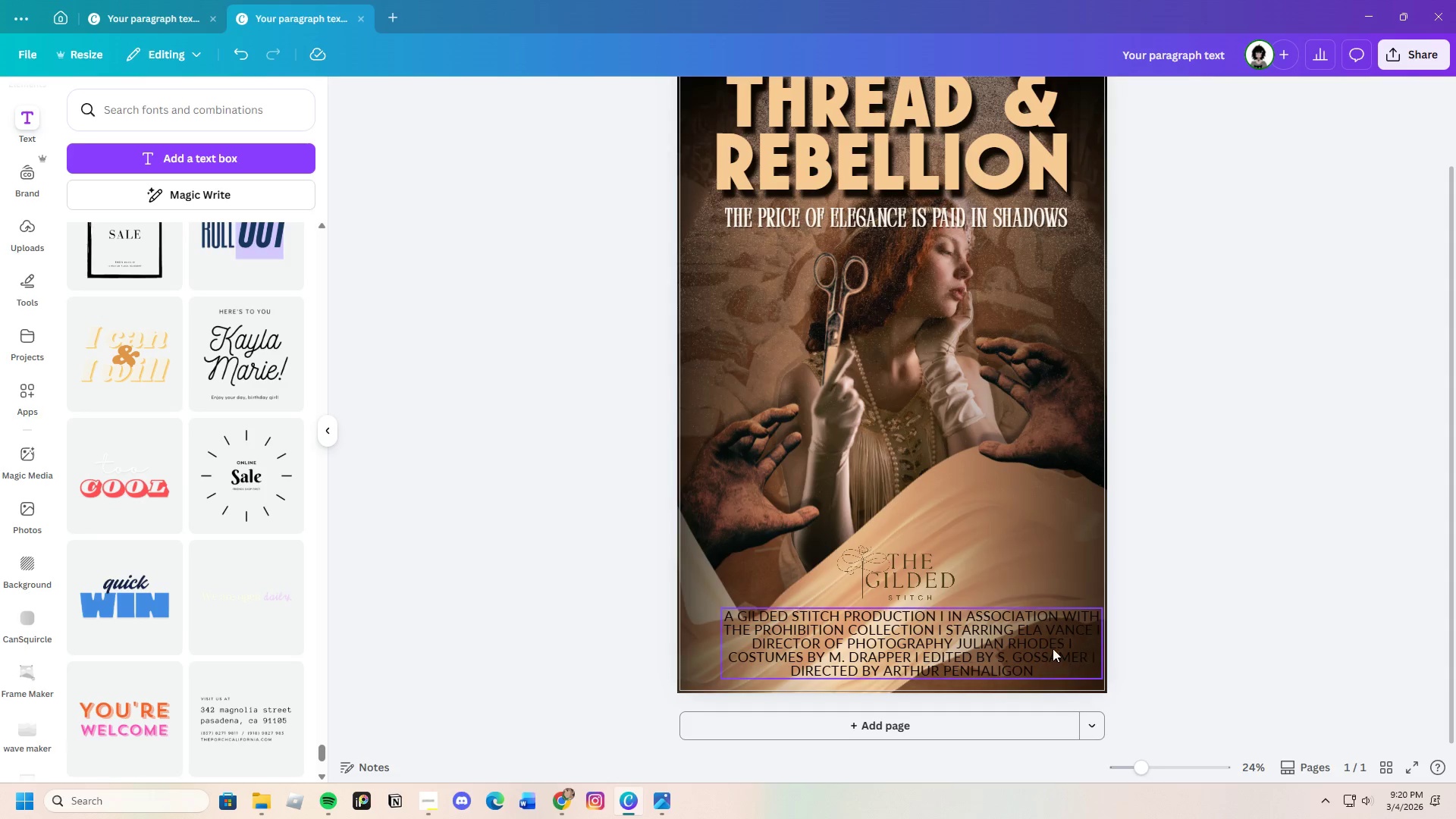 
left_click([1053, 648])
 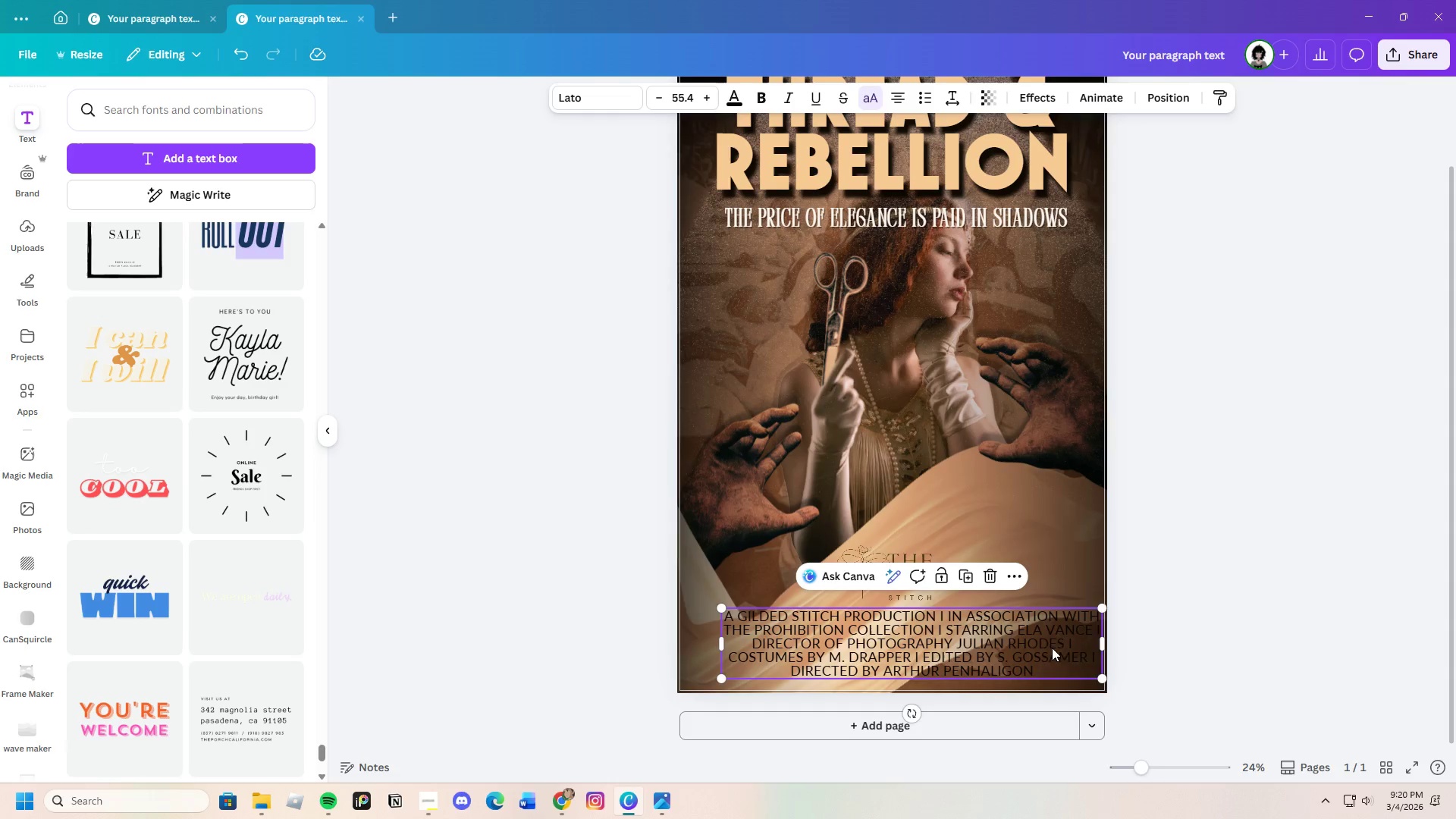 
left_click_drag(start_coordinate=[1052, 648], to_coordinate=[1035, 649])
 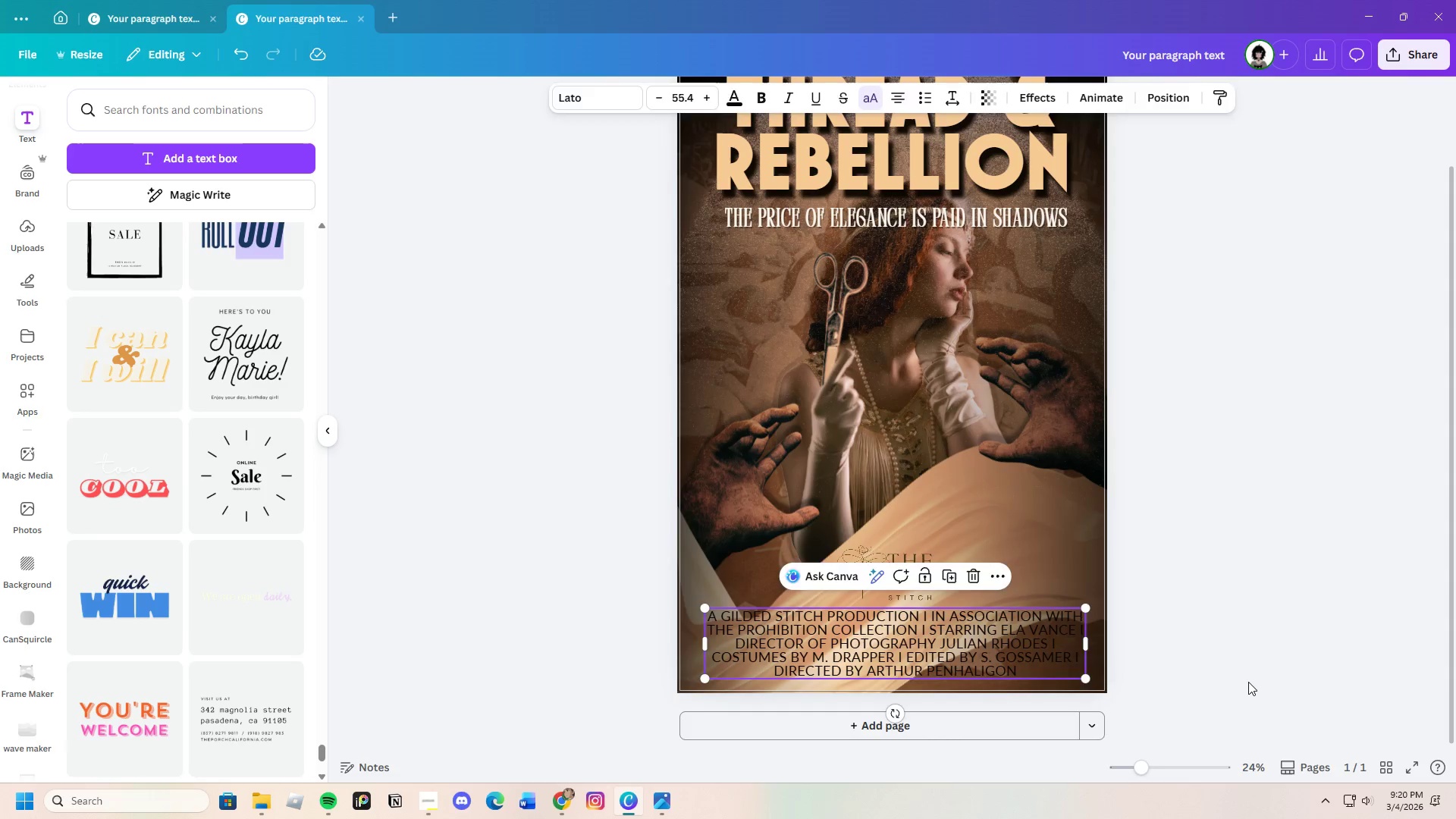 
left_click([1248, 682])
 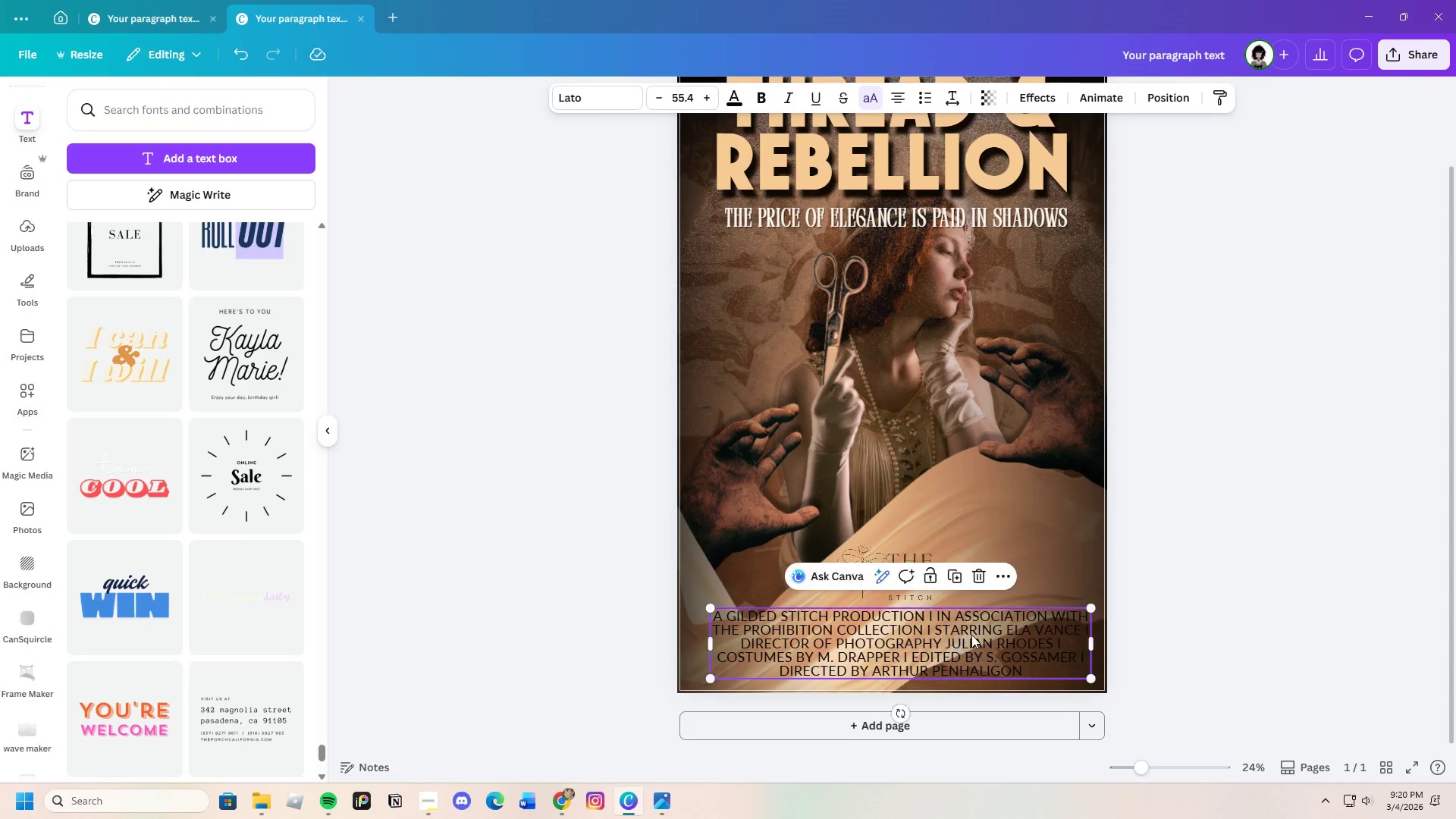 
left_click_drag(start_coordinate=[988, 633], to_coordinate=[984, 633])
 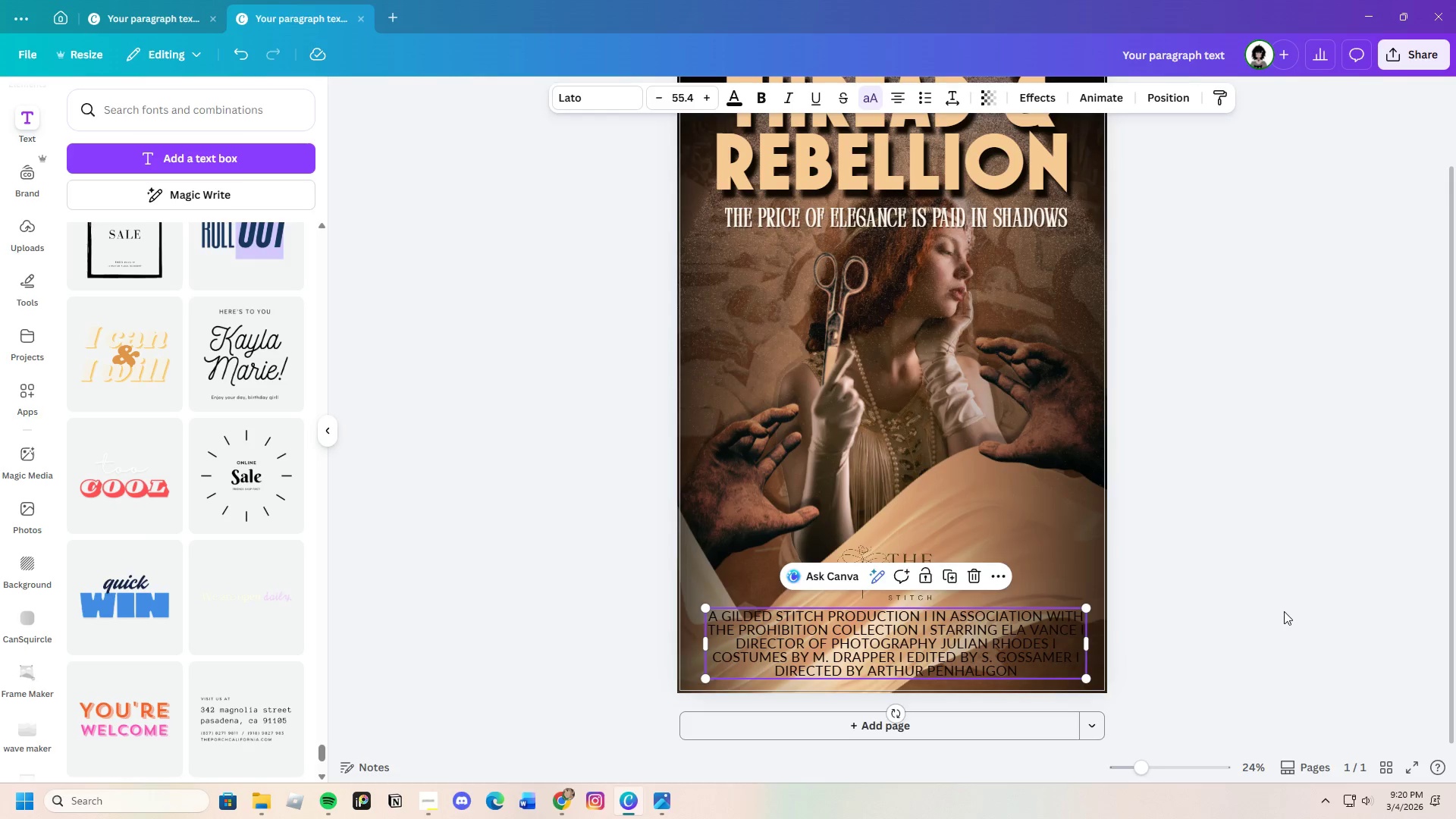 
left_click([1284, 611])
 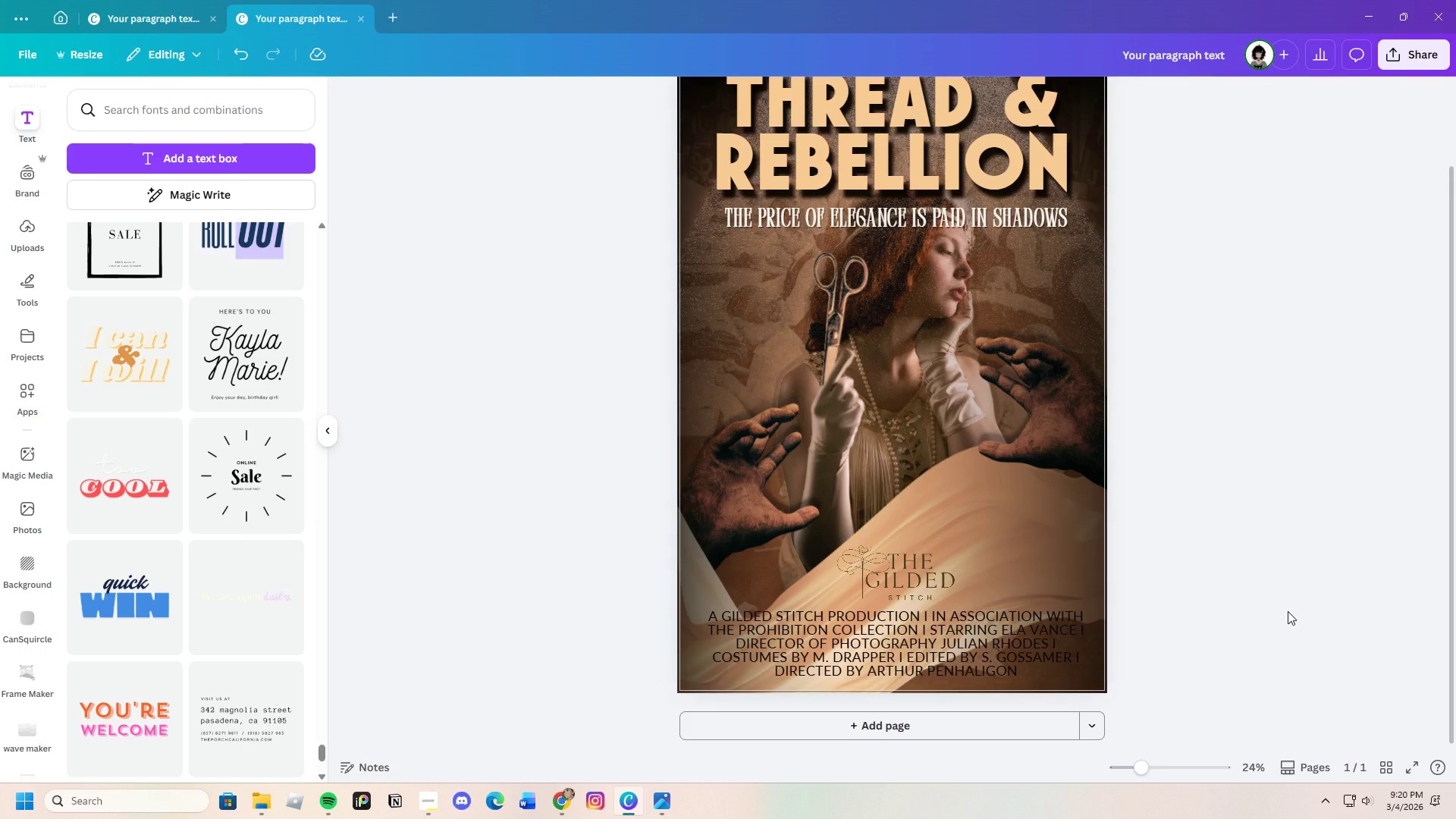 
wait(20.81)
 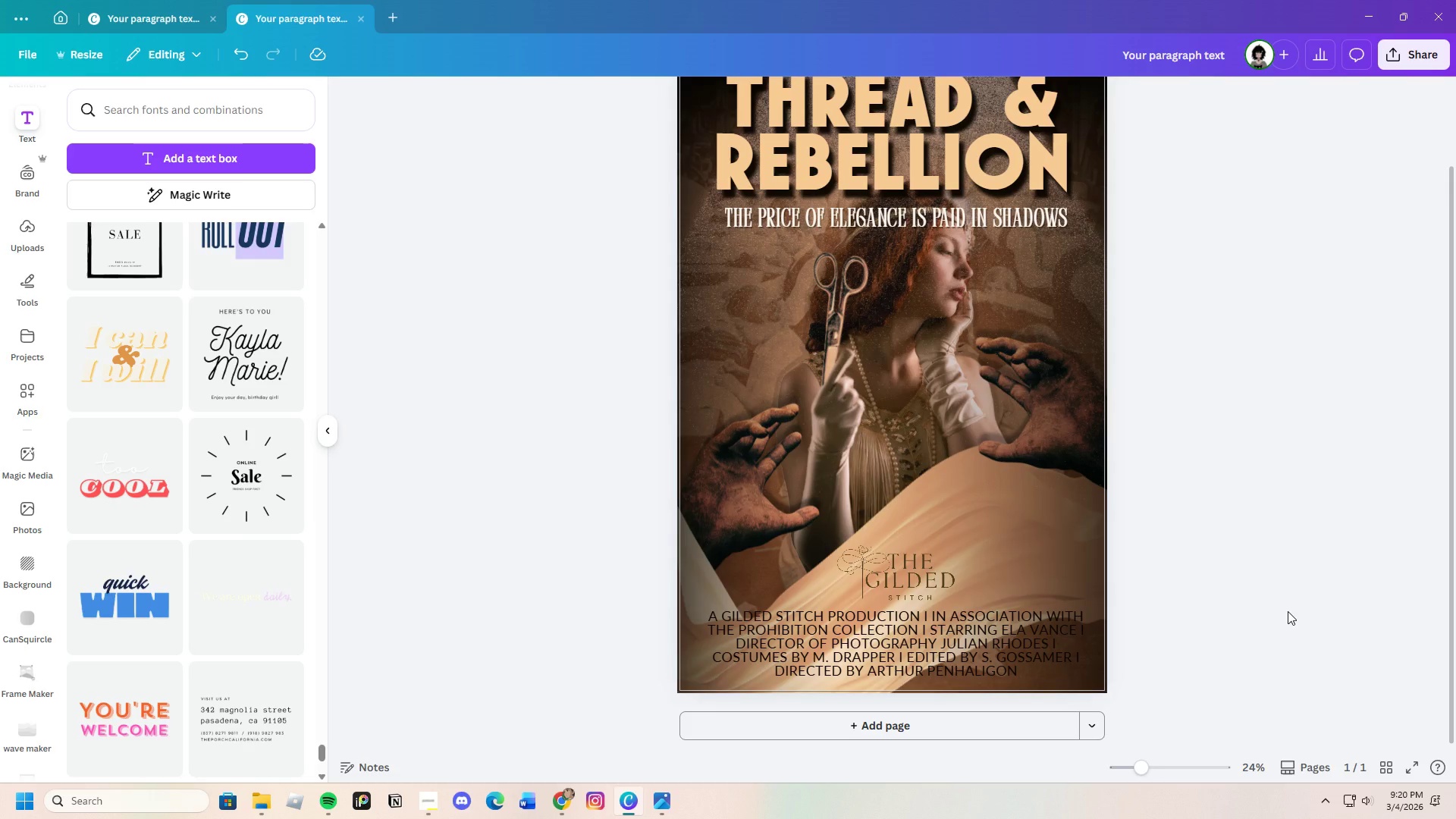 
scroll: coordinate [224, 535], scroll_direction: down, amount: 13.0
 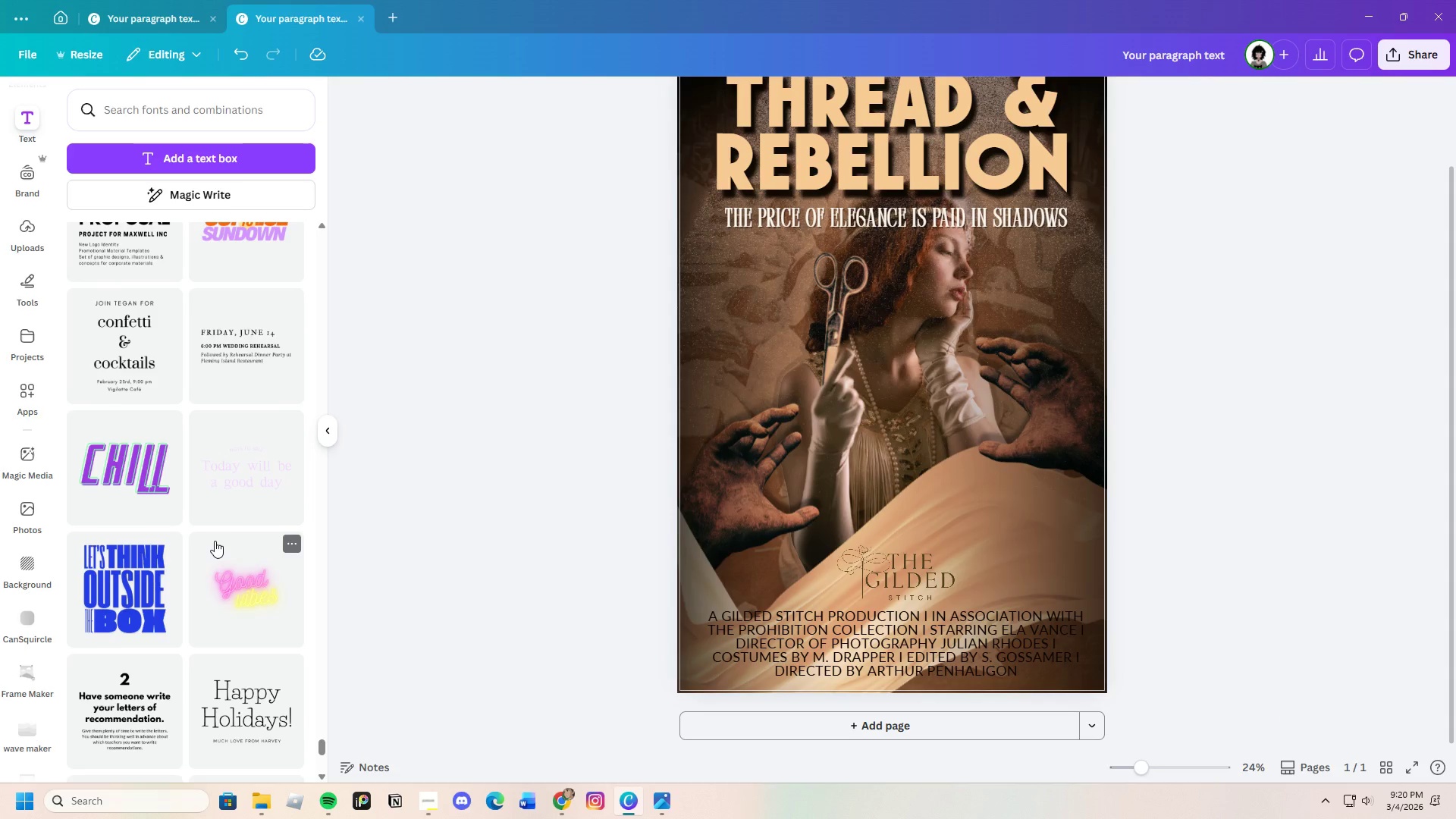 
scroll: coordinate [215, 541], scroll_direction: up, amount: 2.0
 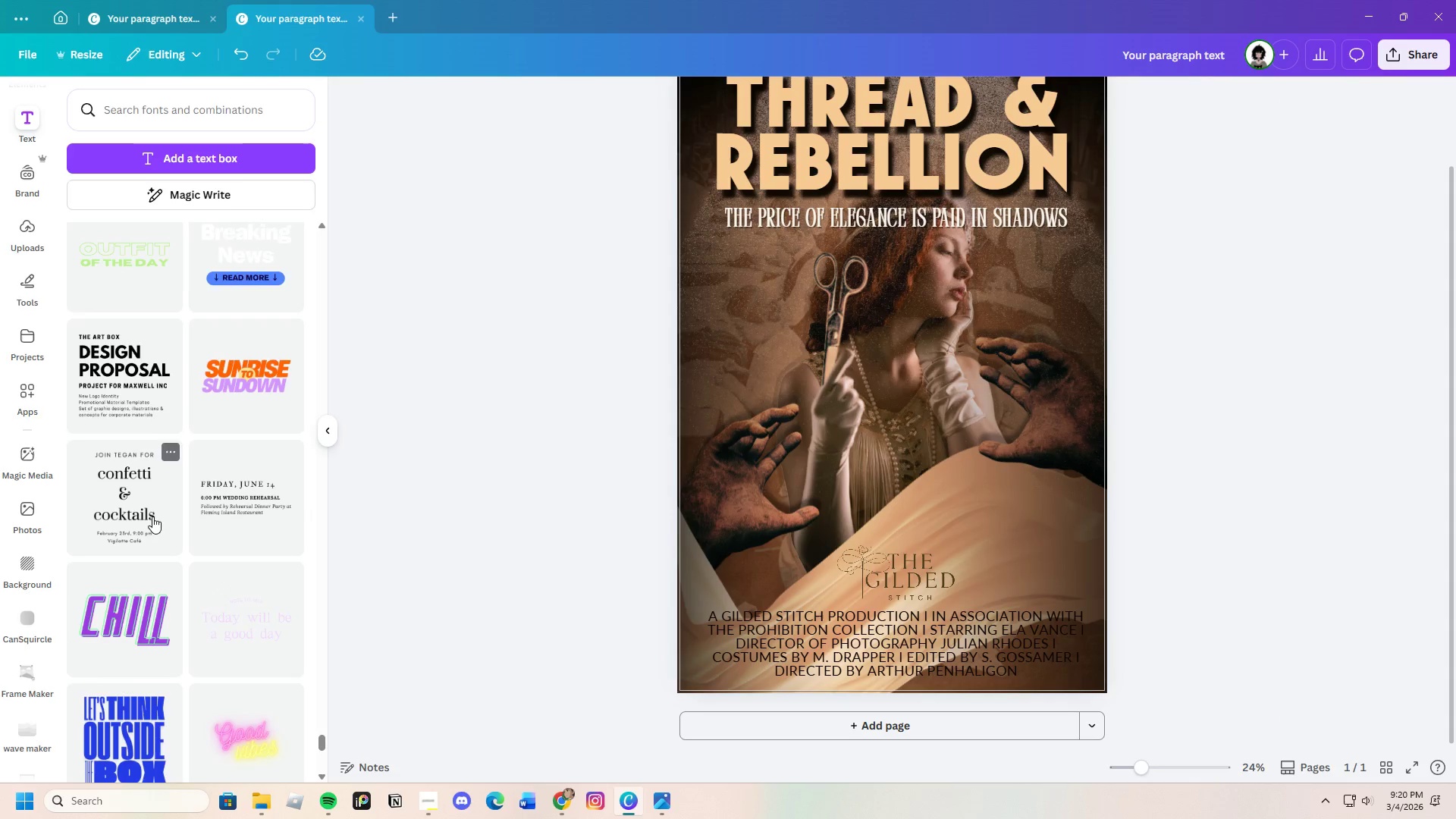 
scroll: coordinate [152, 516], scroll_direction: down, amount: 19.0
 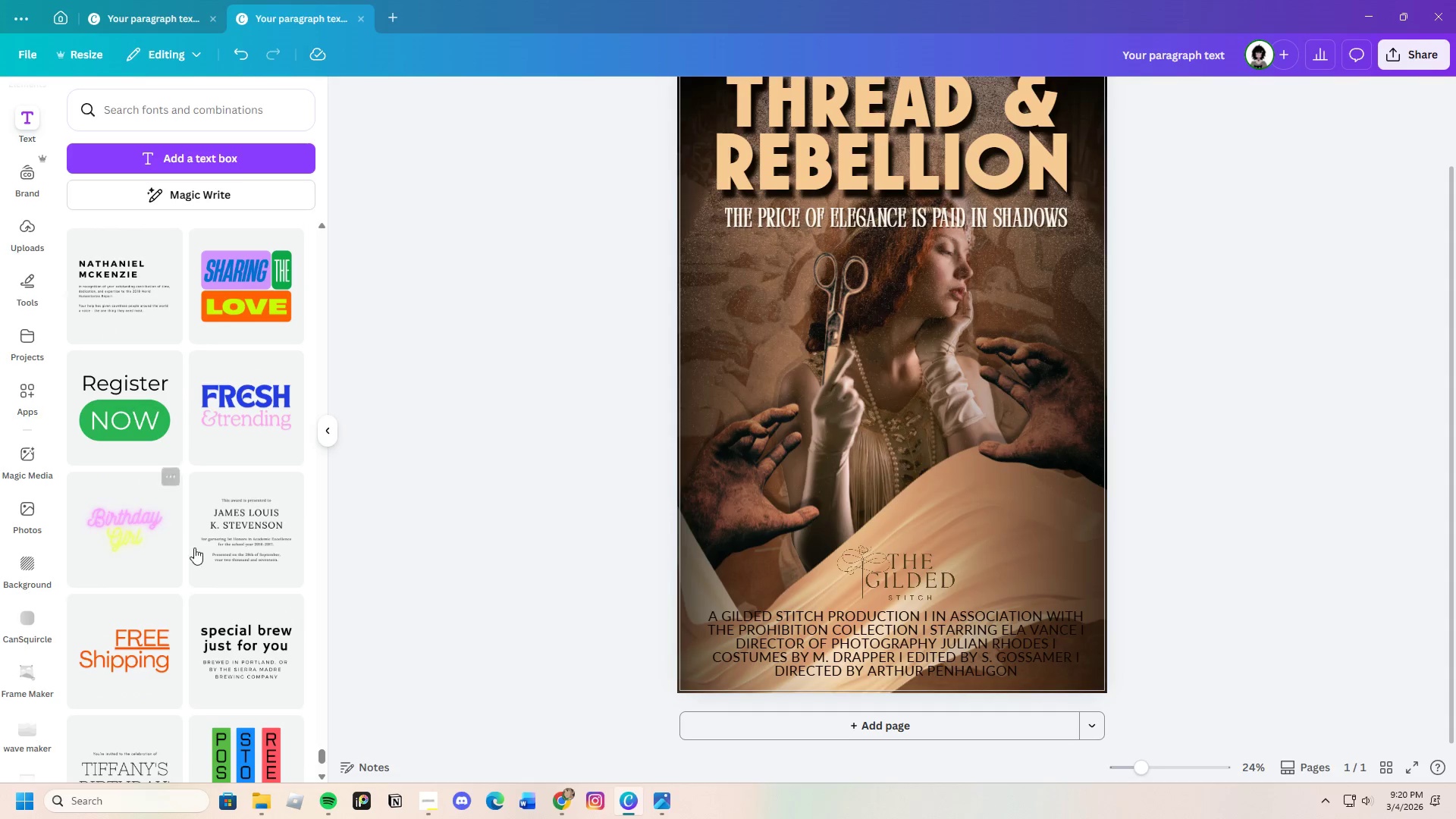 
left_click([232, 565])
 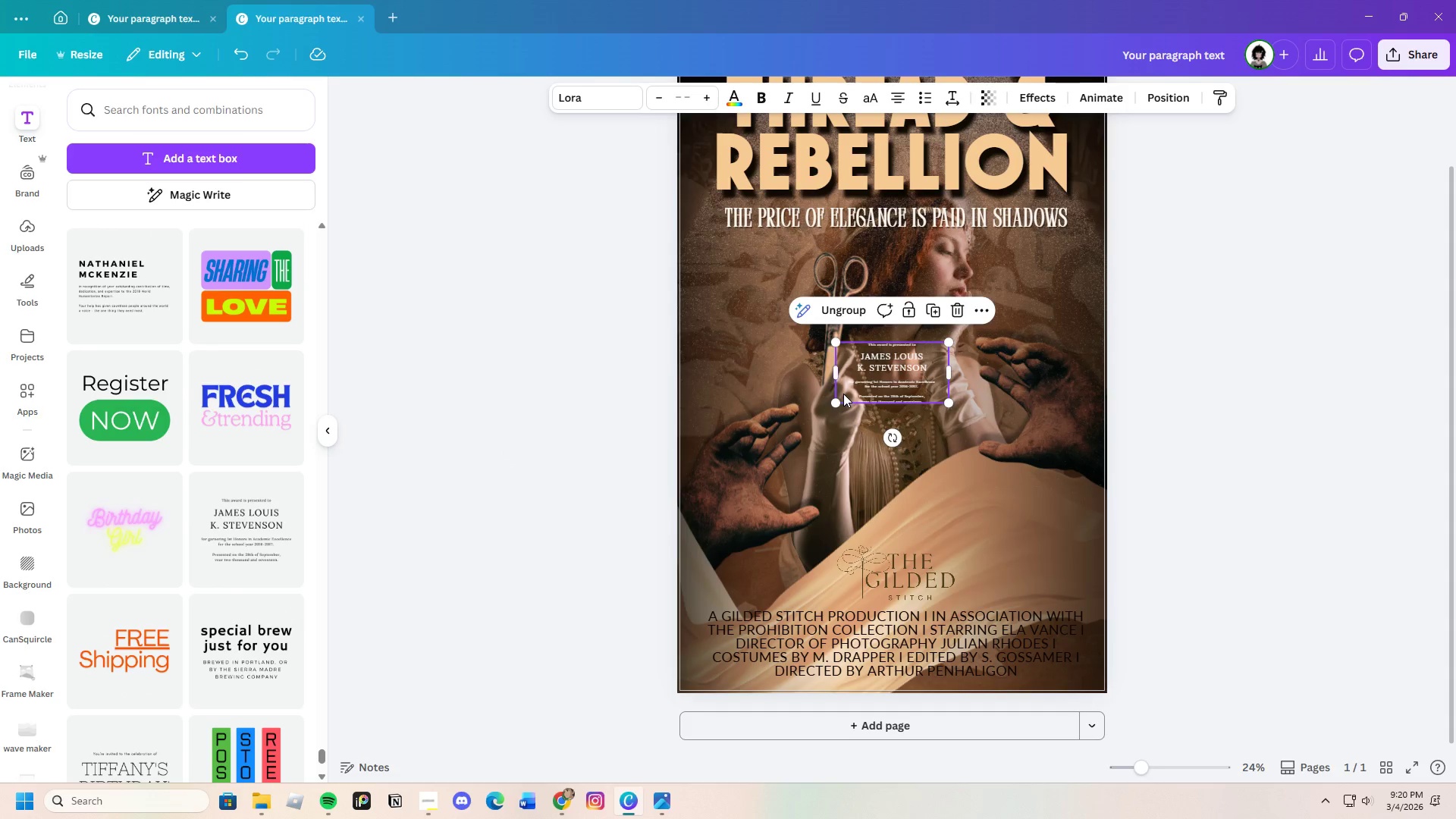 
left_click_drag(start_coordinate=[839, 400], to_coordinate=[725, 579])
 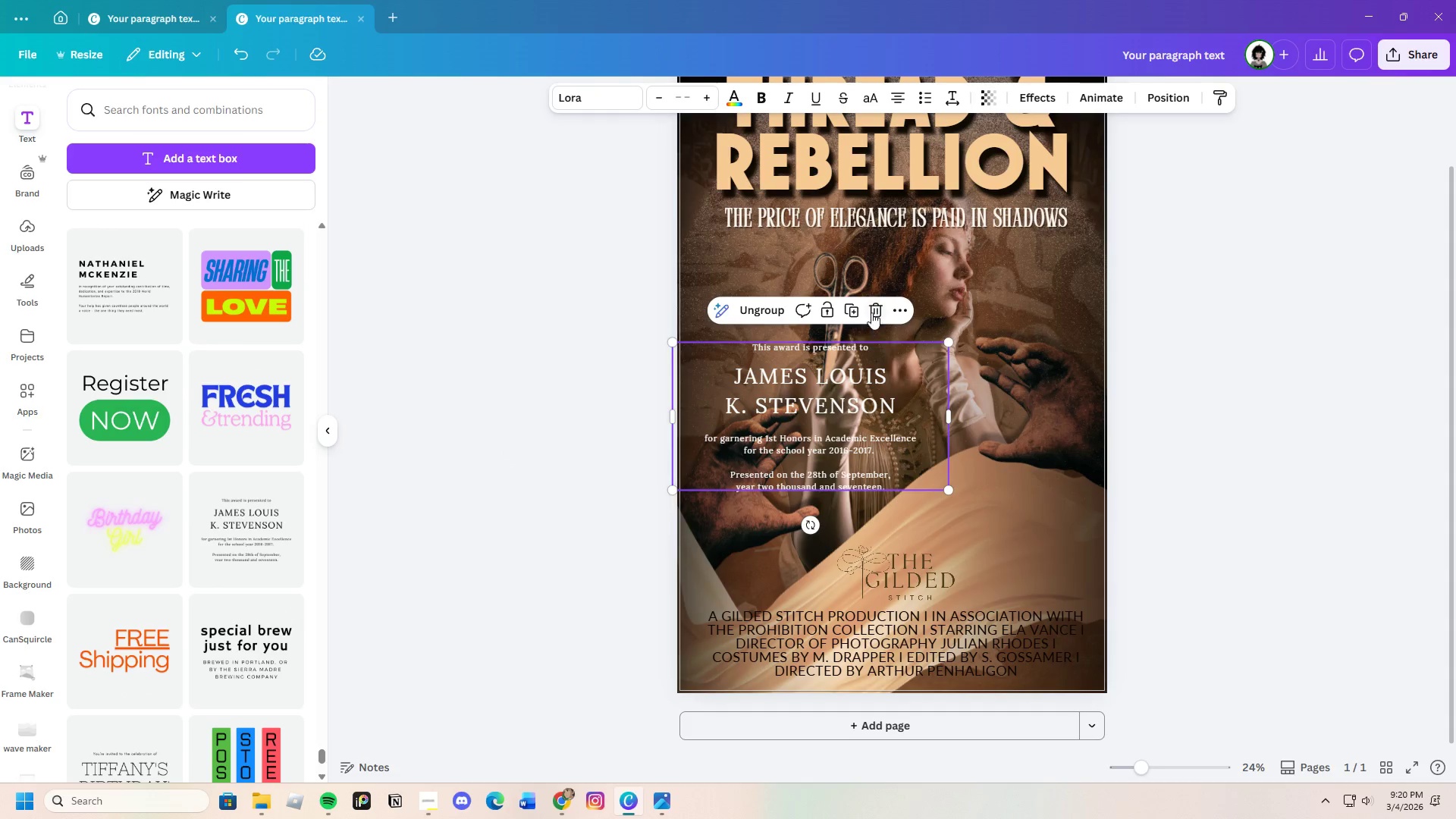 
left_click([875, 304])
 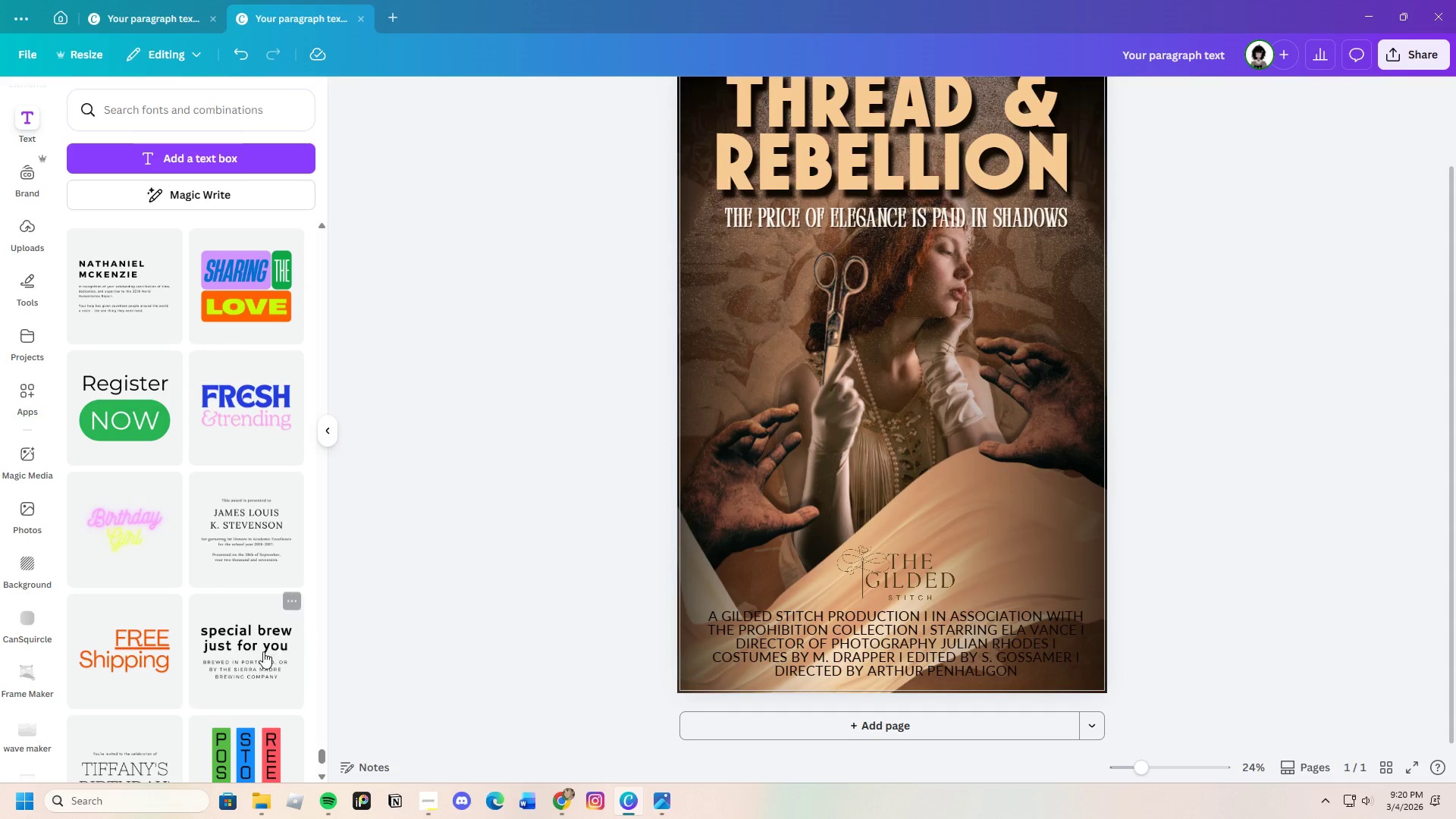 
scroll: coordinate [246, 657], scroll_direction: down, amount: 4.0
 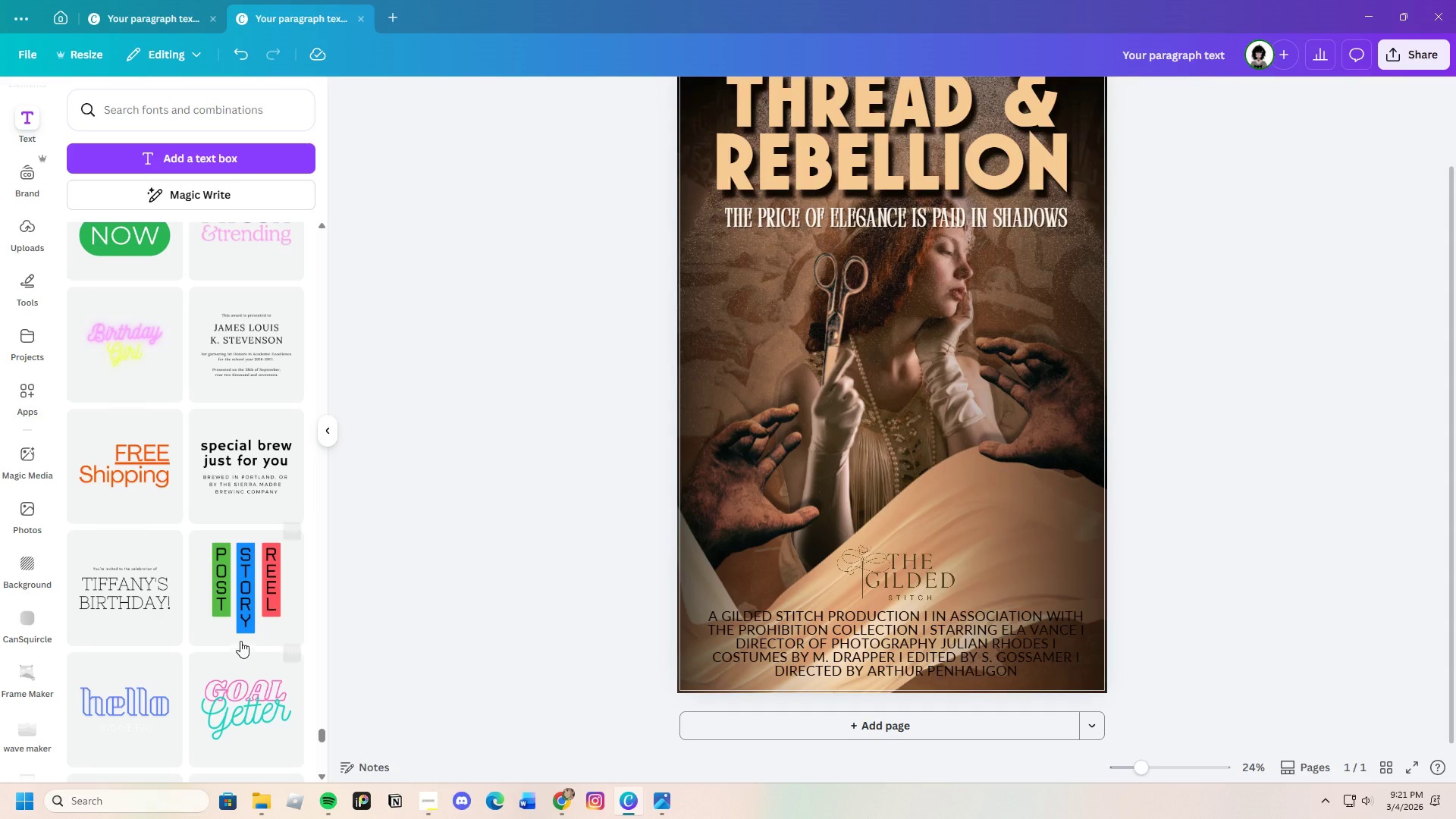 
left_click([250, 450])
 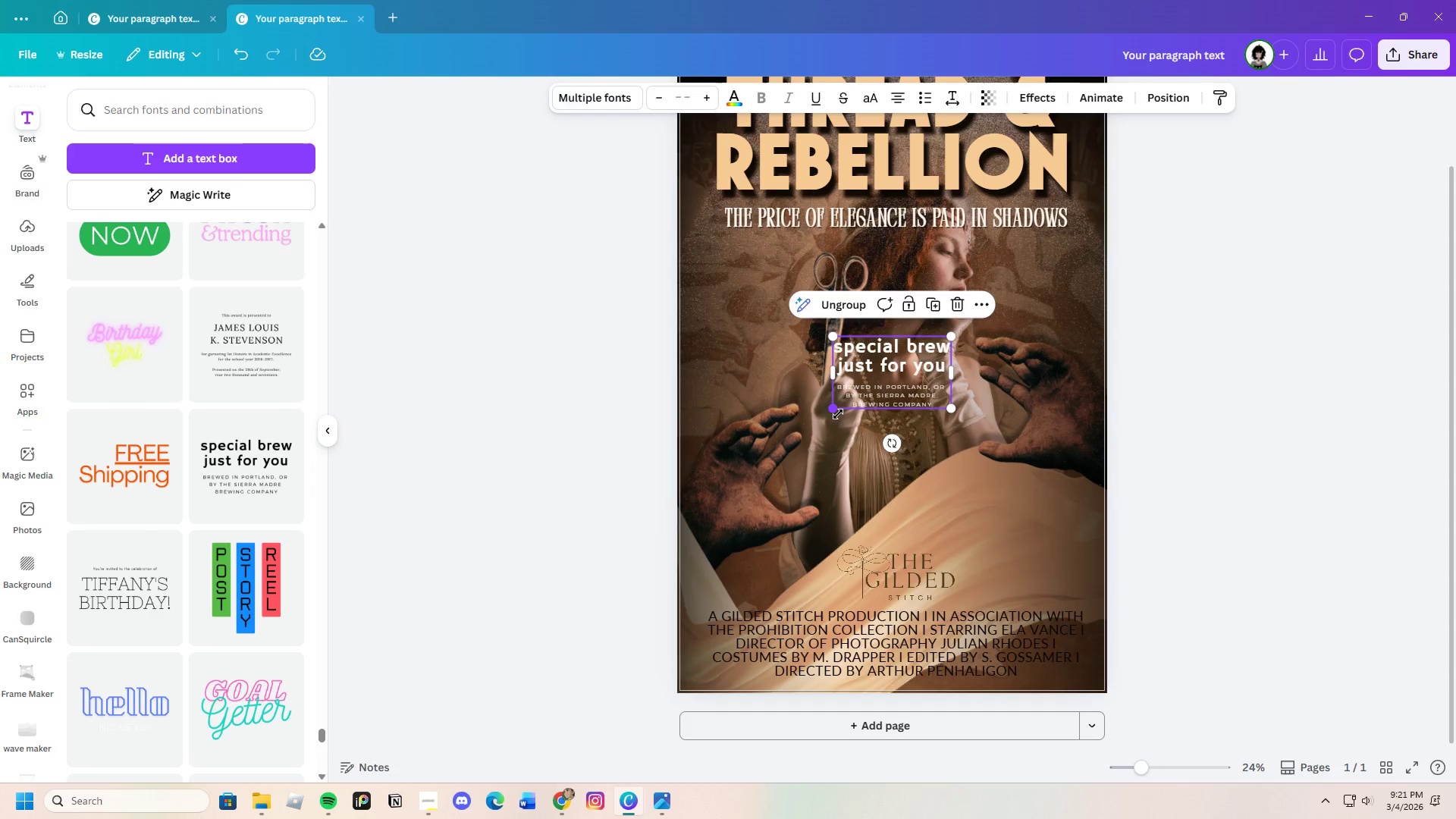 
left_click_drag(start_coordinate=[835, 410], to_coordinate=[752, 565])
 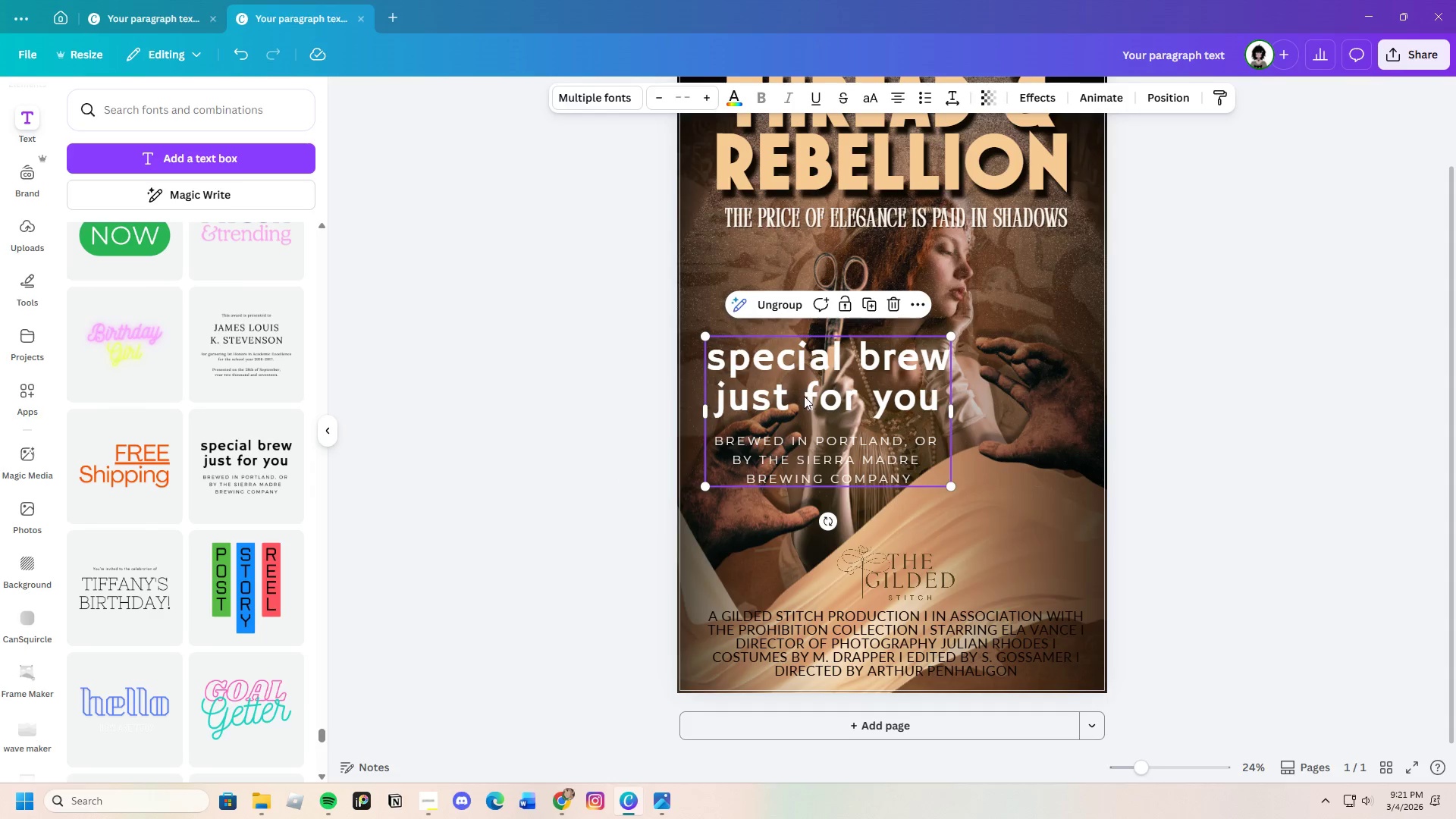 
left_click([804, 396])
 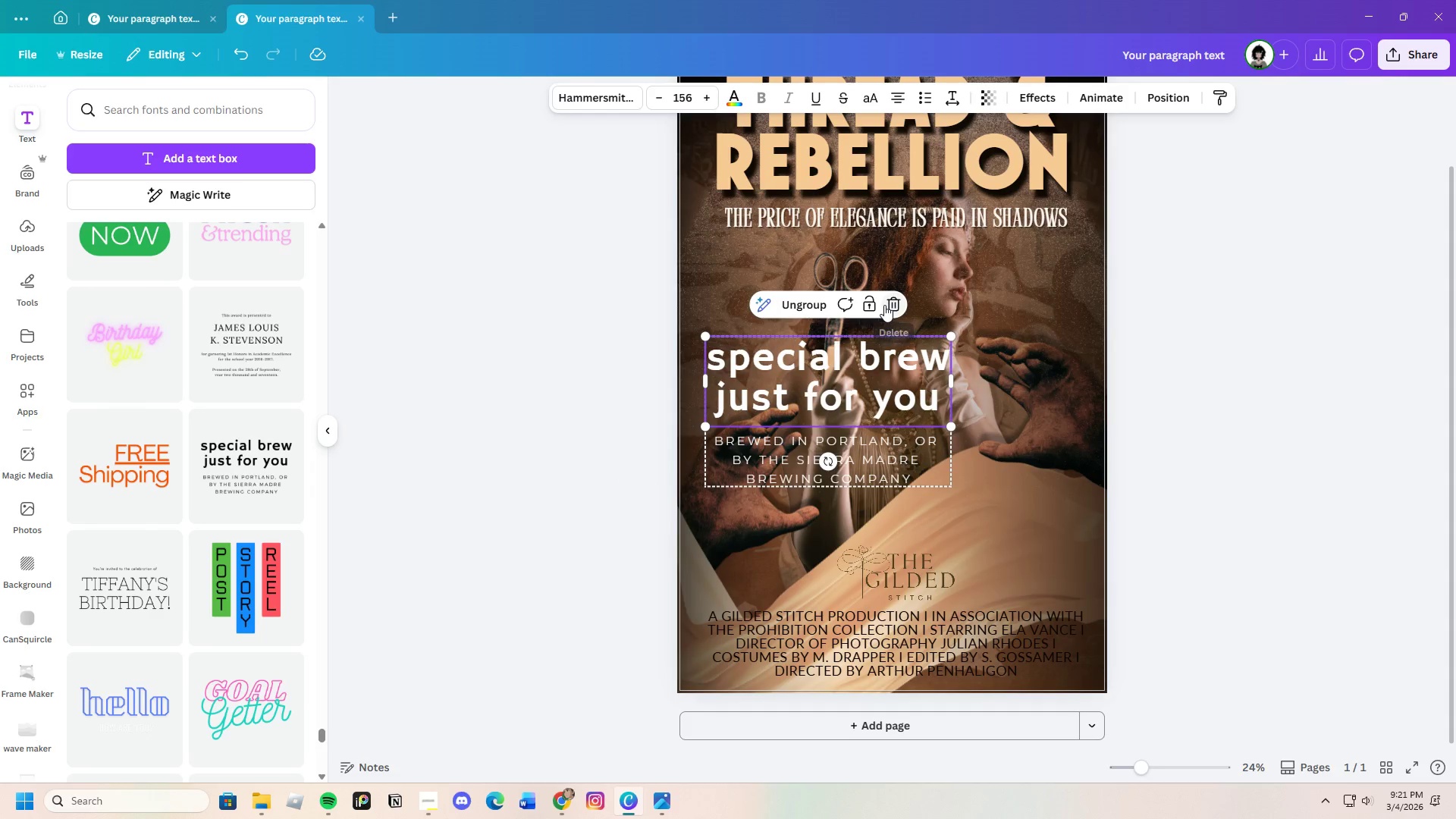 
left_click([888, 300])
 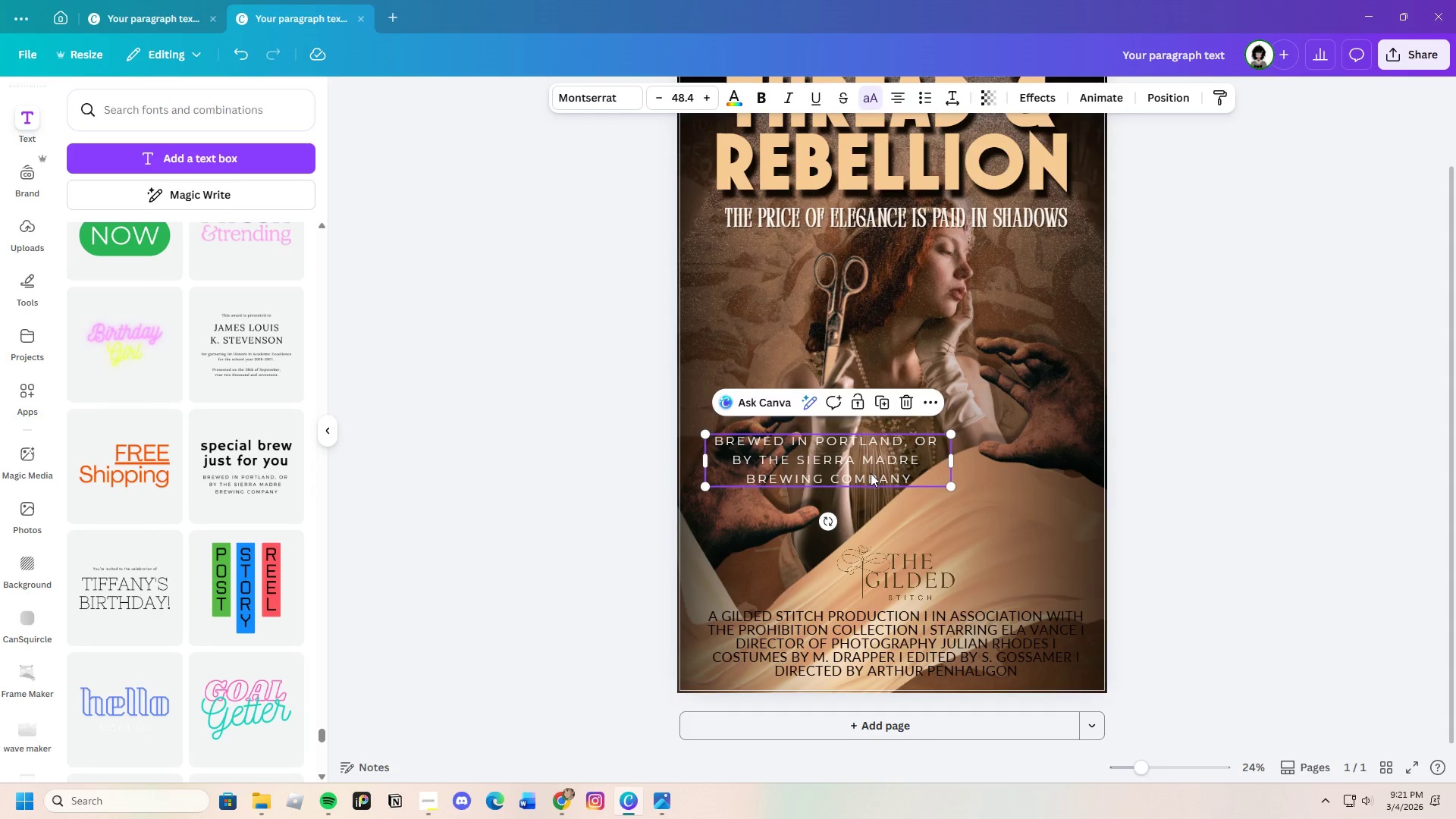 
left_click([877, 467])
 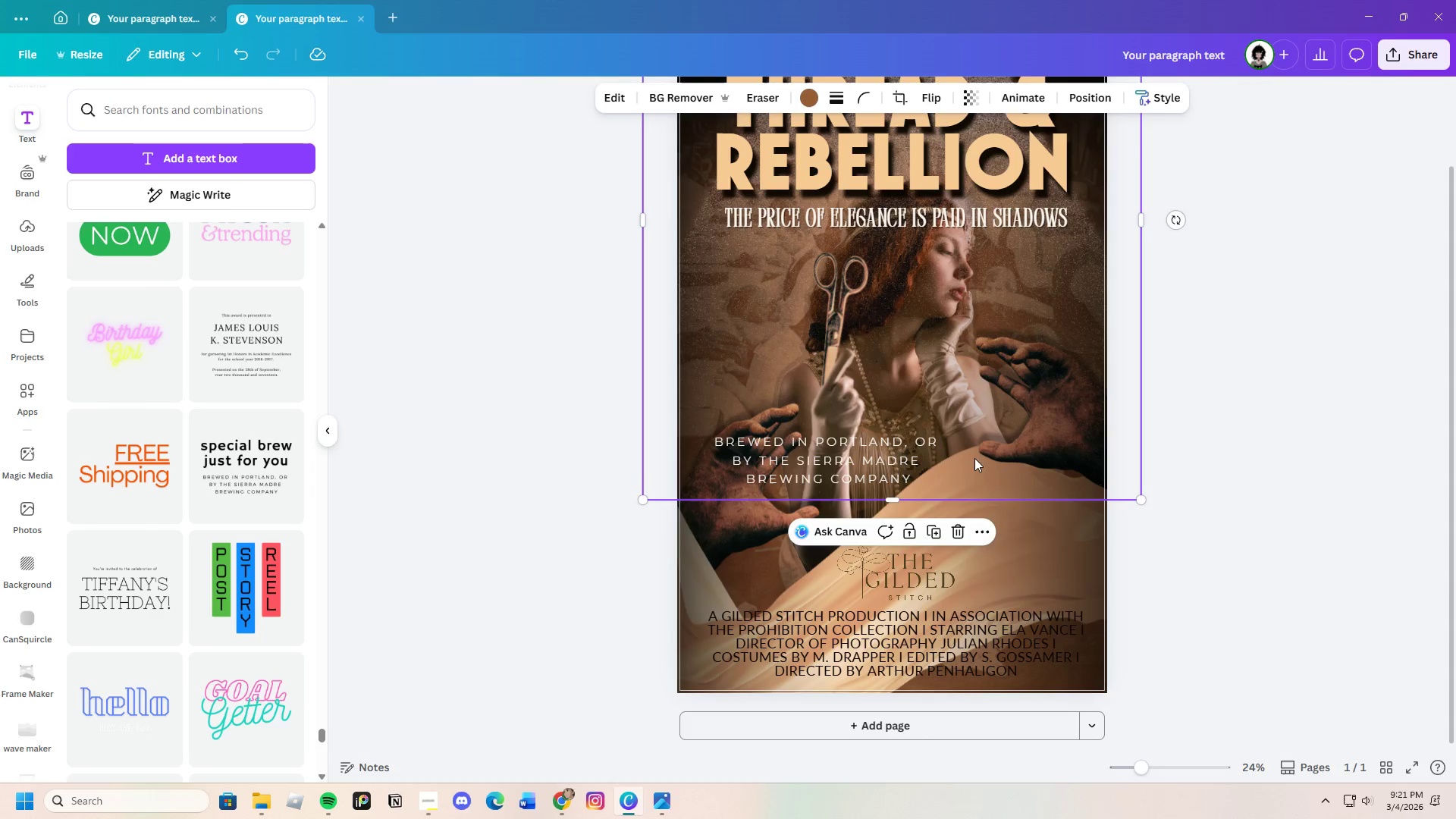 
double_click([896, 455])
 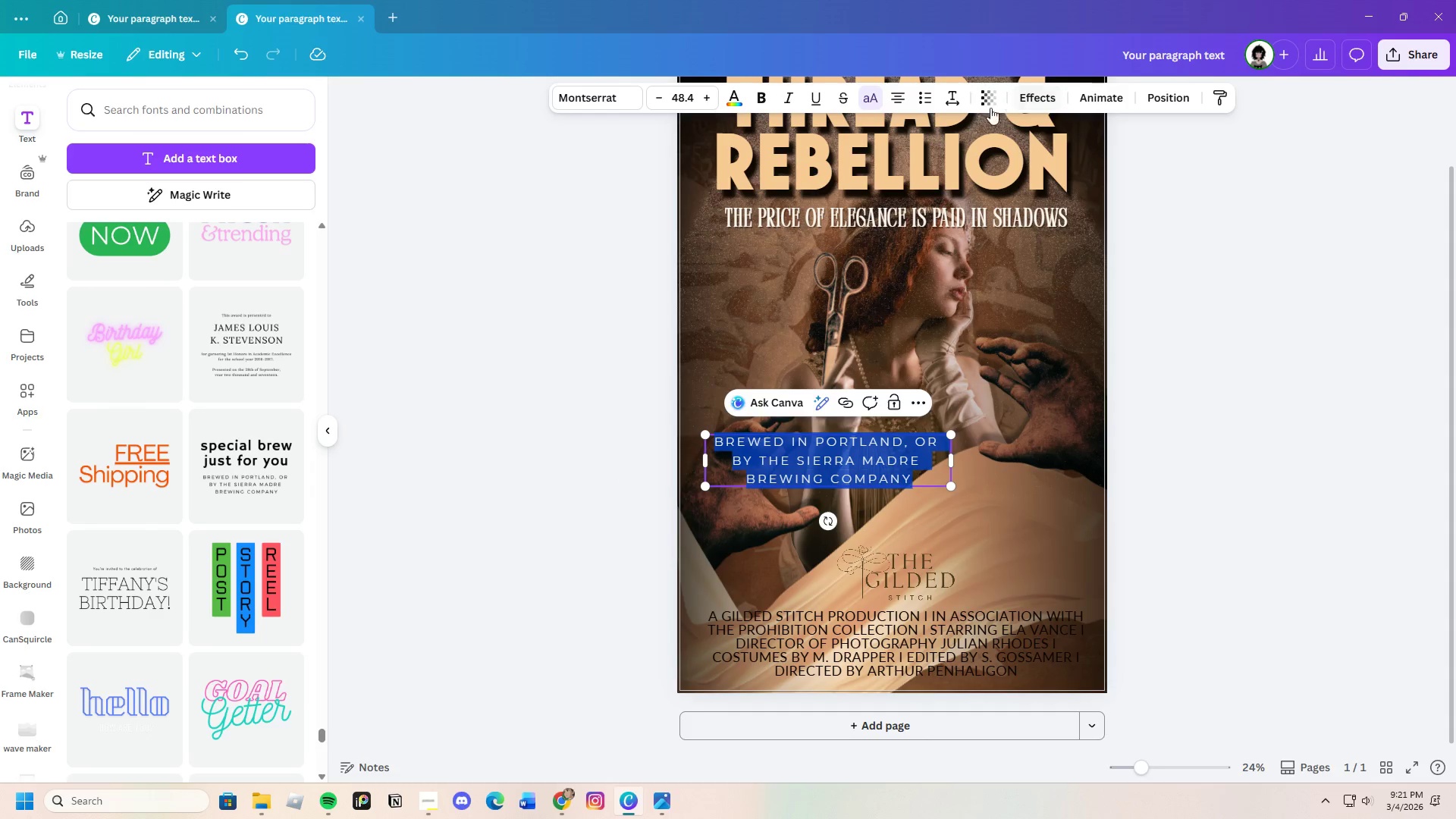 
left_click([953, 102])
 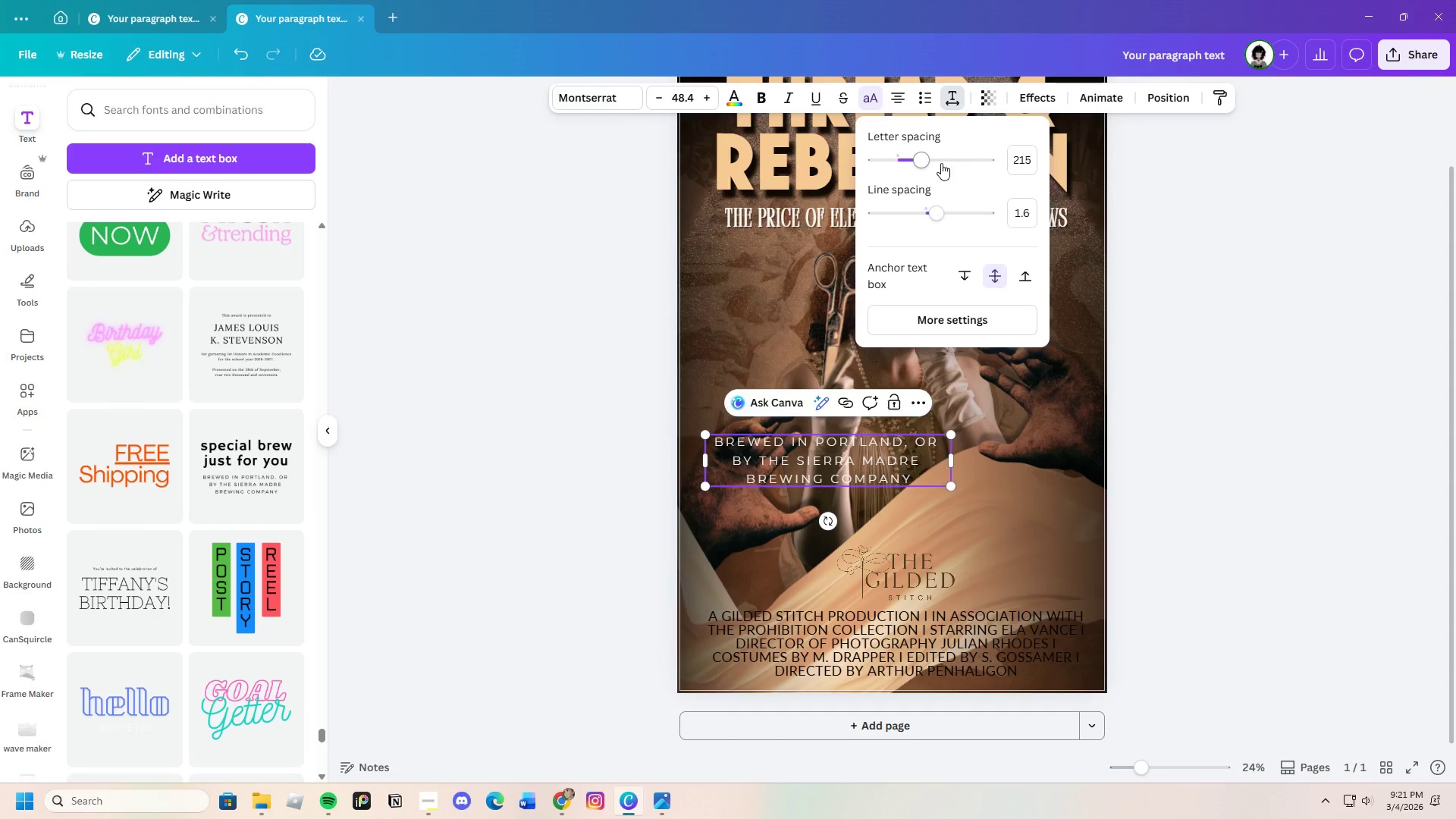 
left_click_drag(start_coordinate=[936, 162], to_coordinate=[893, 170])
 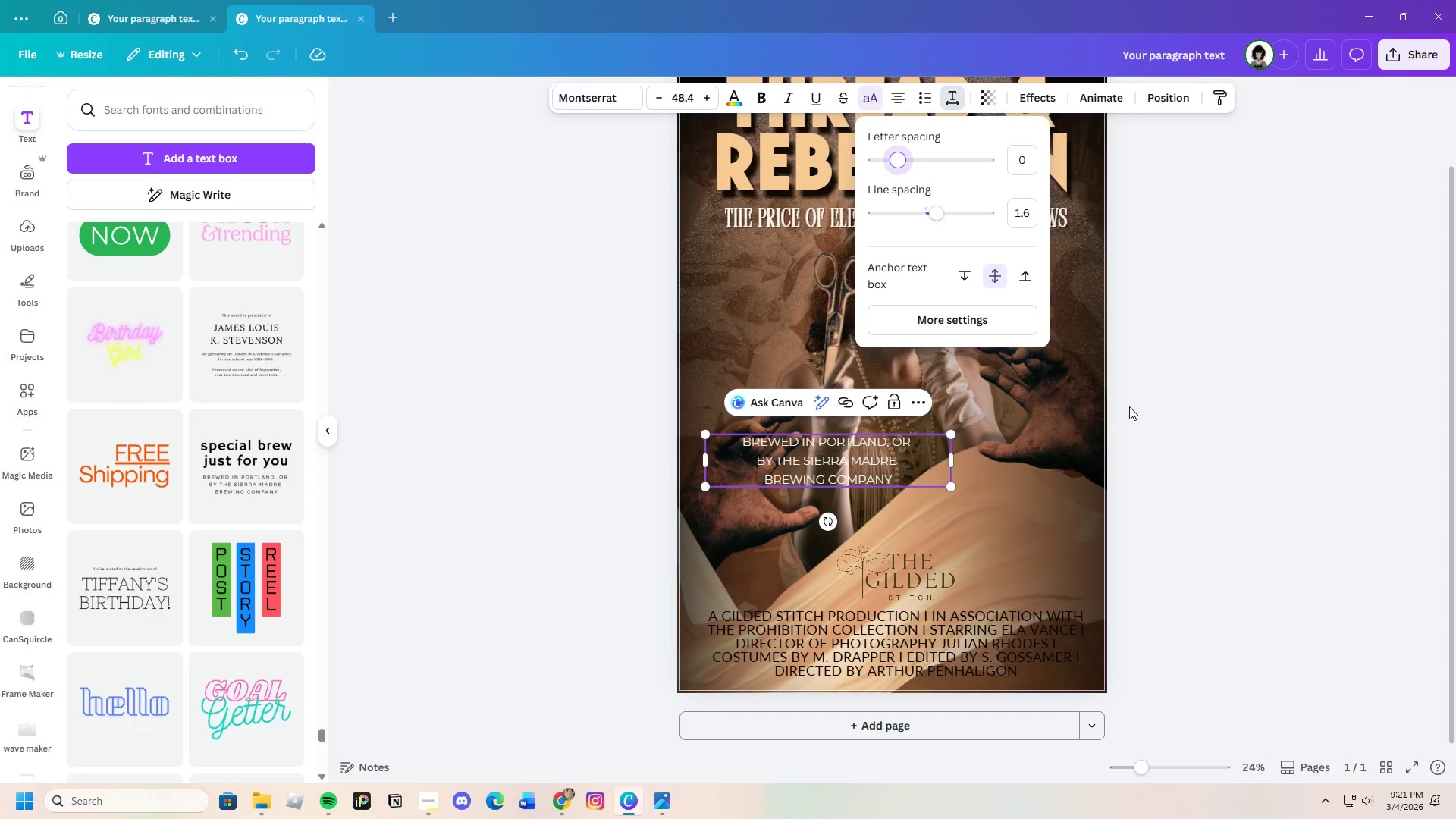 
left_click([1061, 430])
 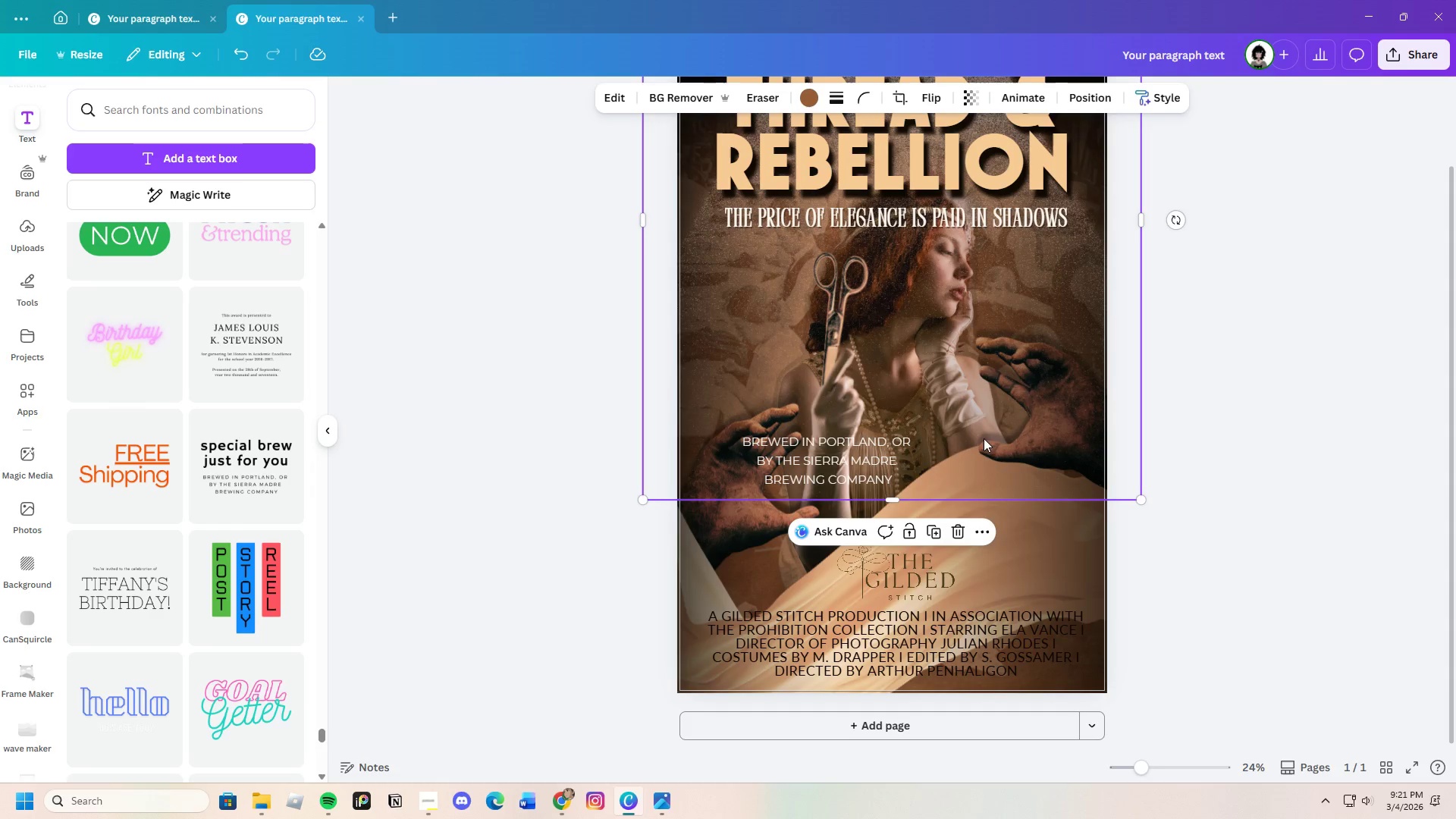 
double_click([882, 467])
 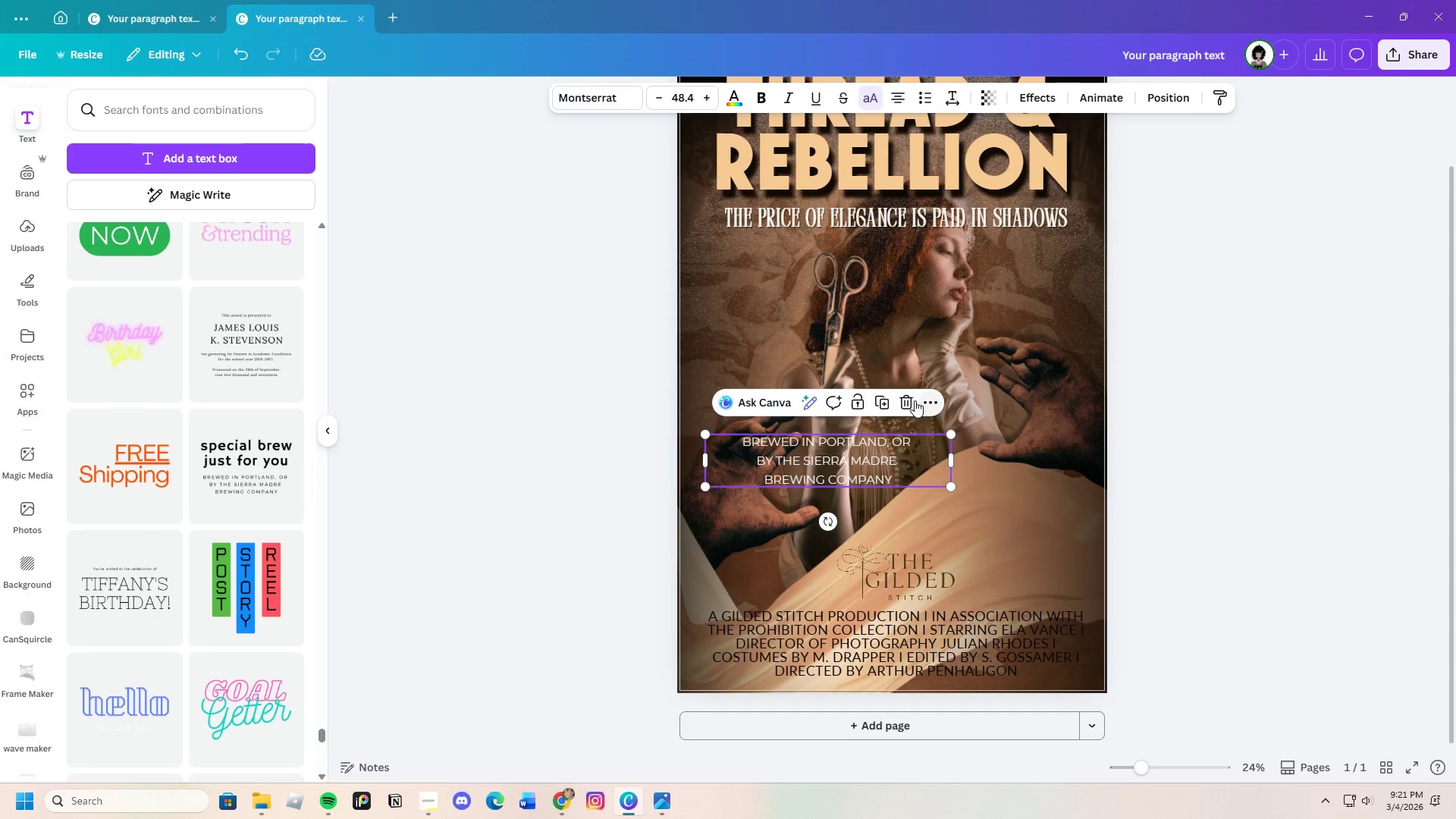 
left_click([908, 401])
 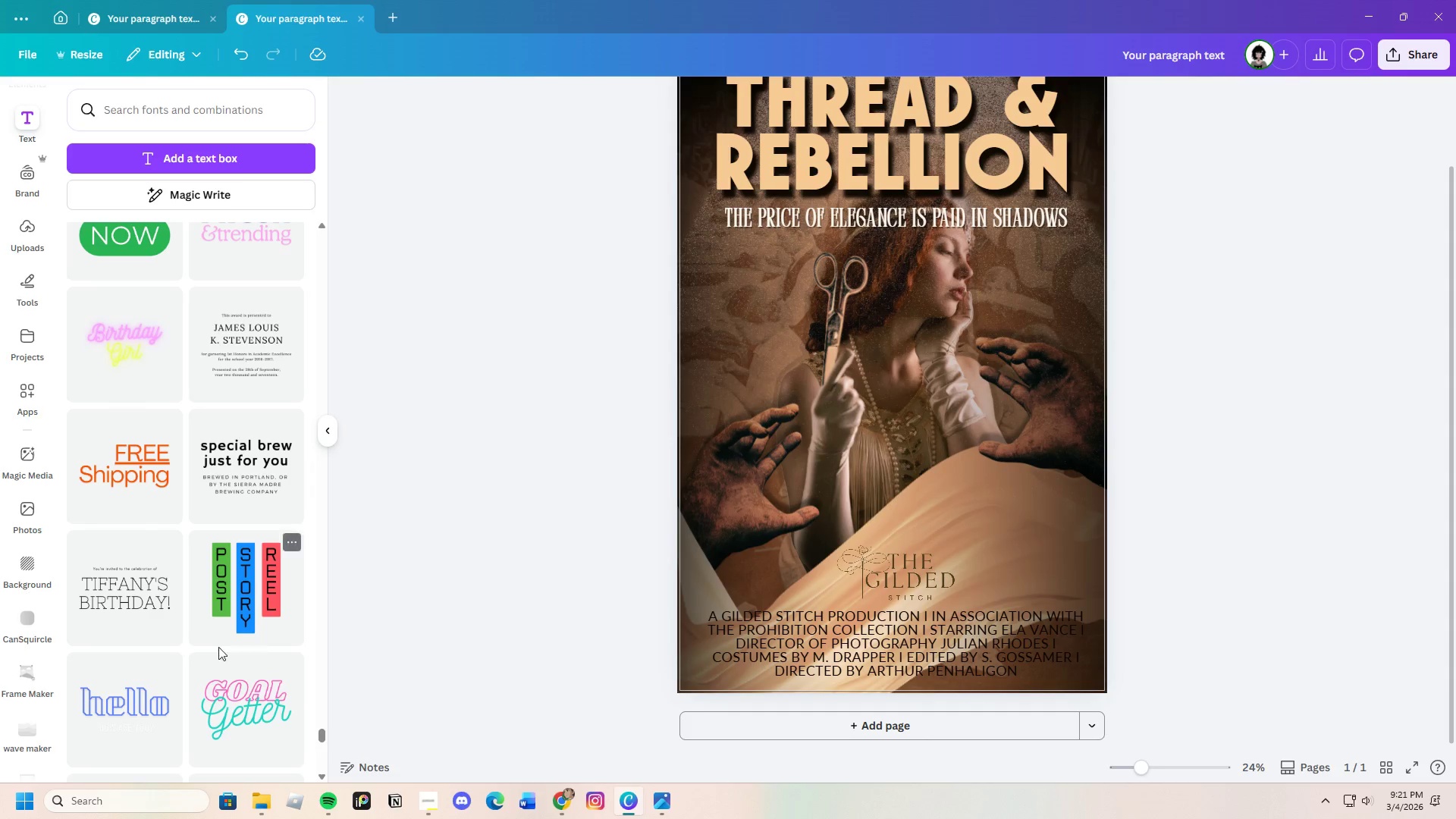 
scroll: coordinate [197, 615], scroll_direction: down, amount: 17.0
 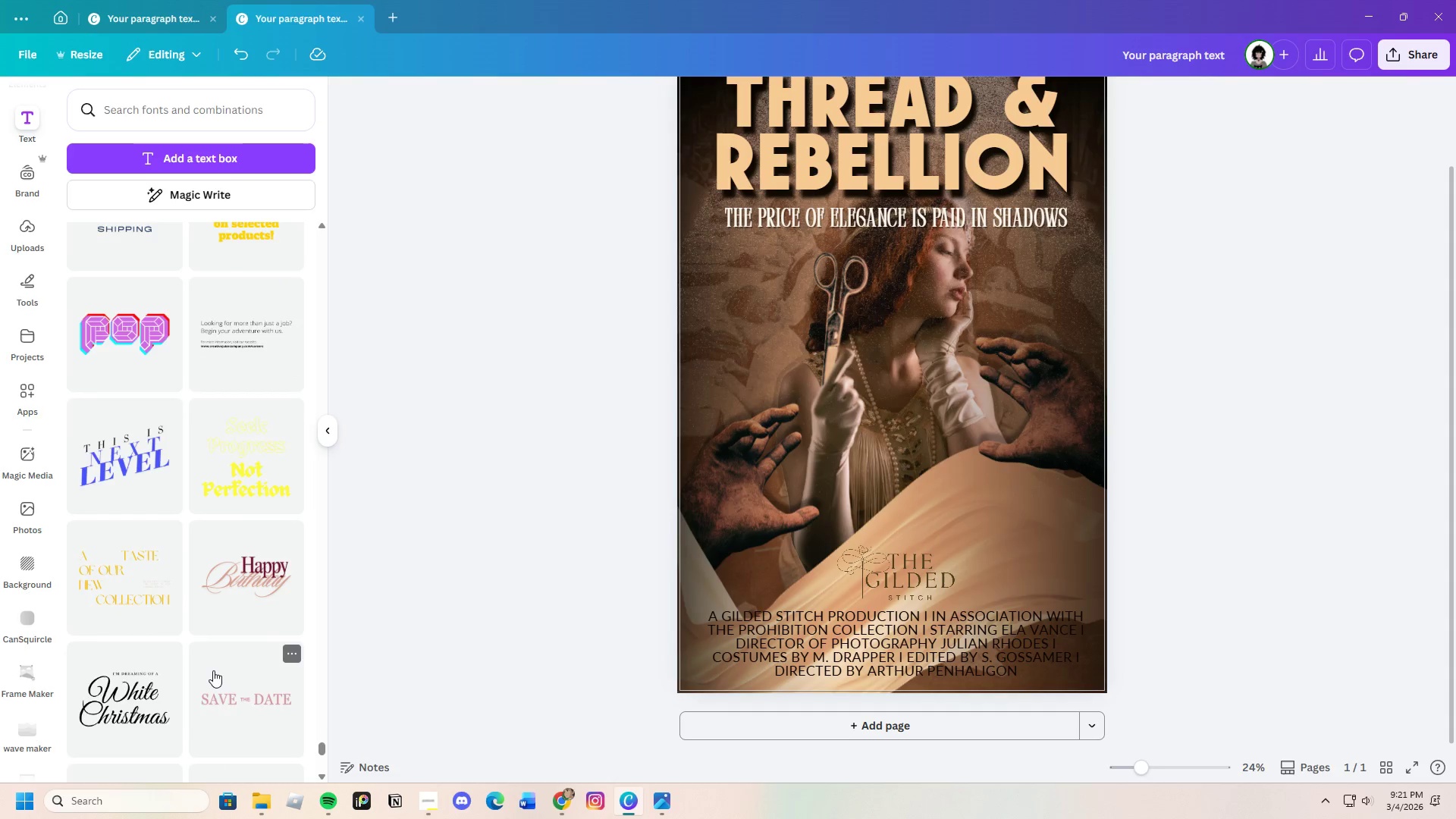 
scroll: coordinate [202, 651], scroll_direction: down, amount: 13.0
 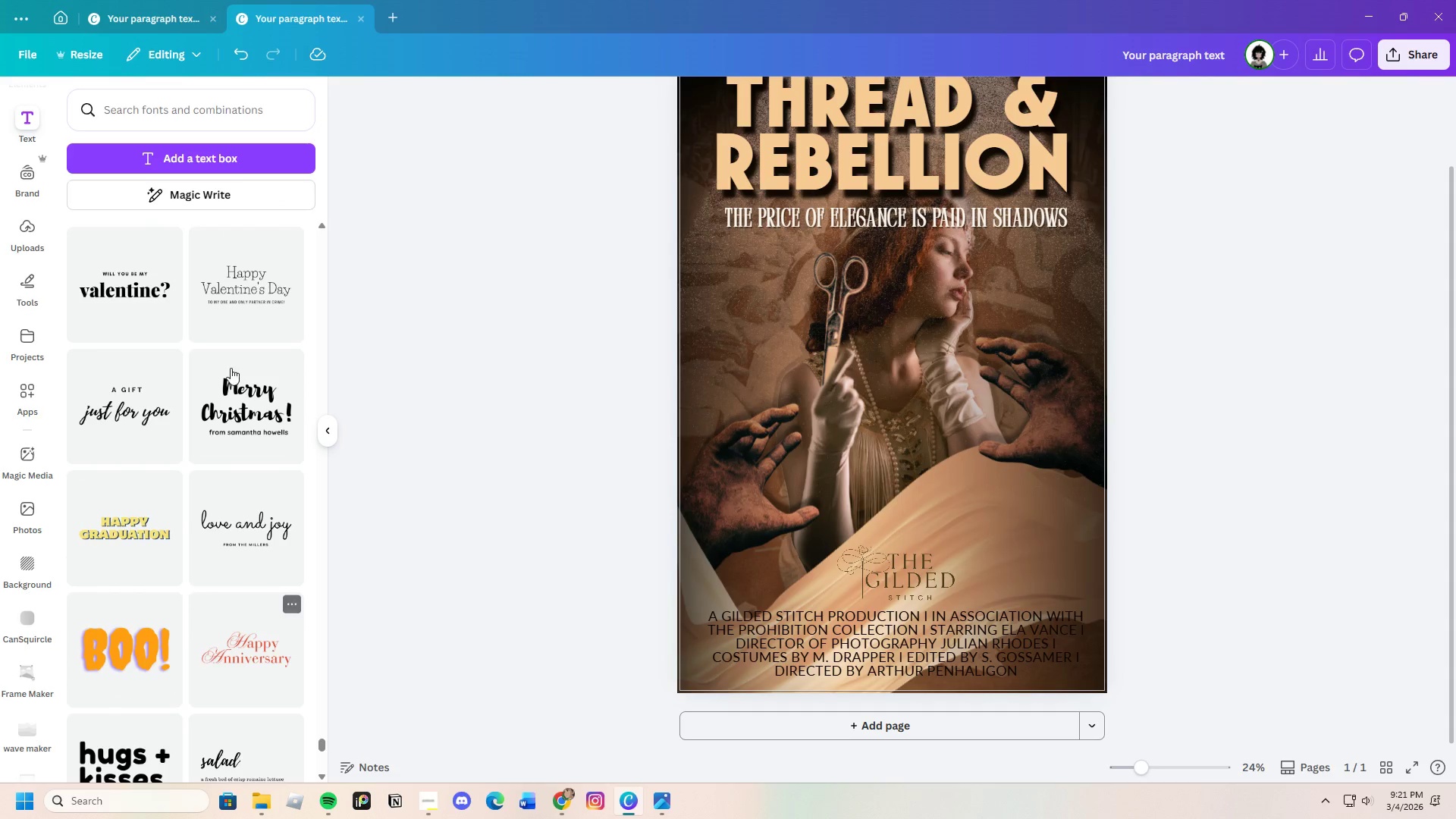 
left_click([241, 307])
 